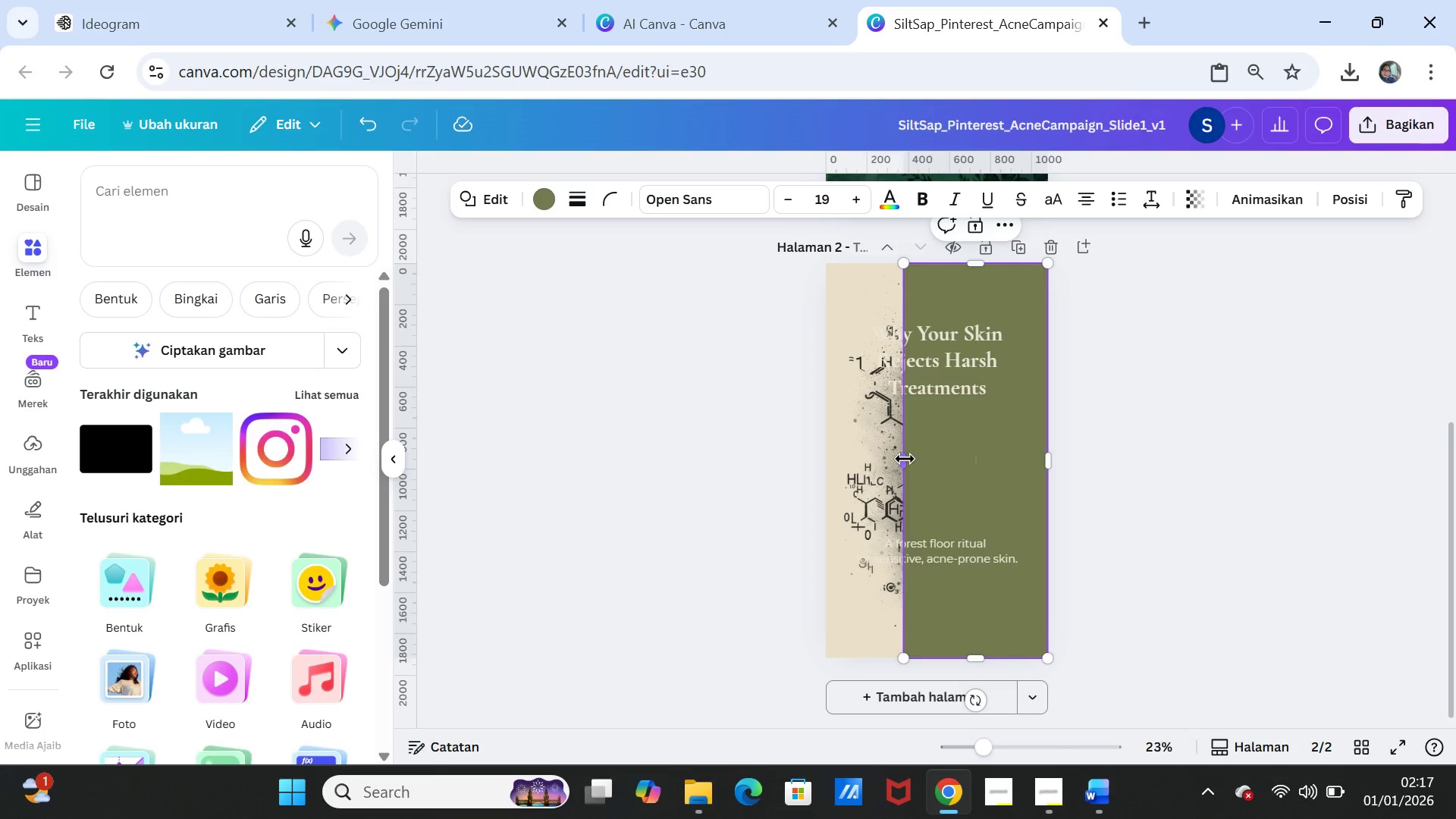 
left_click_drag(start_coordinate=[903, 460], to_coordinate=[825, 453])
 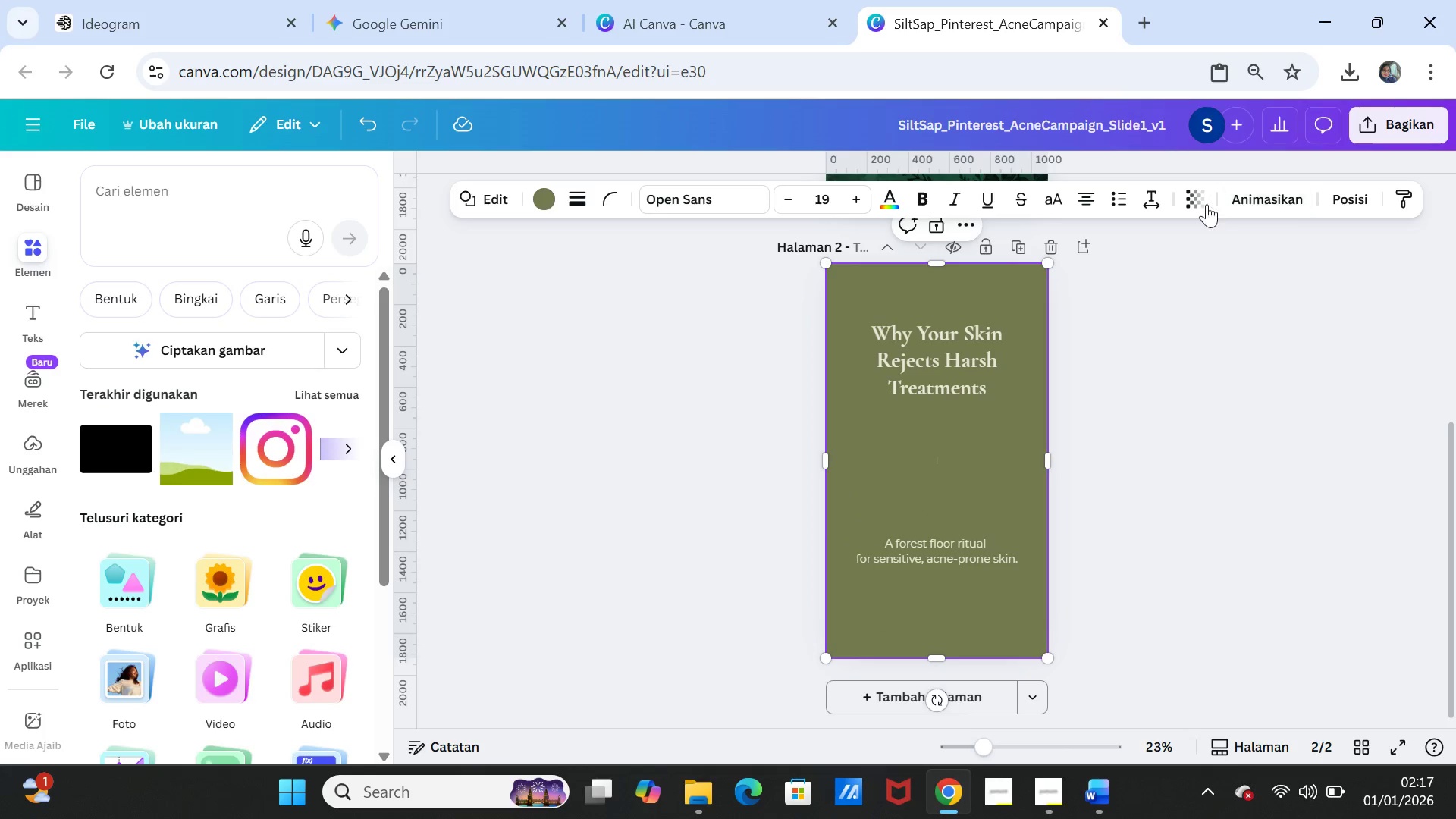 
left_click([1199, 198])
 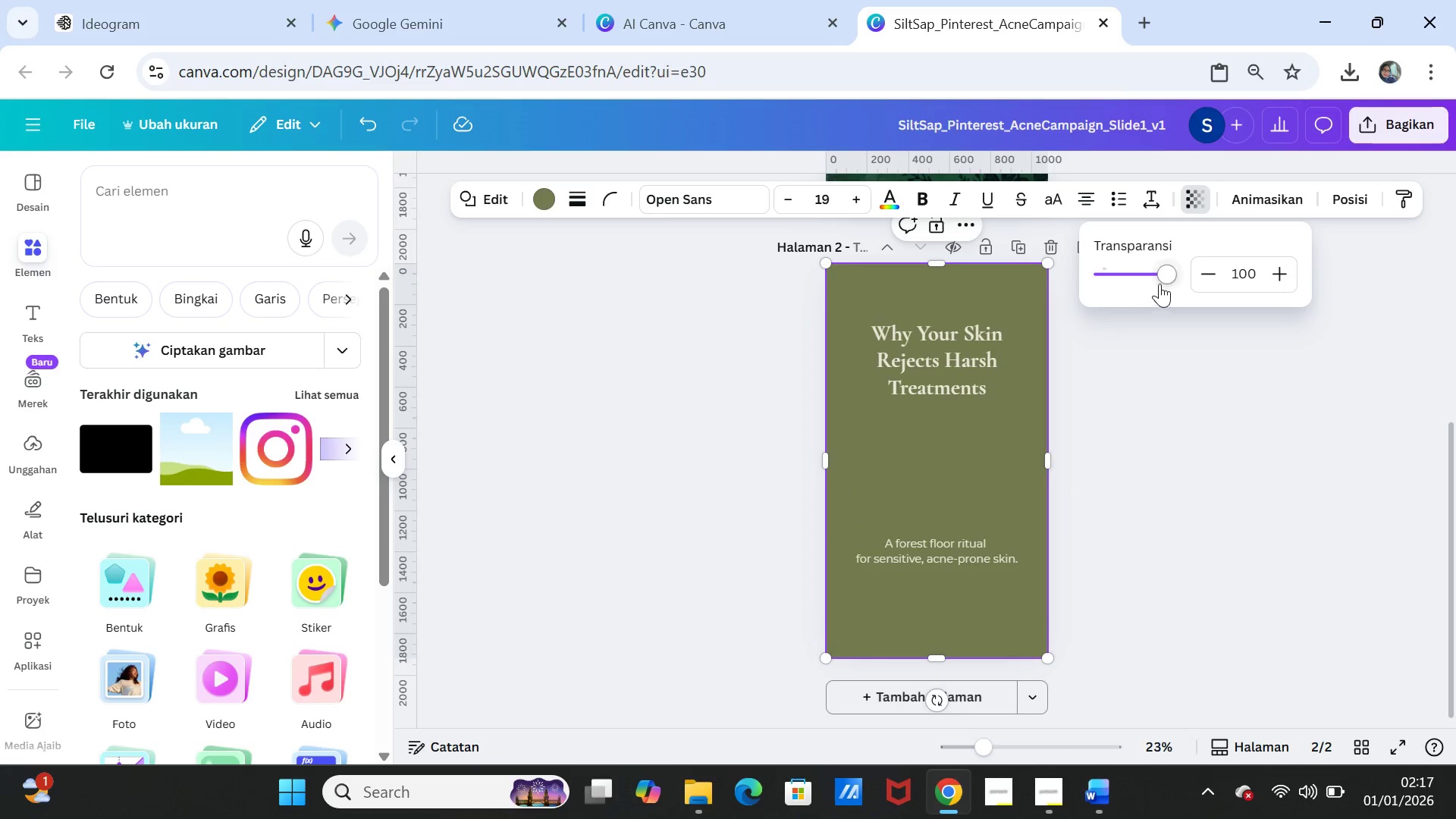 
left_click_drag(start_coordinate=[1165, 275], to_coordinate=[1116, 272])
 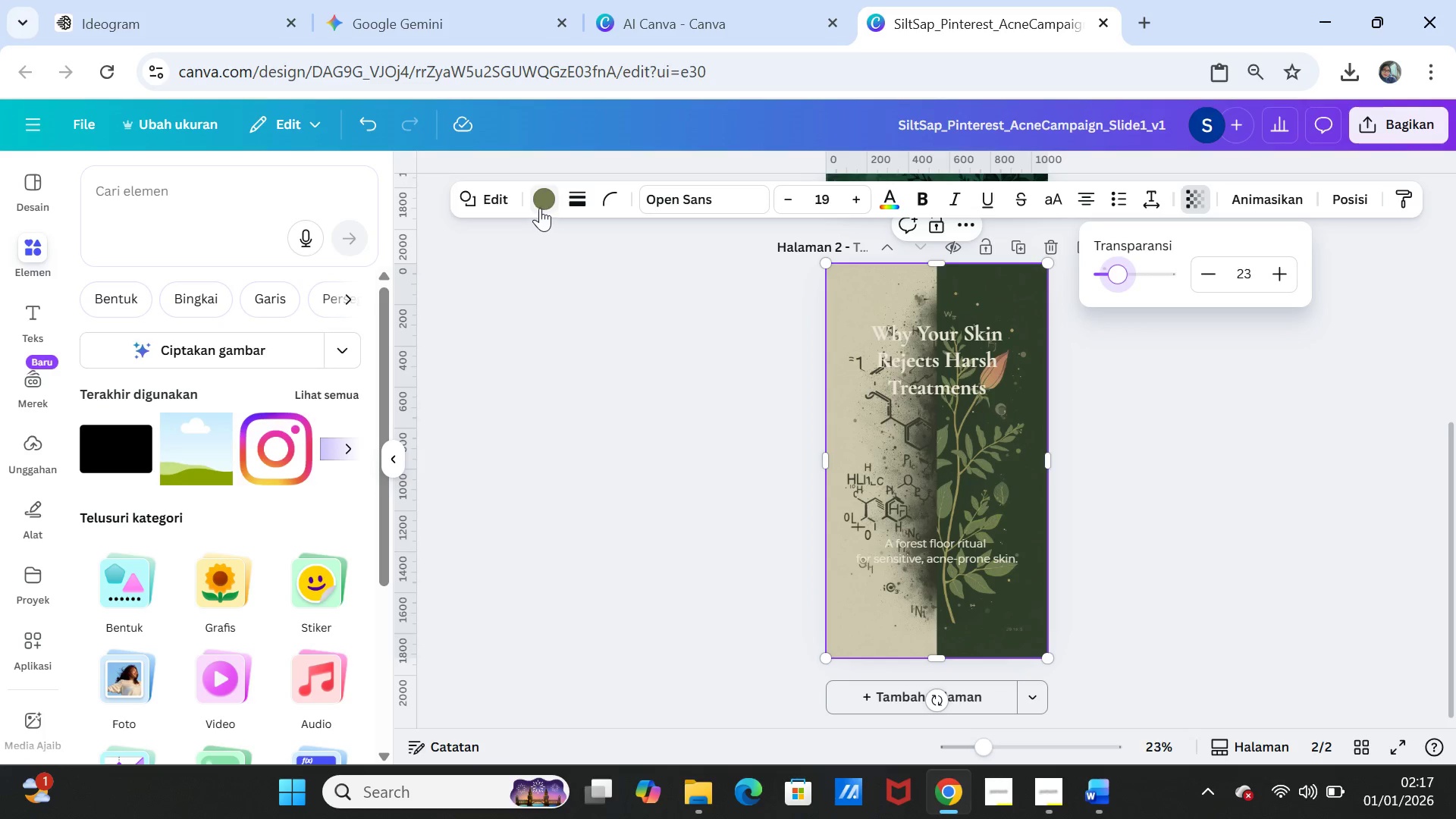 
left_click([540, 205])
 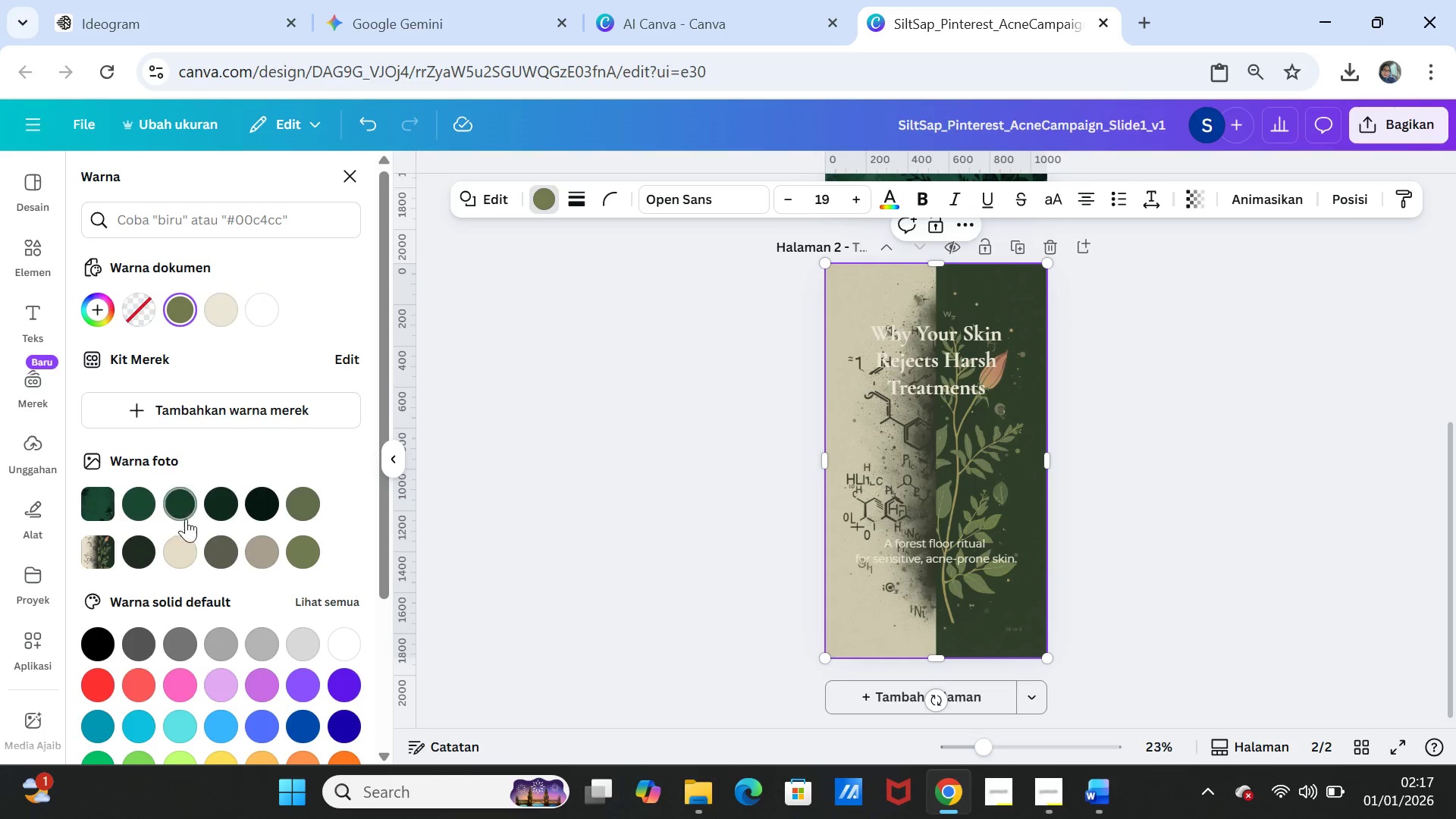 
left_click([259, 506])
 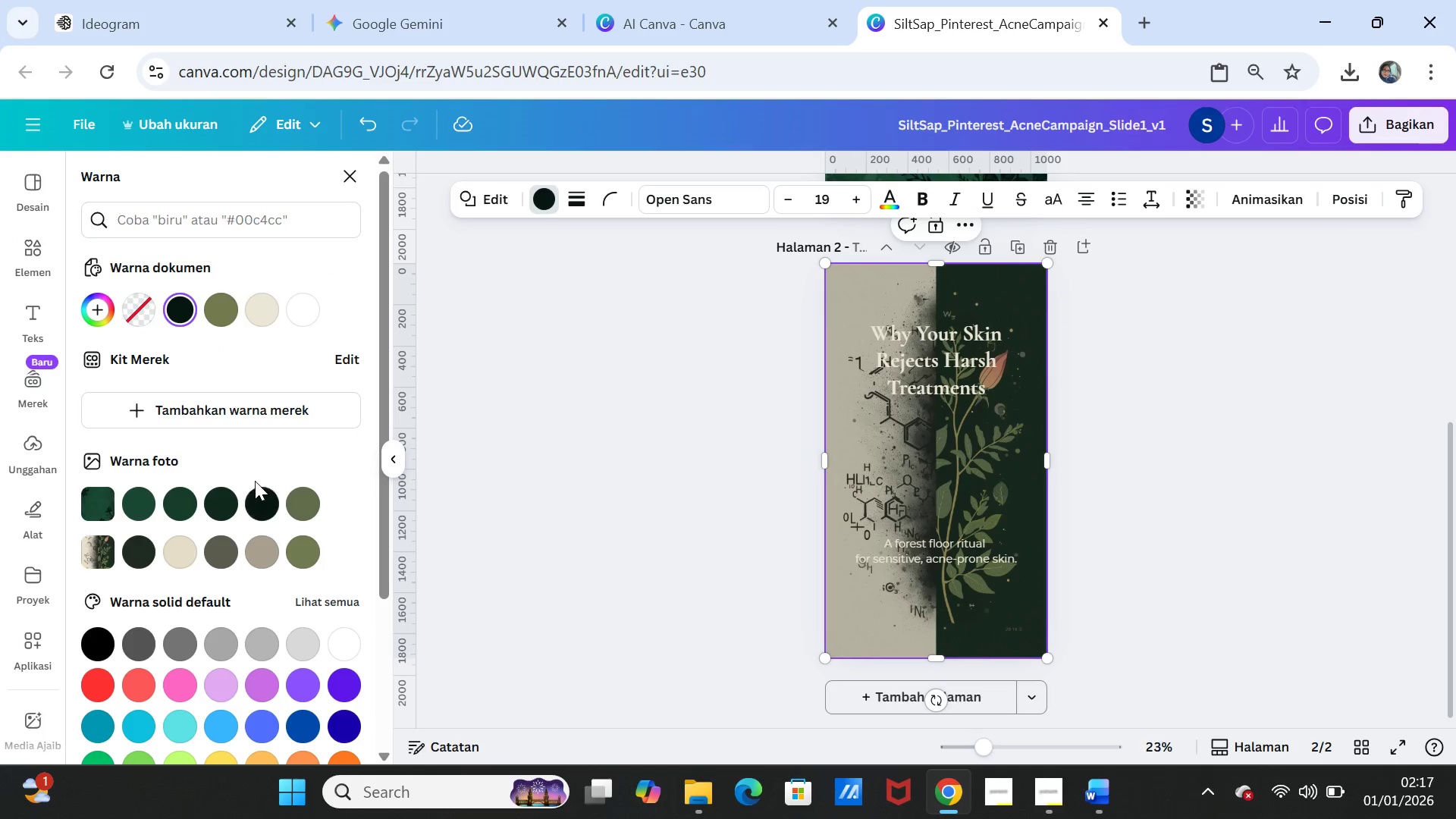 
wait(5.42)
 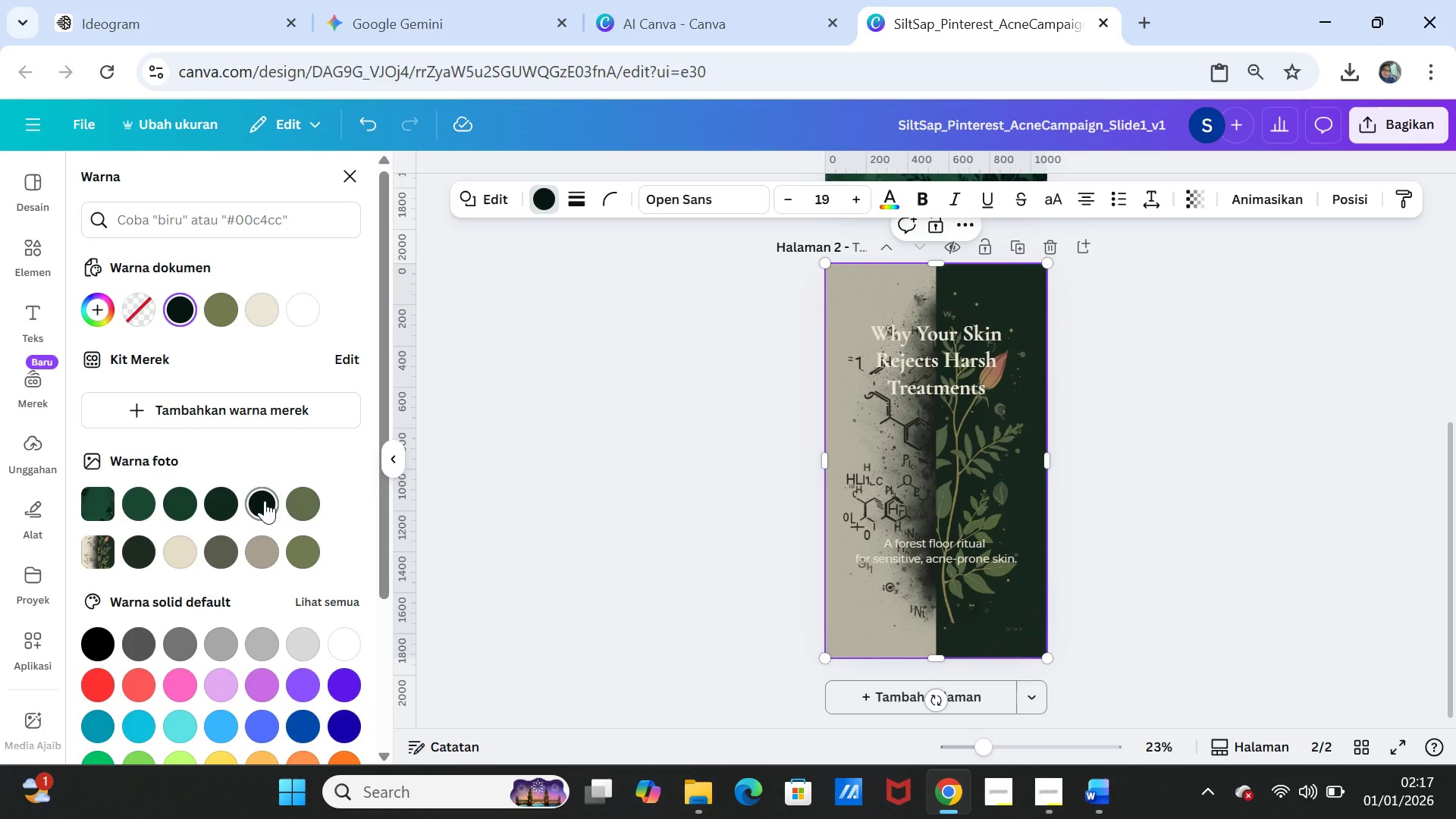 
left_click([303, 507])
 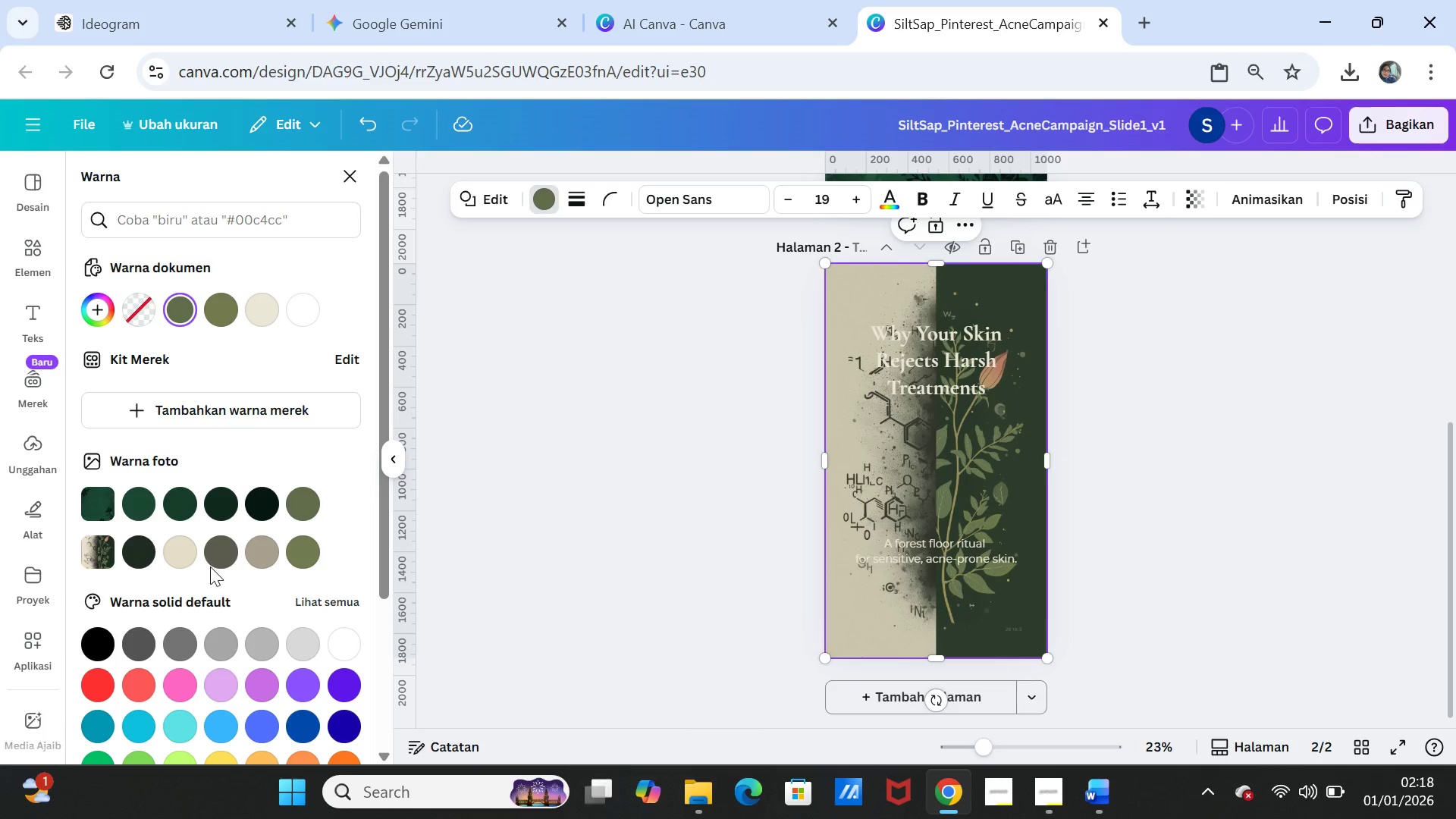 
left_click([217, 558])
 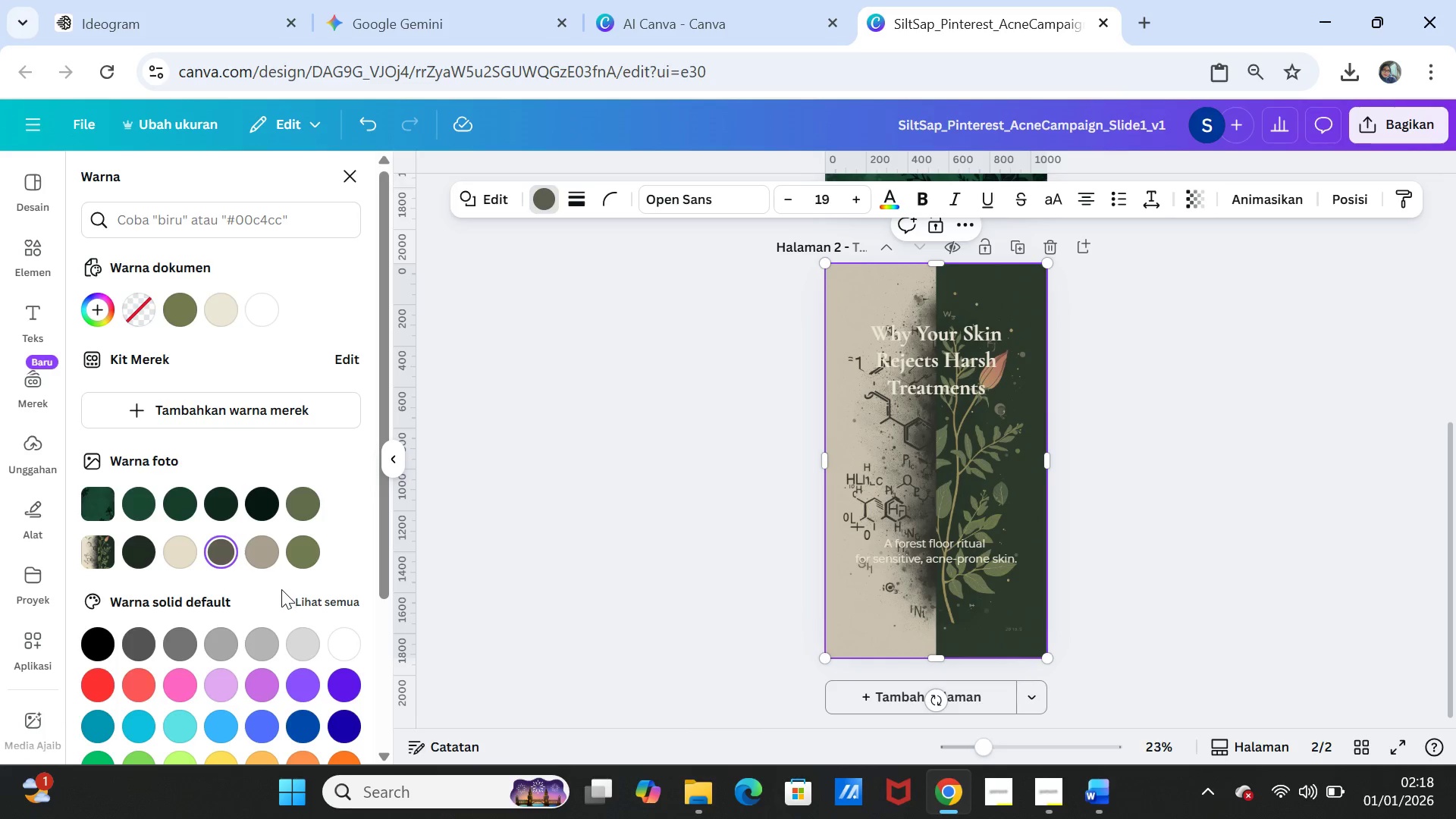 
left_click([300, 557])
 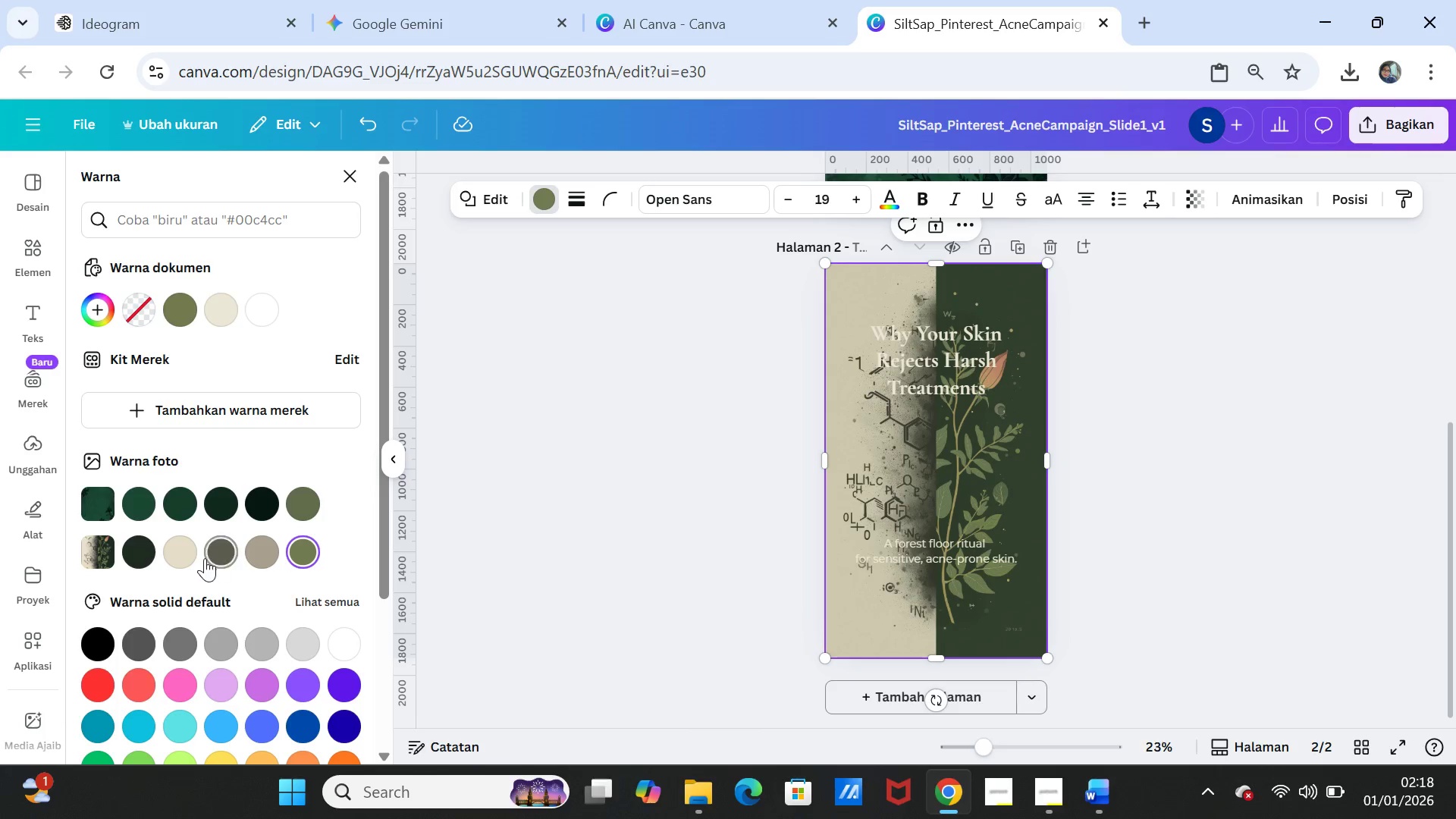 
left_click([171, 554])
 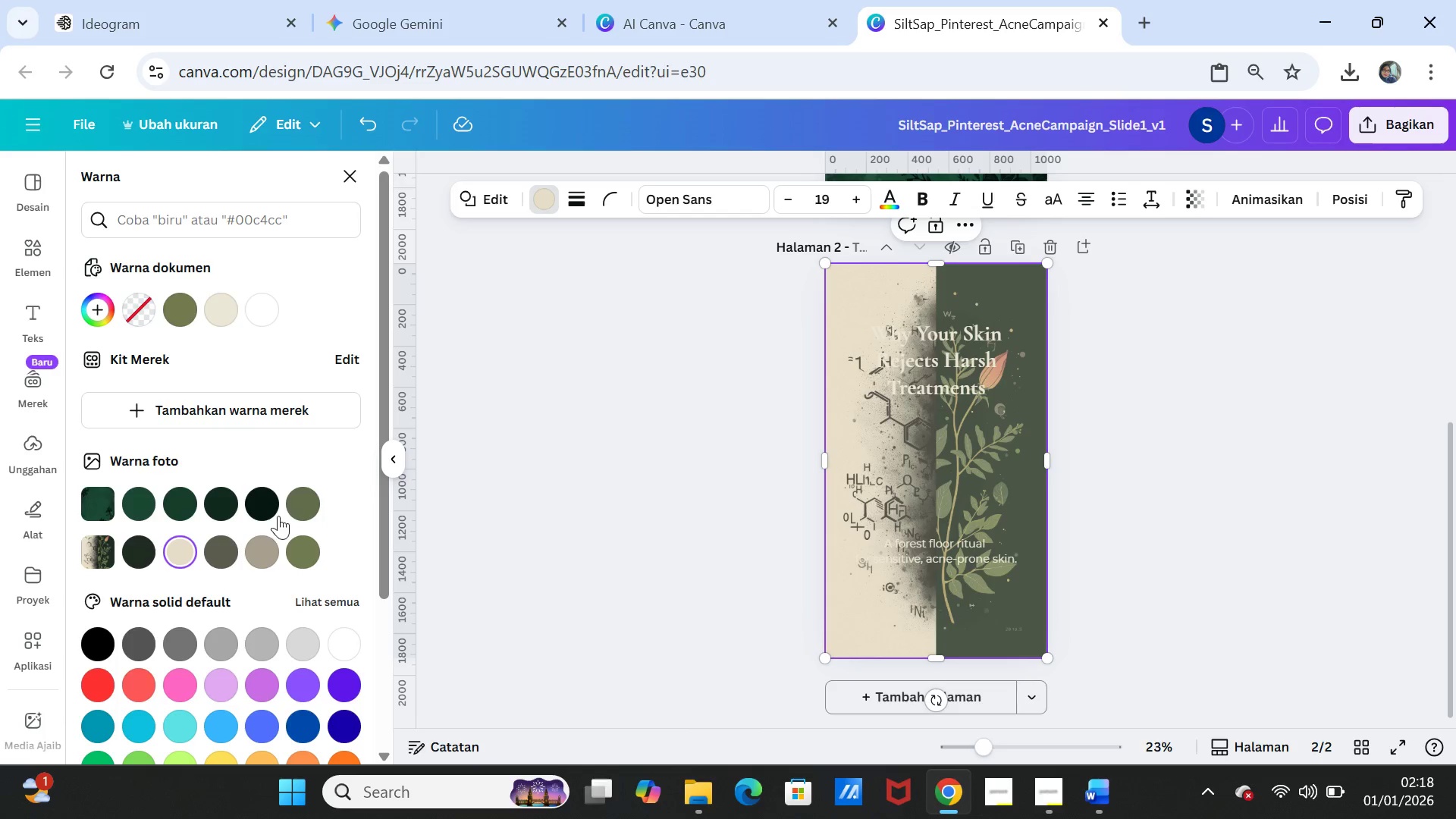 
left_click([290, 502])
 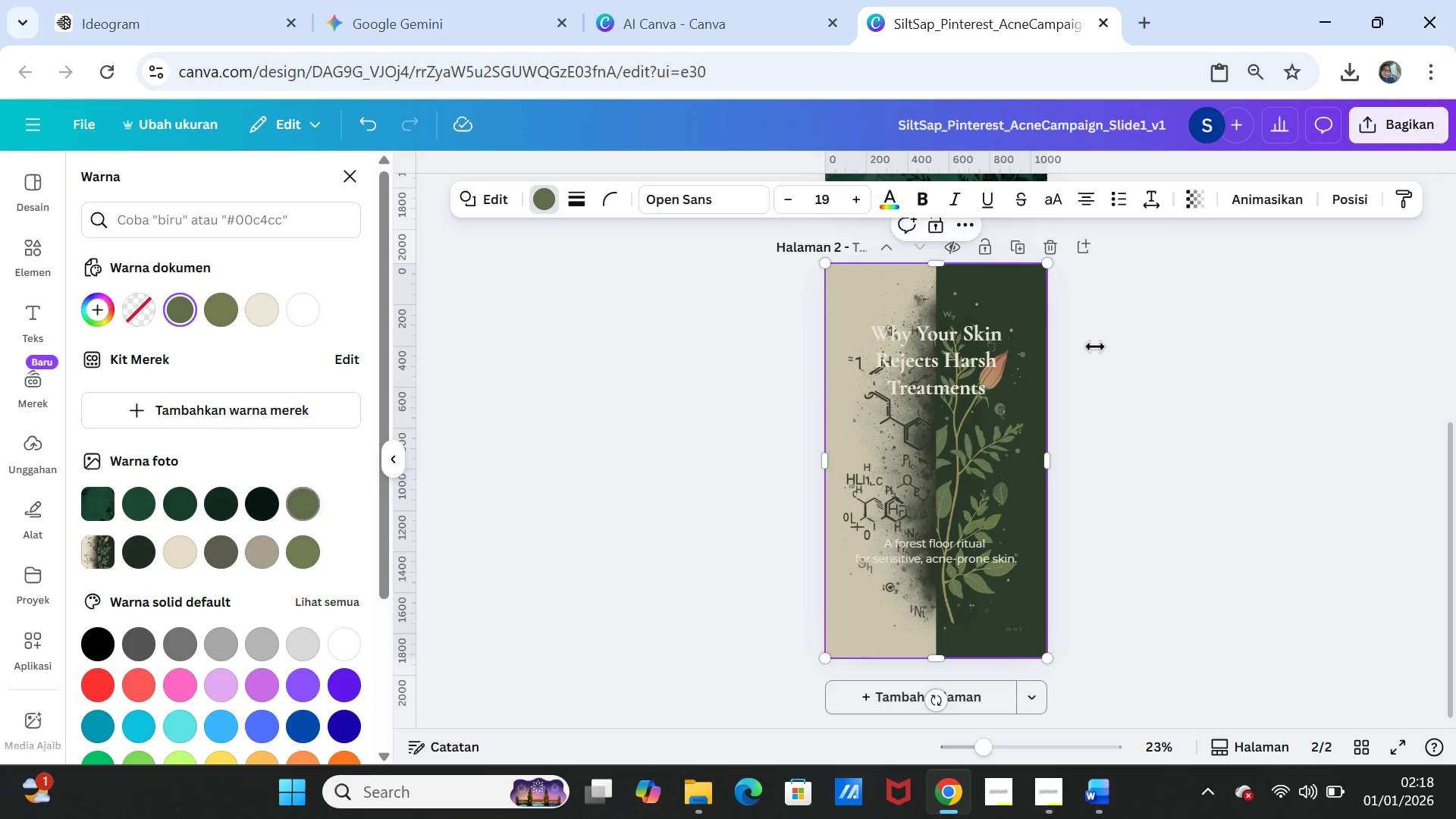 
left_click([1235, 387])
 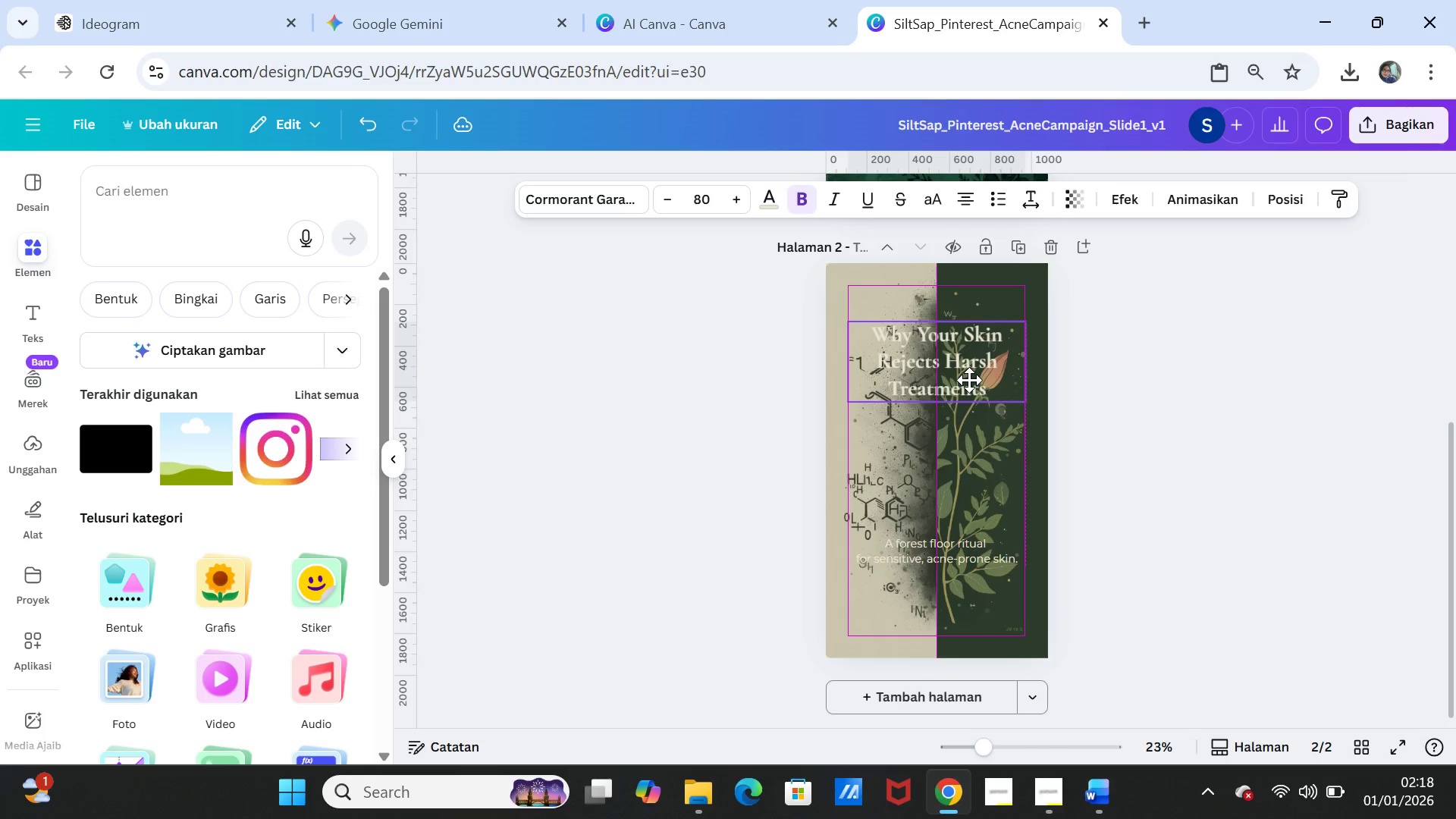 
left_click([1193, 377])
 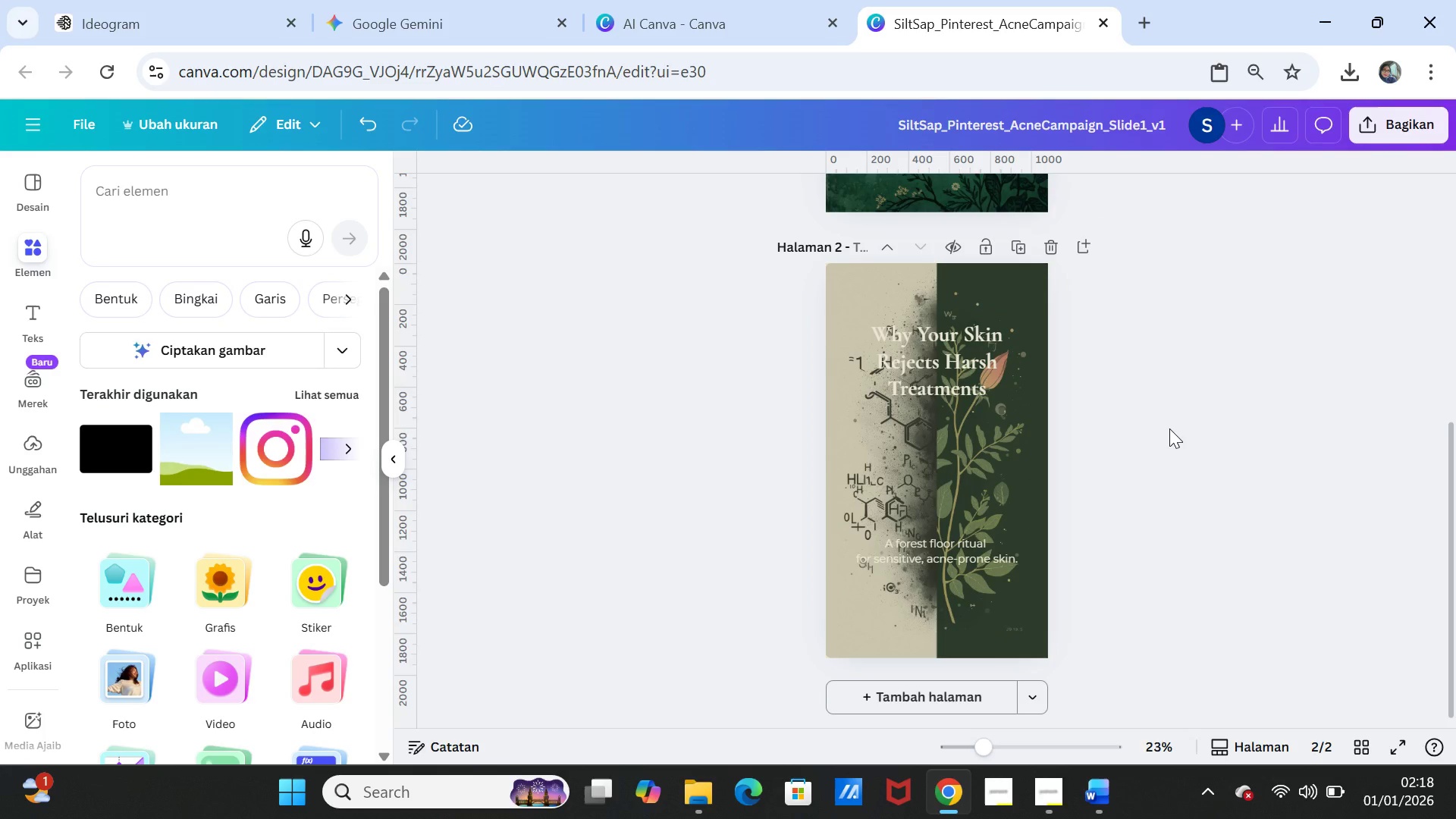 
scroll: coordinate [1169, 468], scroll_direction: up, amount: 5.0
 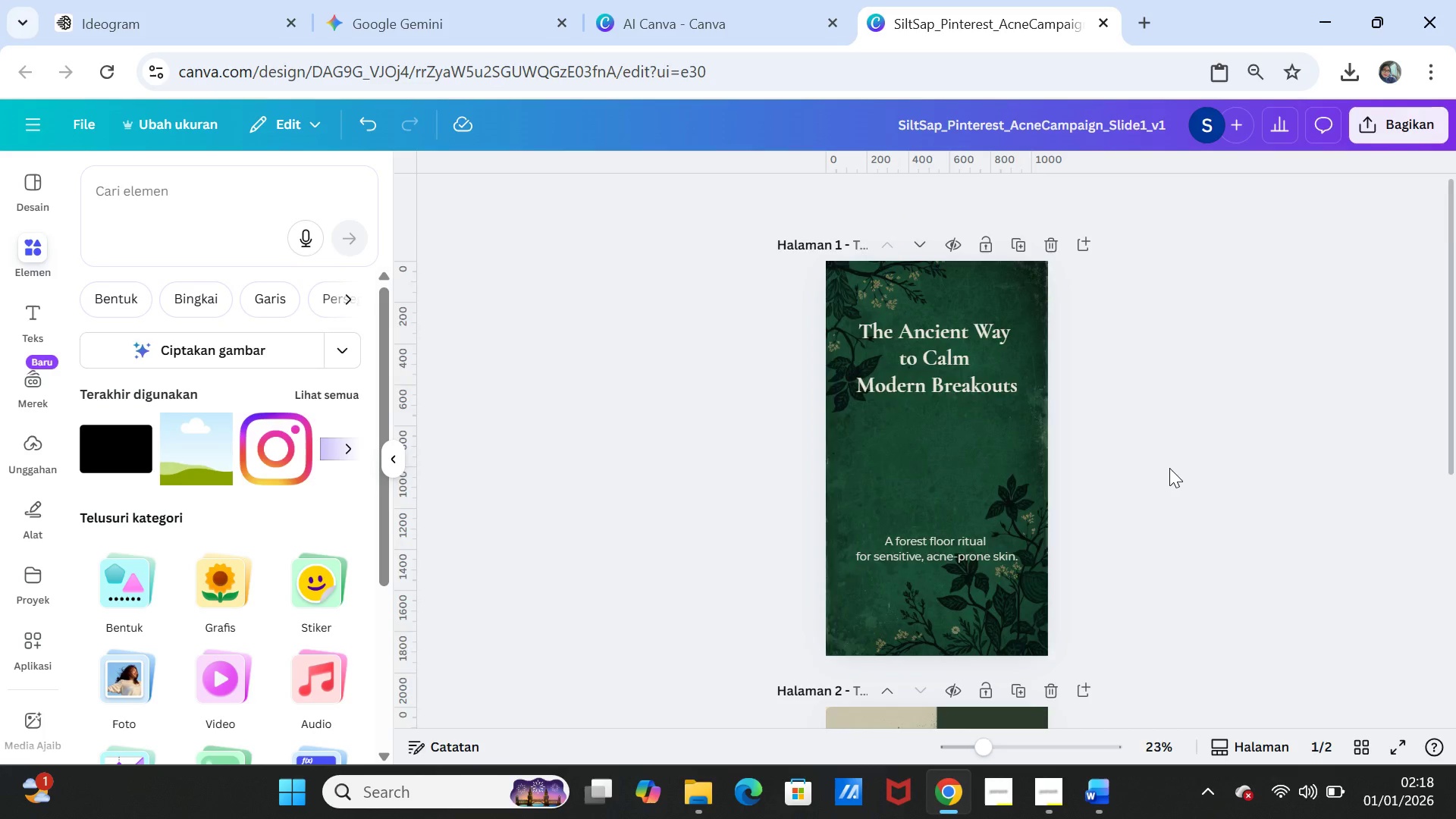 
scroll: coordinate [1169, 468], scroll_direction: down, amount: 2.0
 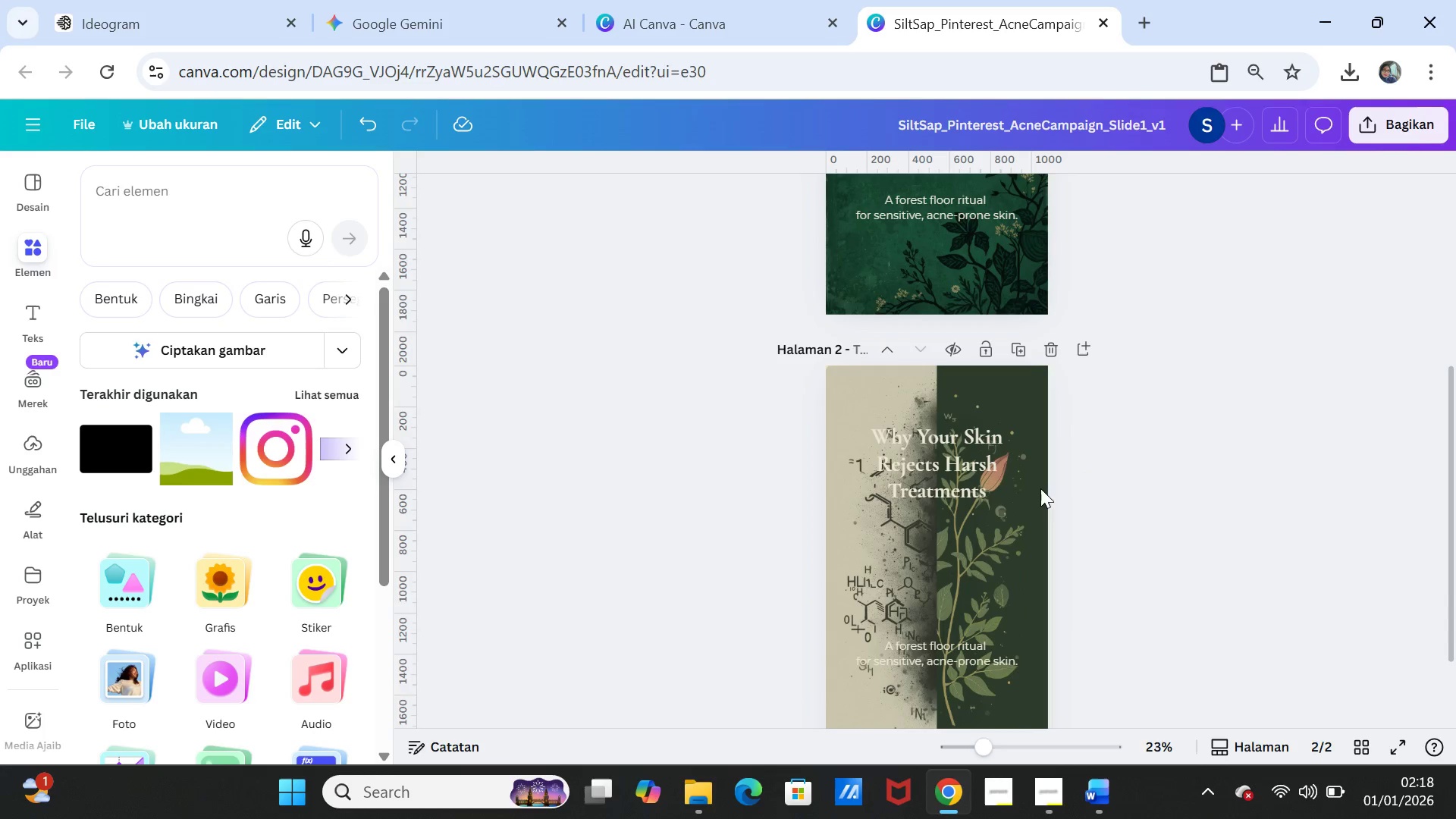 
left_click([990, 468])
 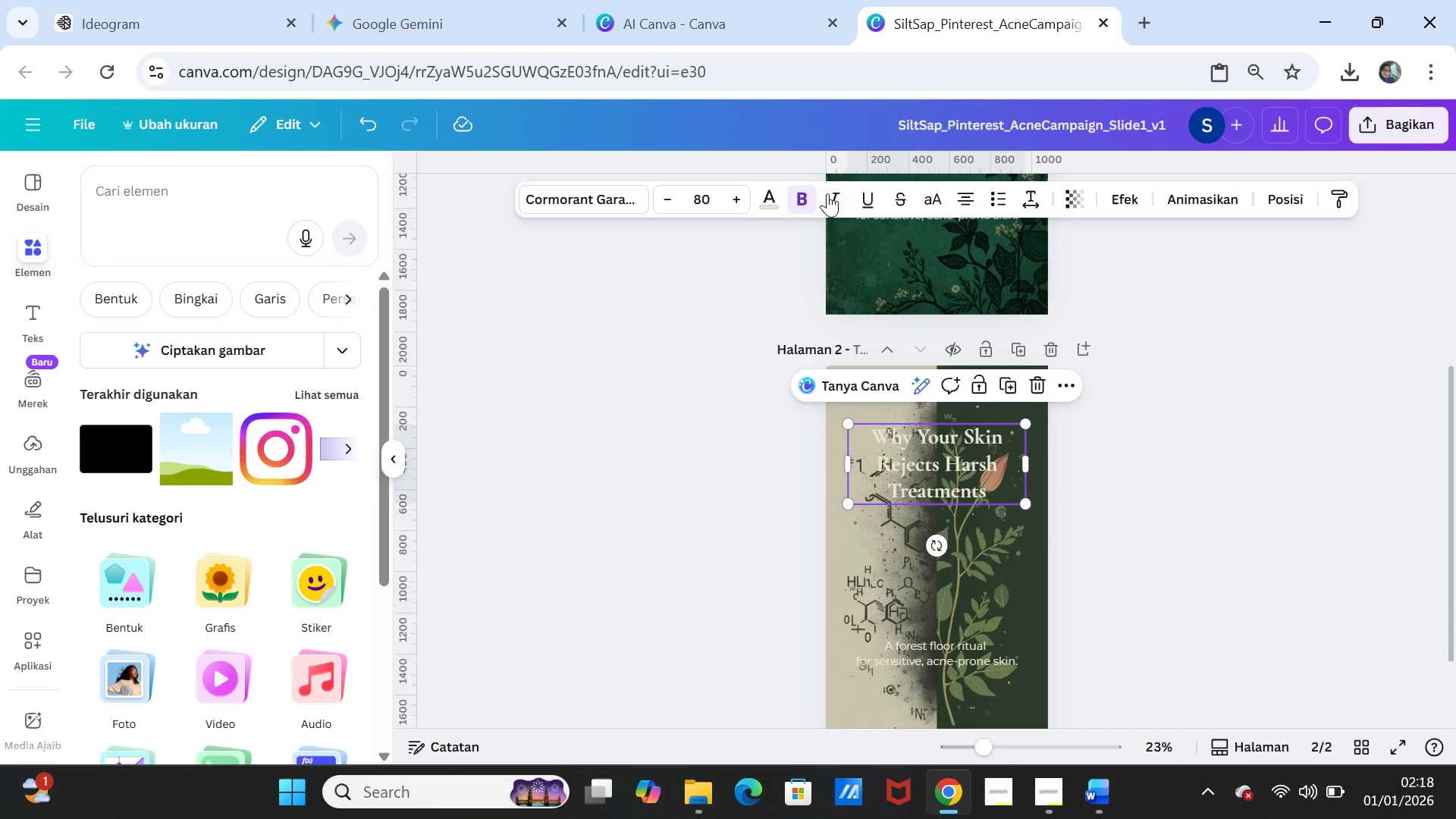 
left_click([765, 197])
 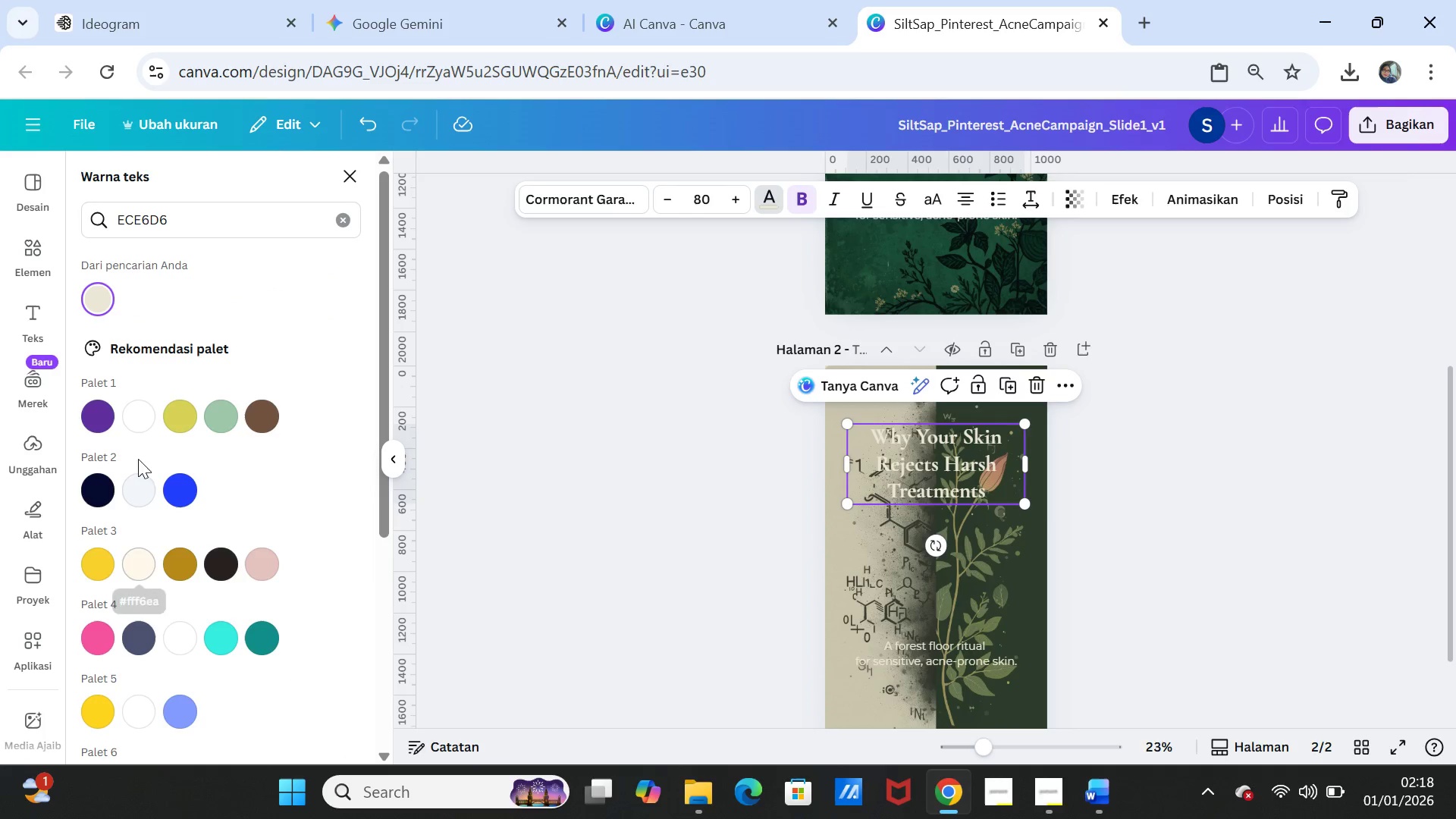 
left_click([142, 419])
 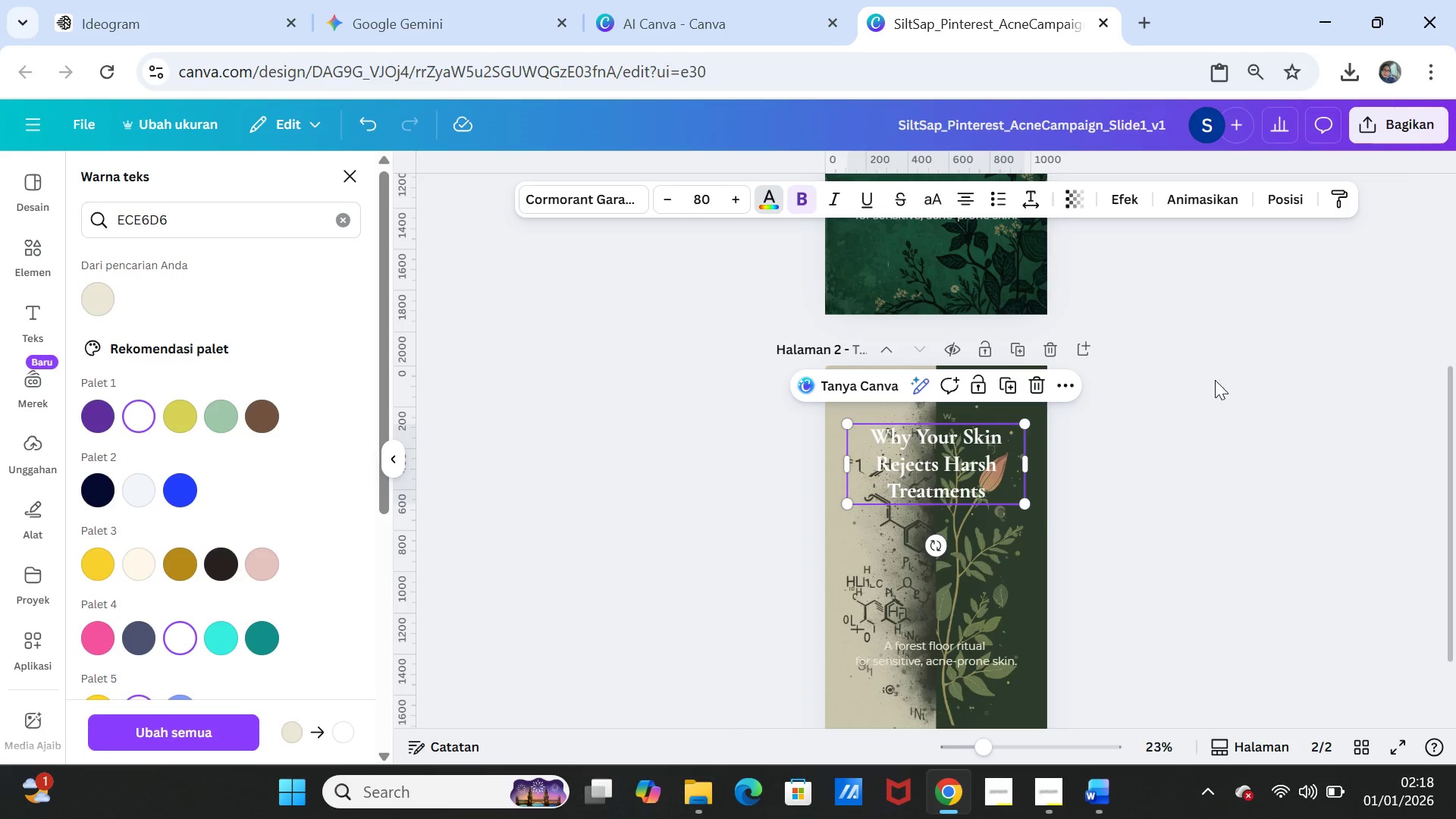 
left_click([1220, 414])
 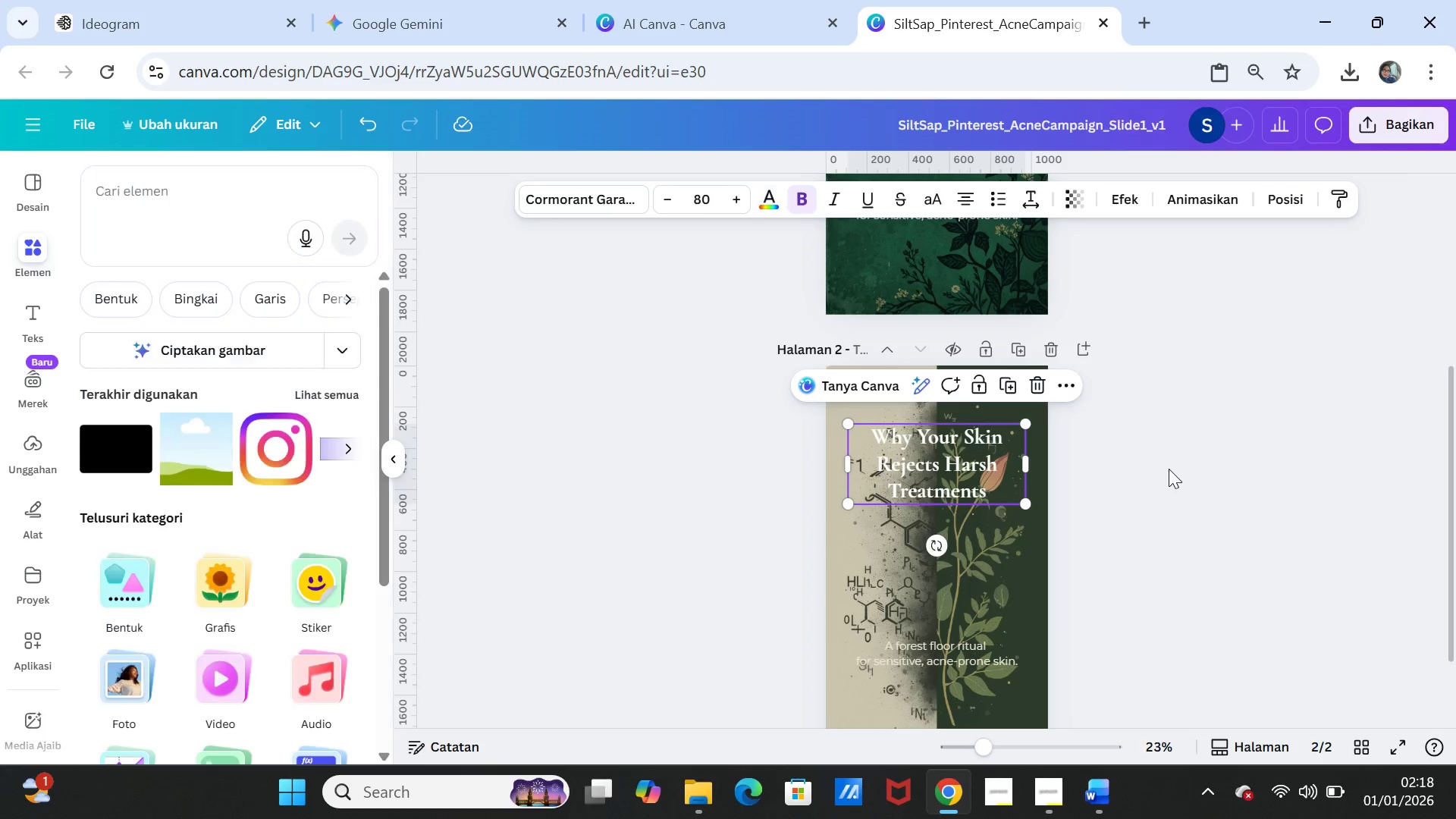 
left_click([934, 336])
 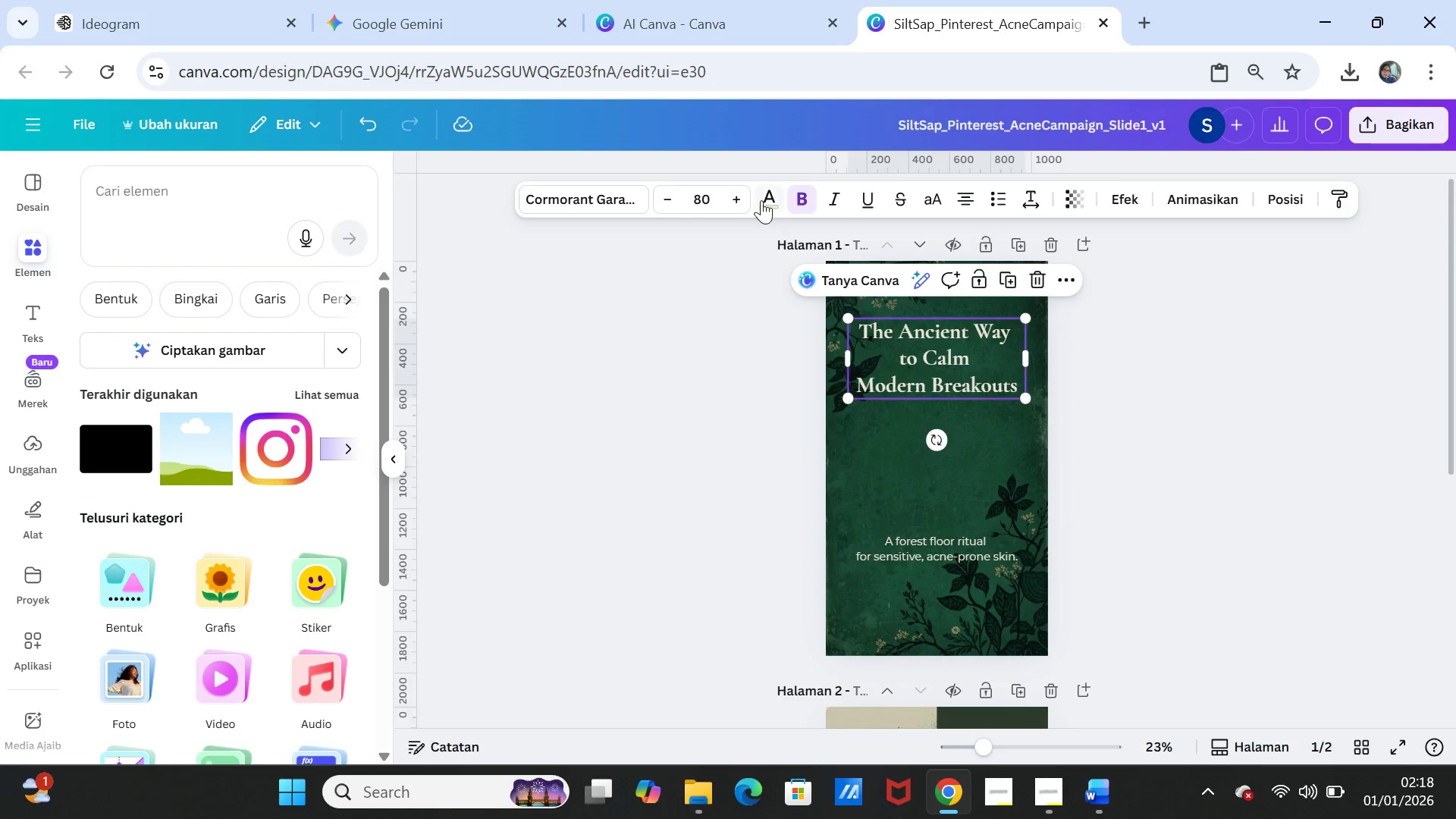 
scroll: coordinate [1169, 469], scroll_direction: up, amount: 3.0
 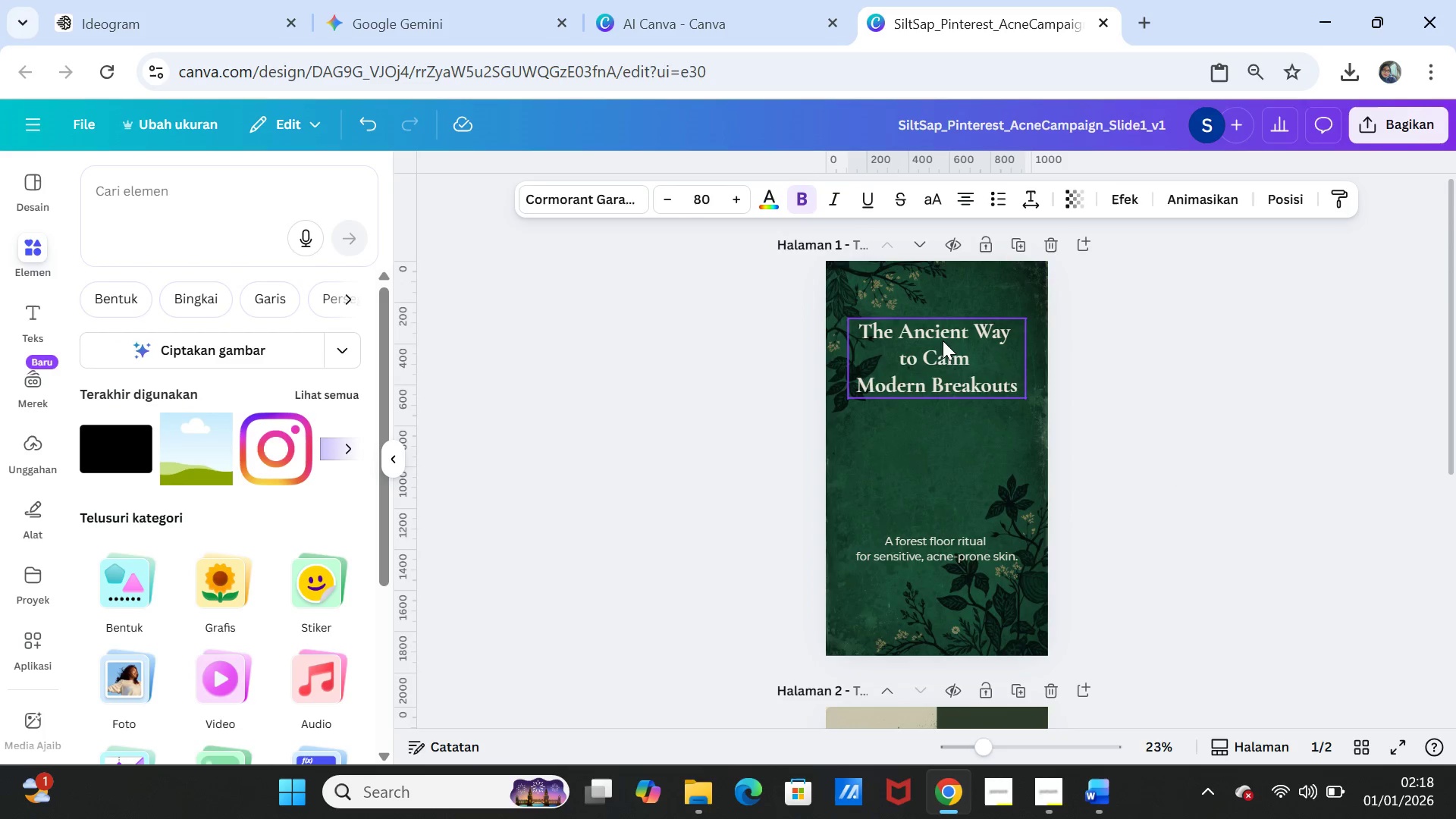 
left_click([761, 199])
 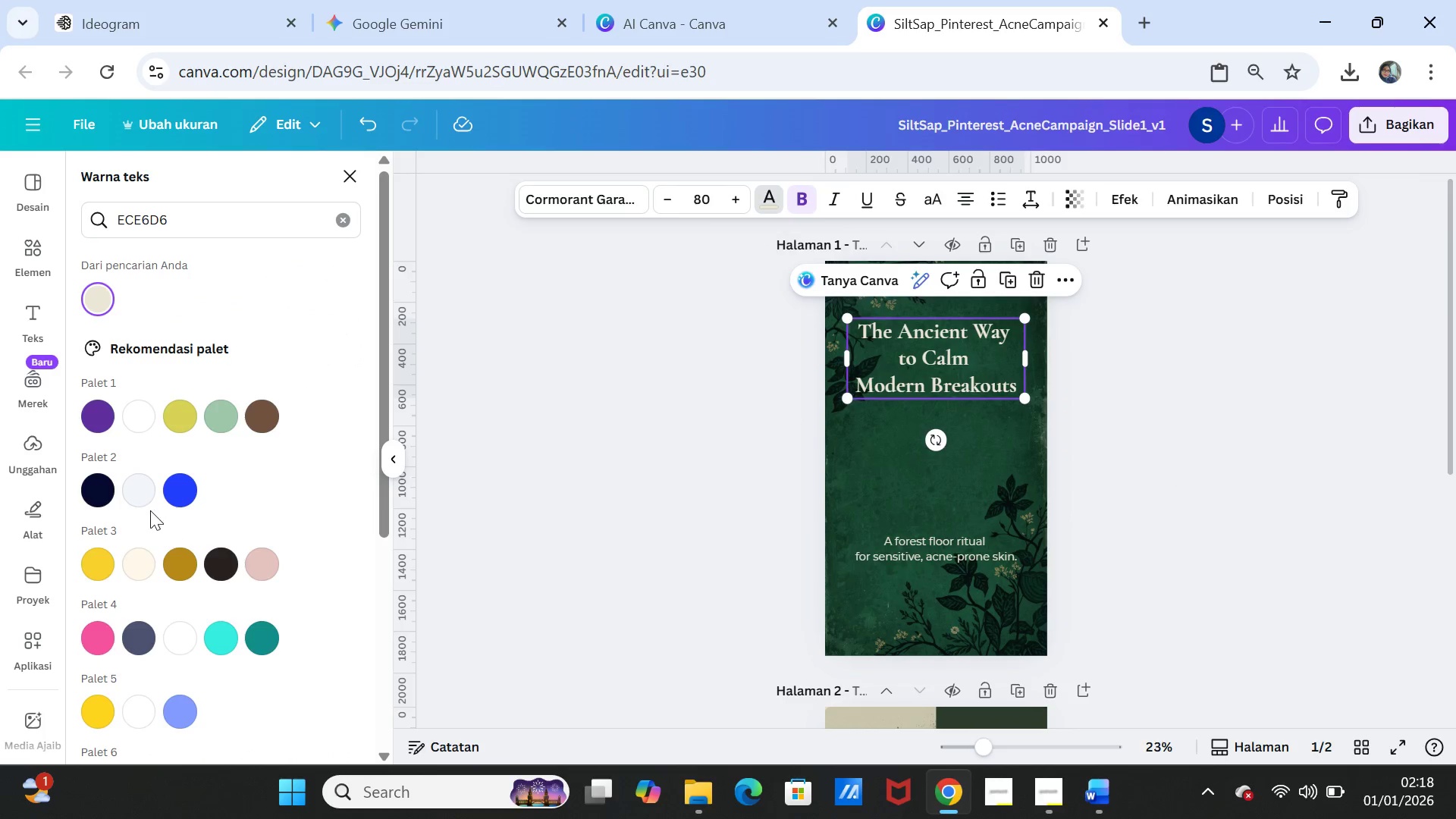 
left_click([127, 558])
 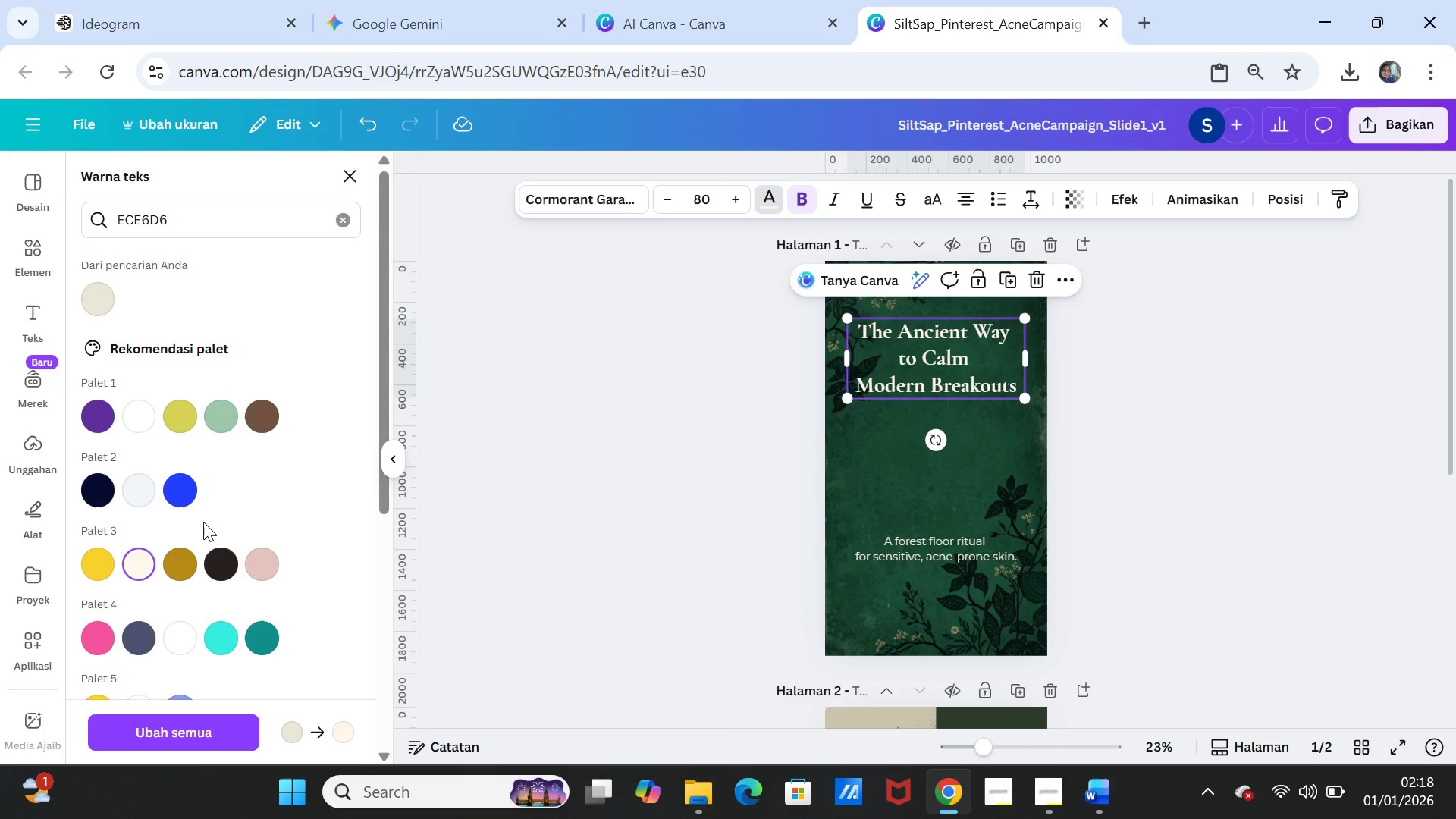 
scroll: coordinate [203, 526], scroll_direction: down, amount: 2.0
 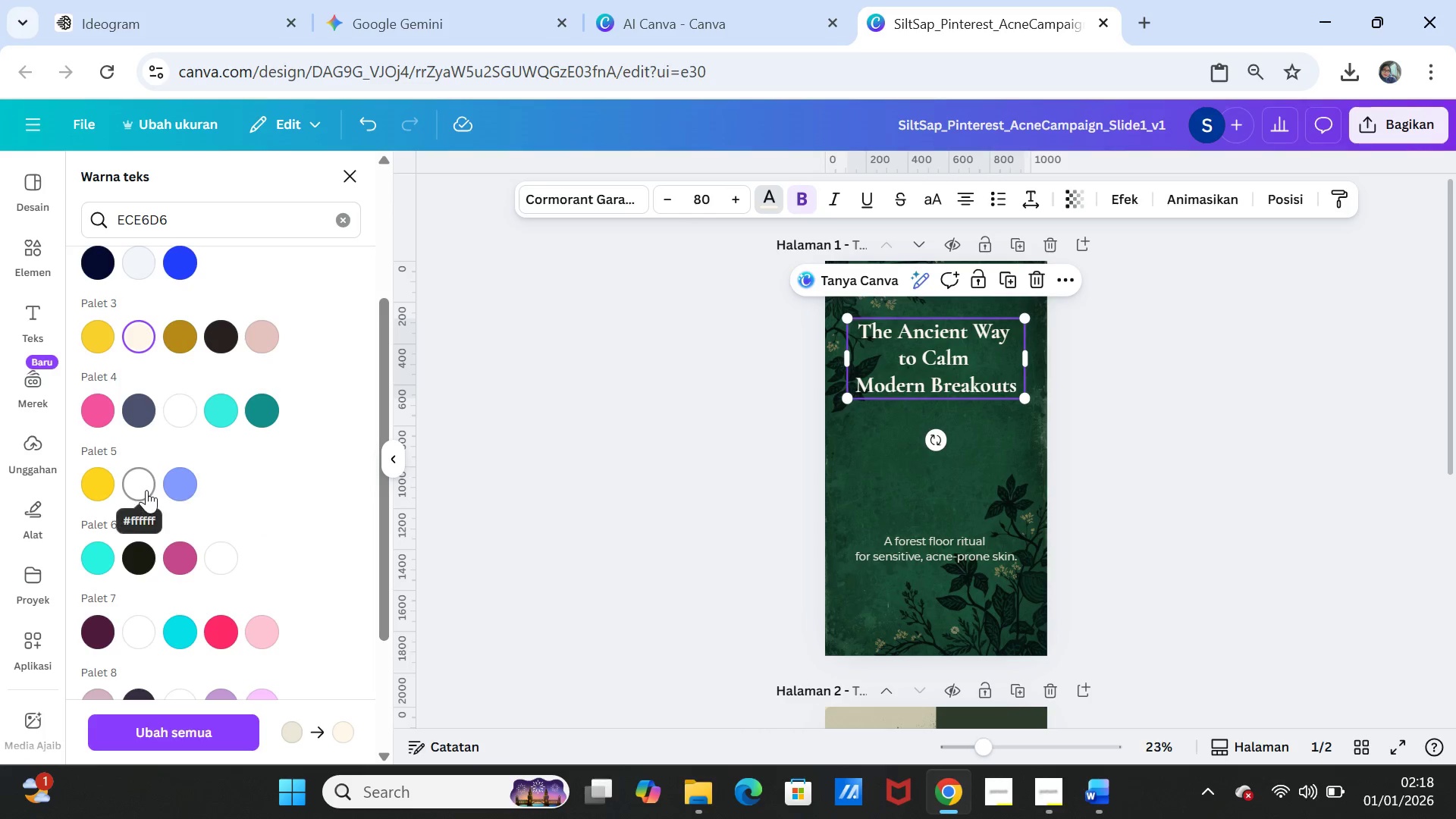 
left_click([146, 490])
 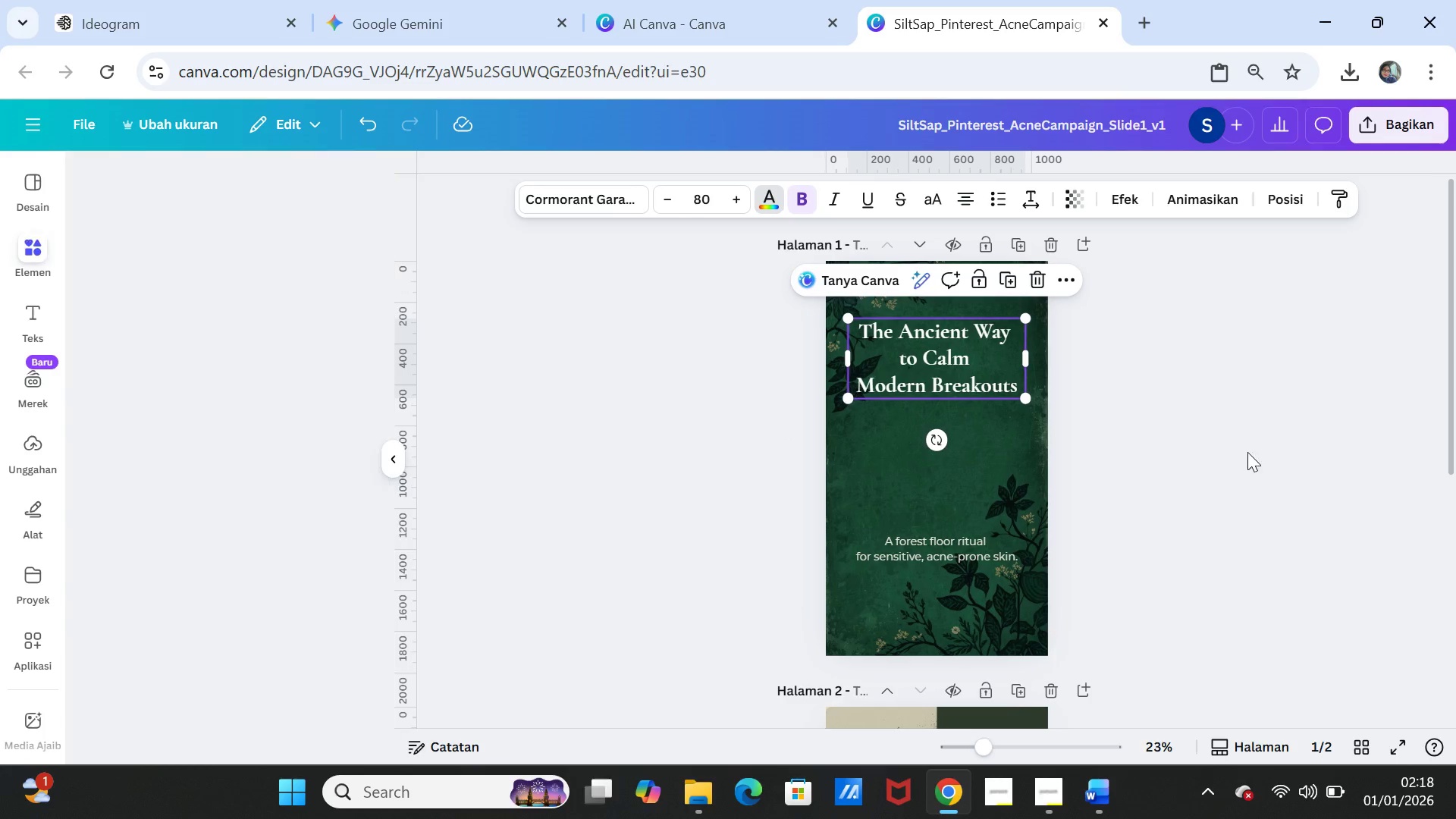 
double_click([1267, 494])
 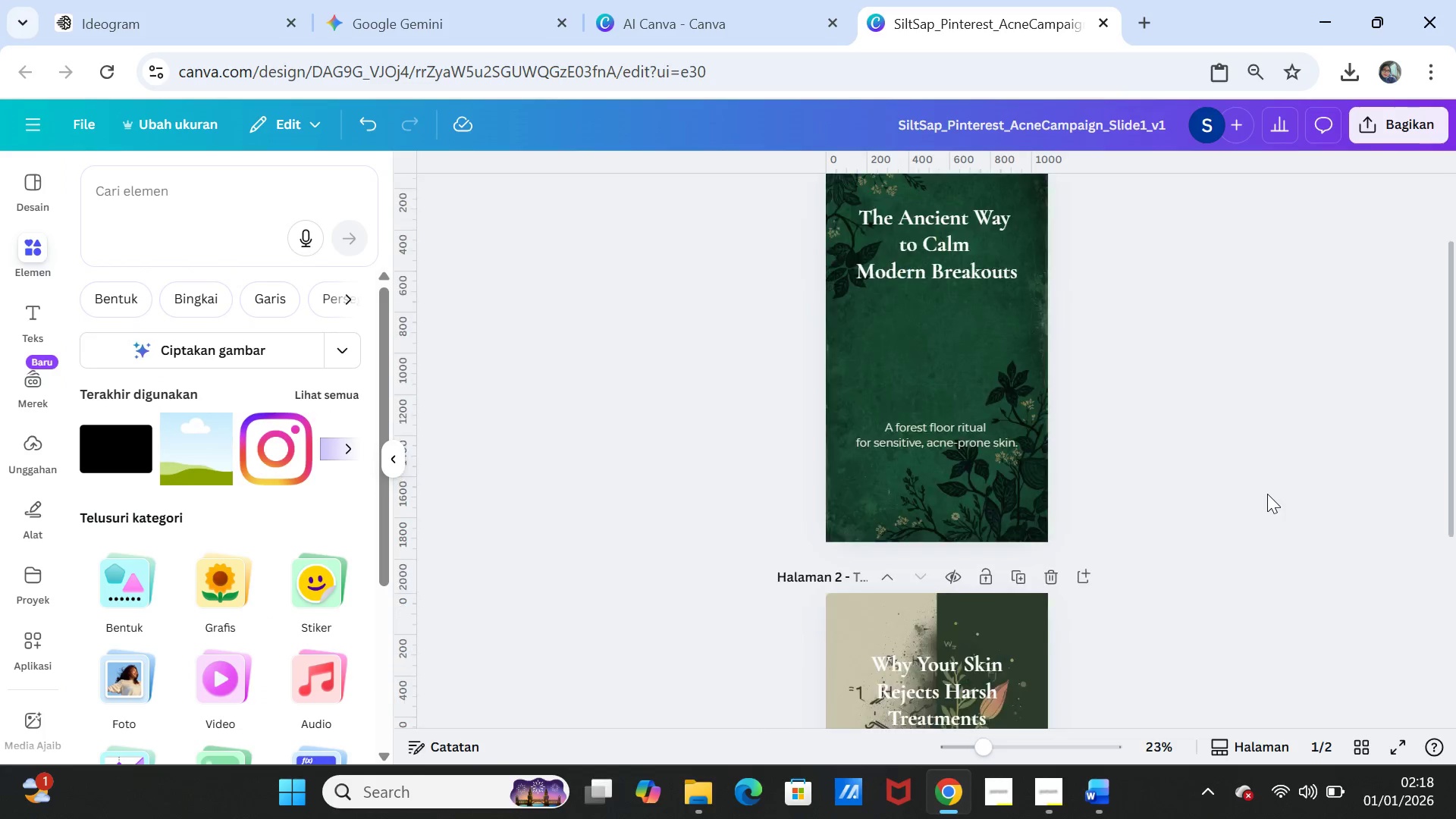 
scroll: coordinate [1267, 494], scroll_direction: down, amount: 3.0
 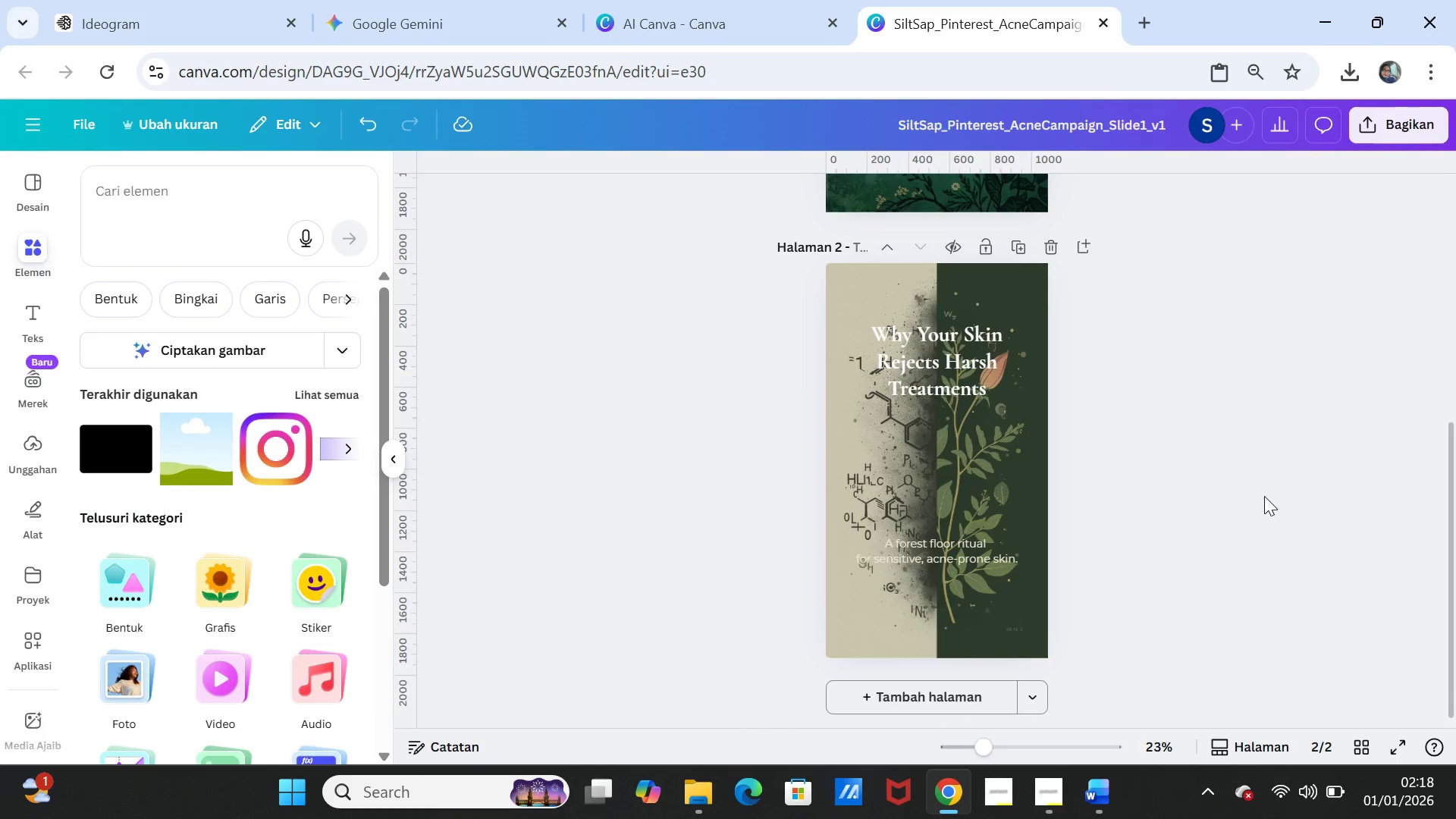 
left_click([969, 553])
 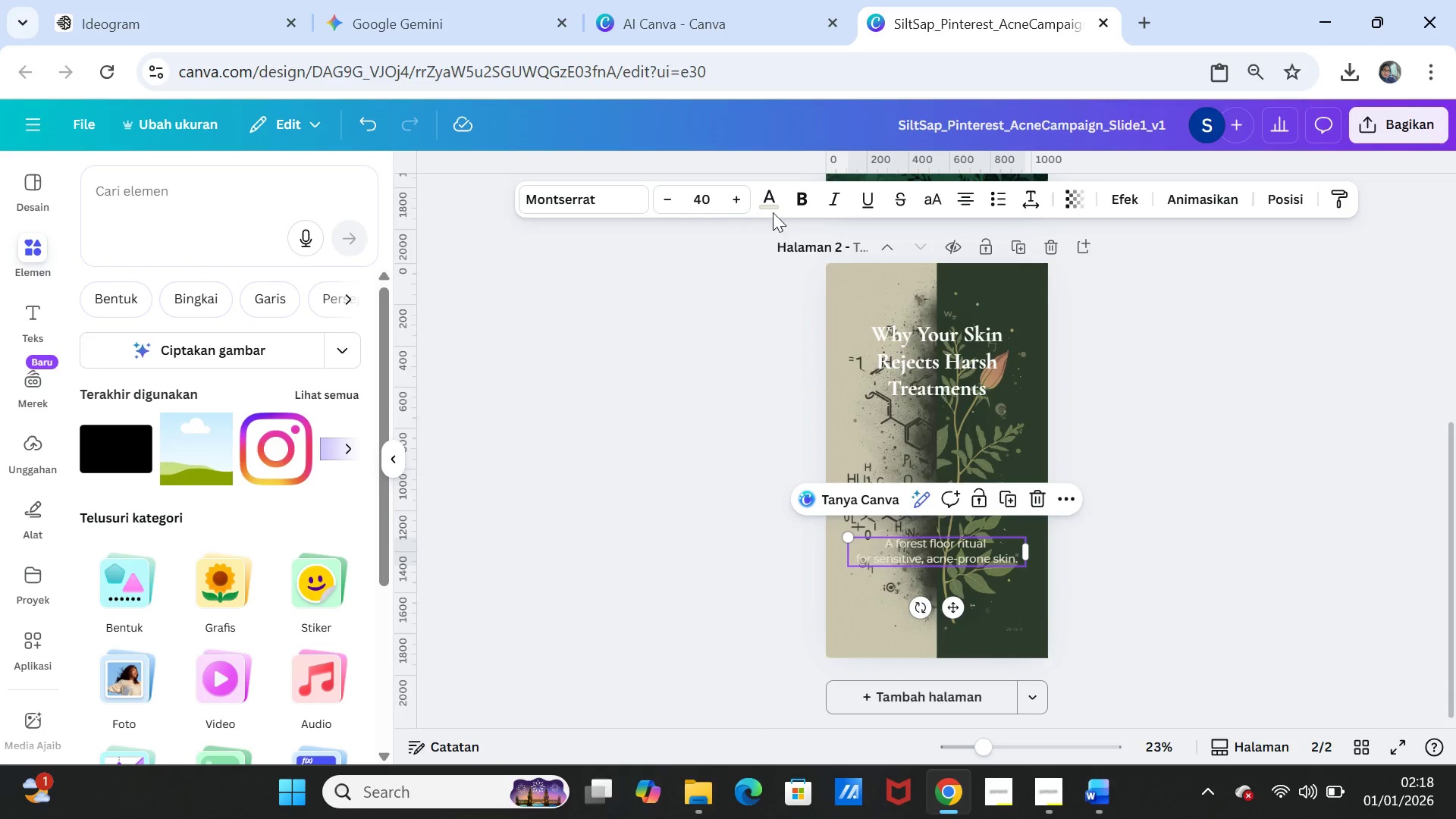 
left_click([773, 198])
 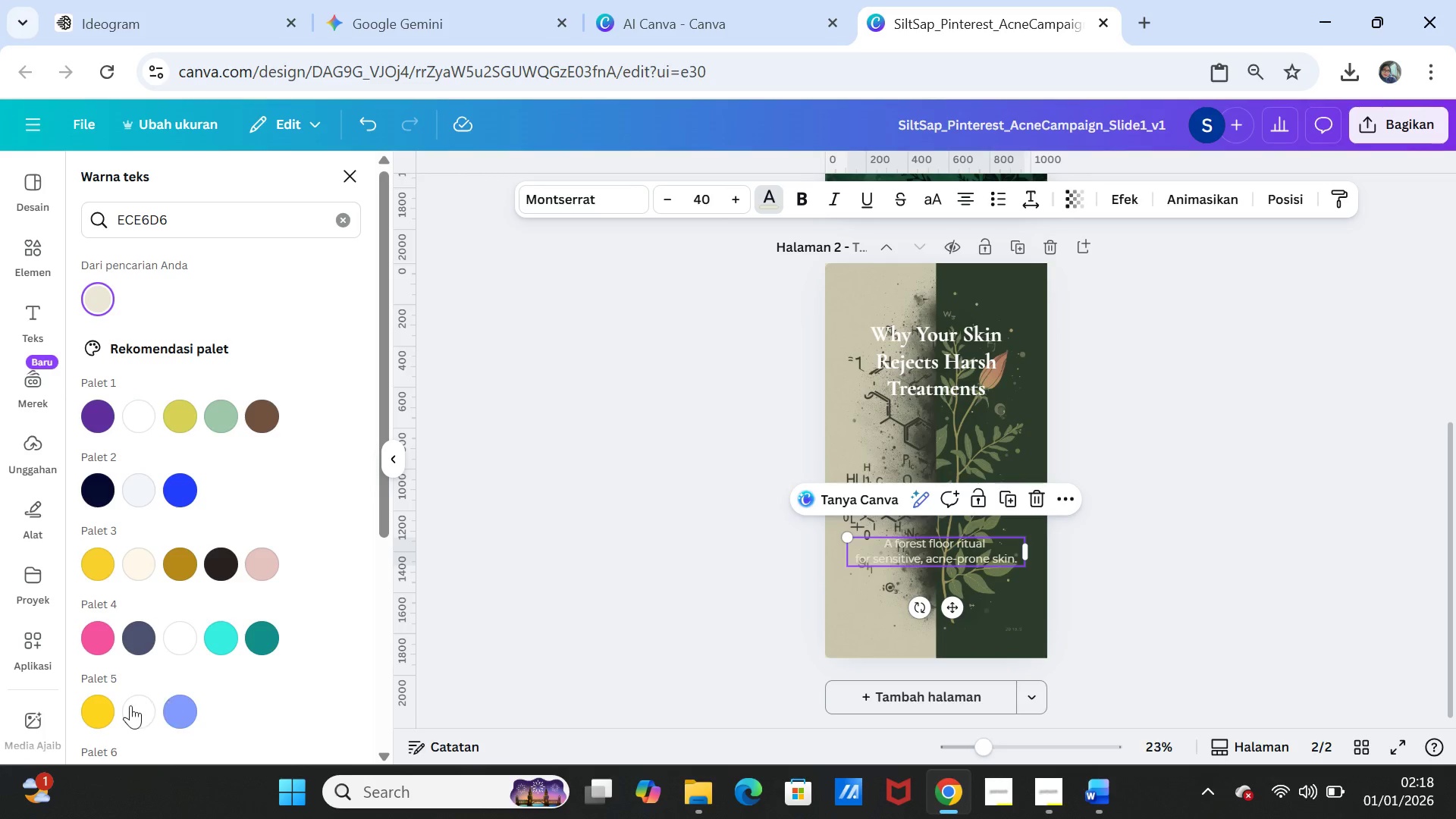 
left_click([130, 705])
 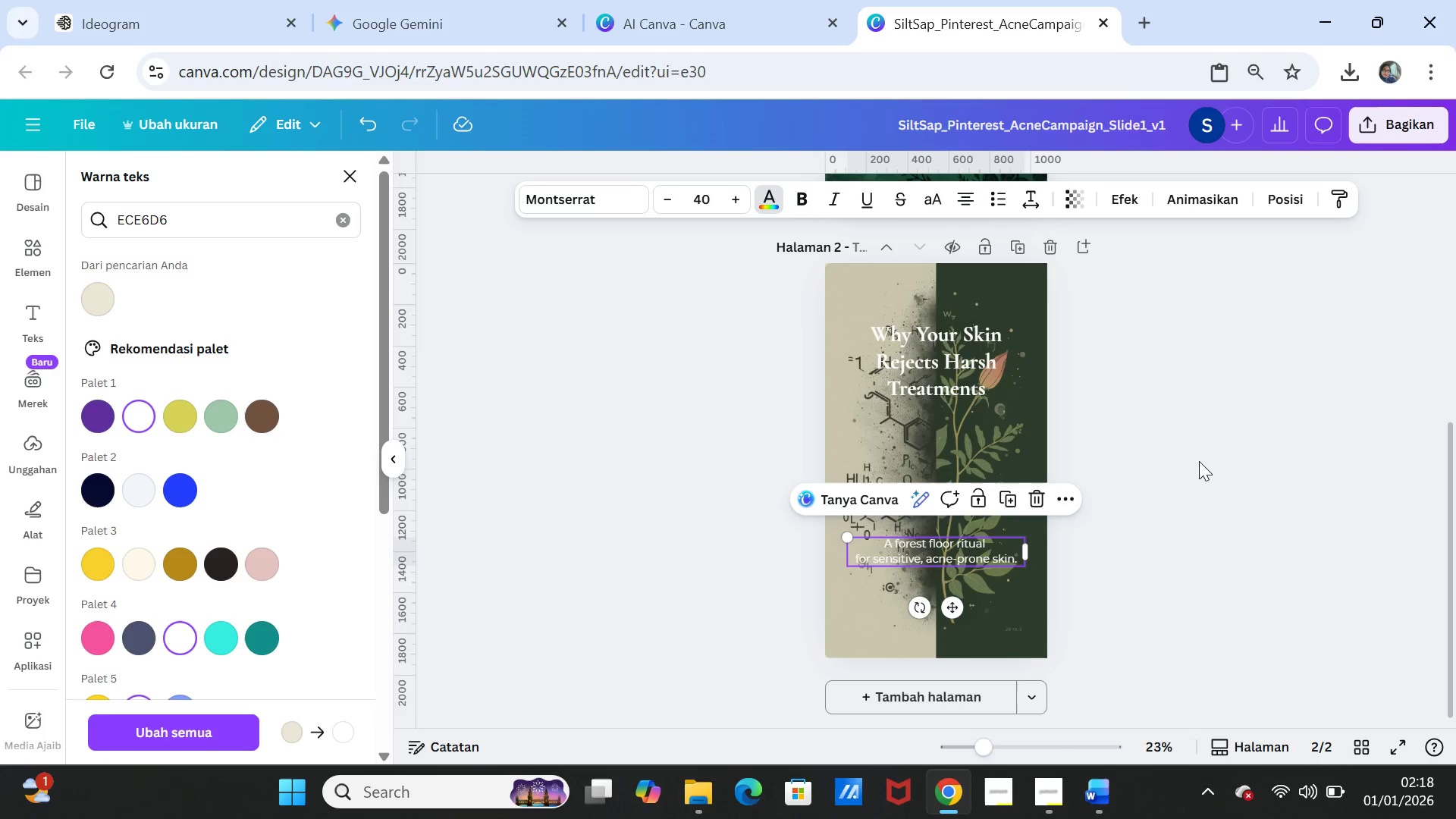 
left_click([1200, 460])
 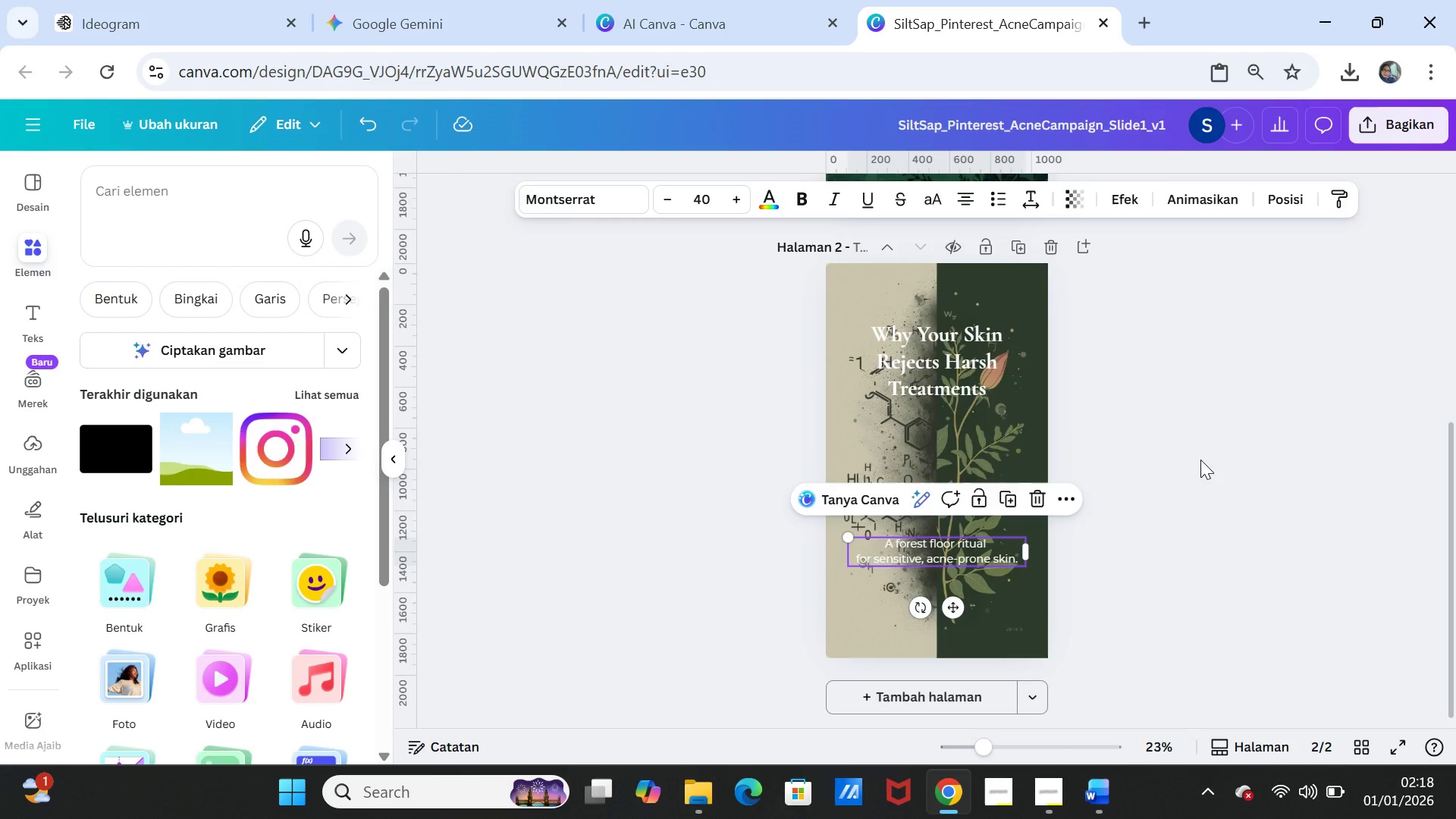 
left_click([1200, 460])
 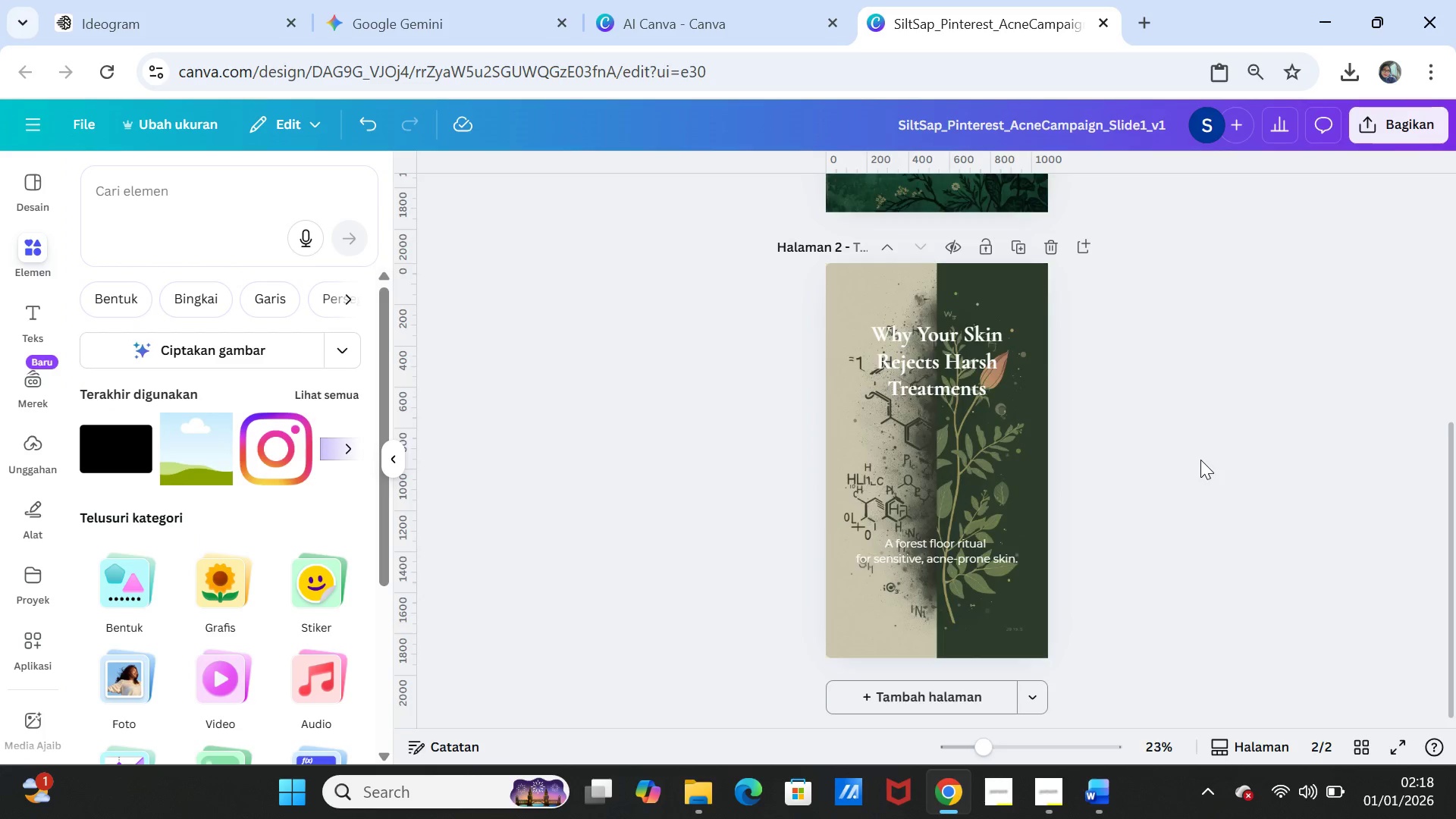 
scroll: coordinate [1200, 460], scroll_direction: up, amount: 2.0
 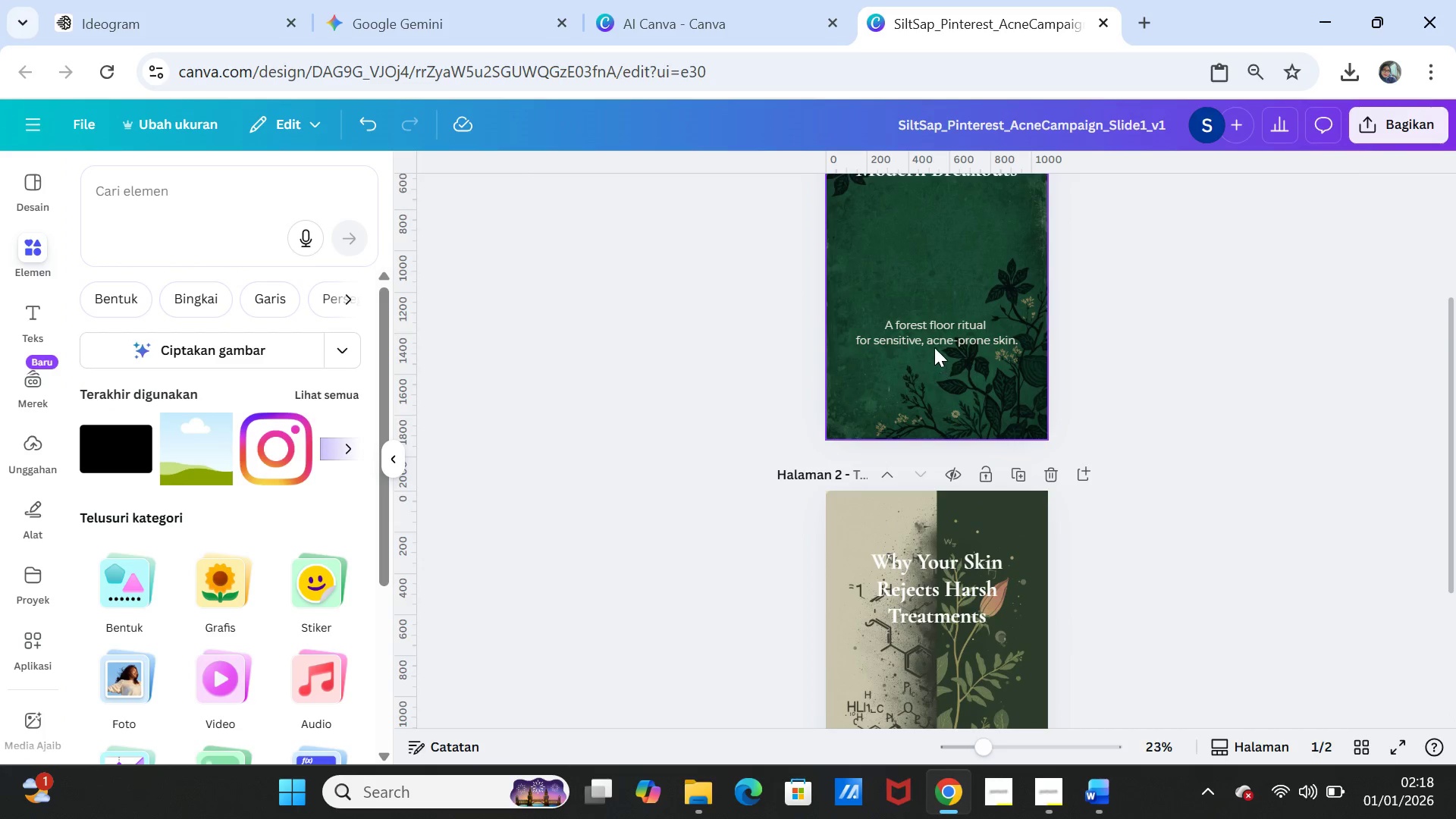 
left_click([934, 344])
 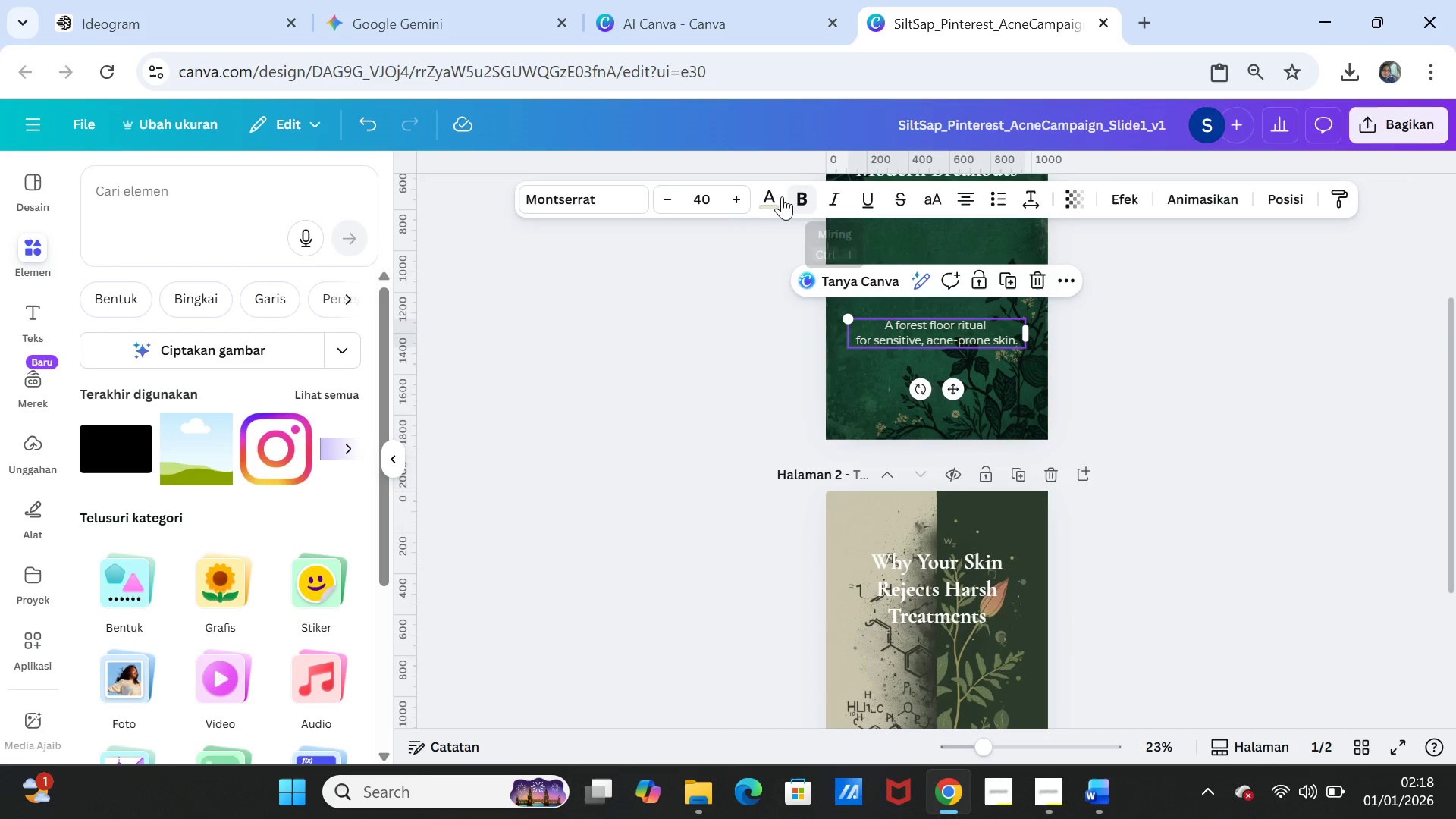 
left_click([774, 193])
 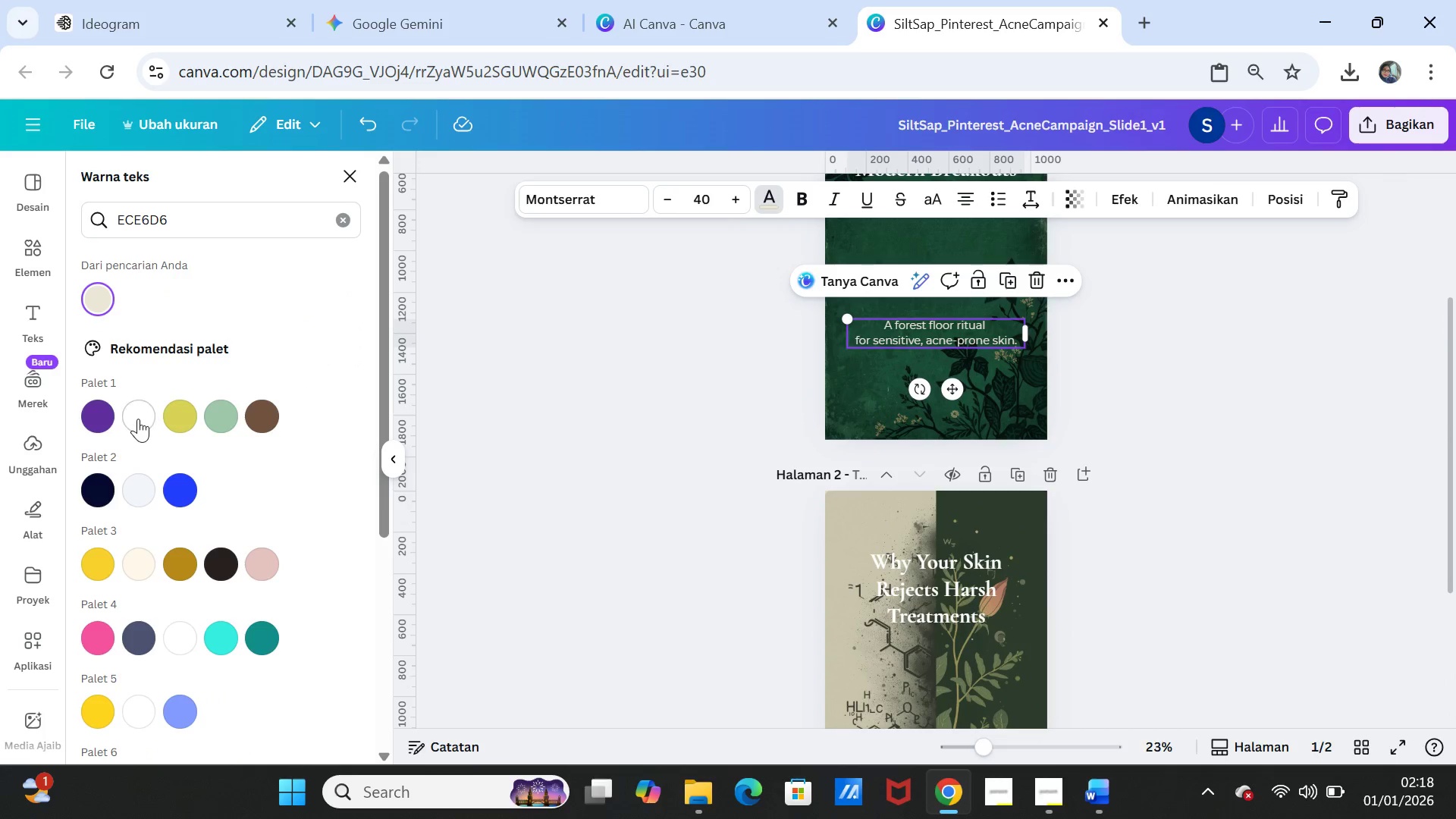 
left_click([139, 418])
 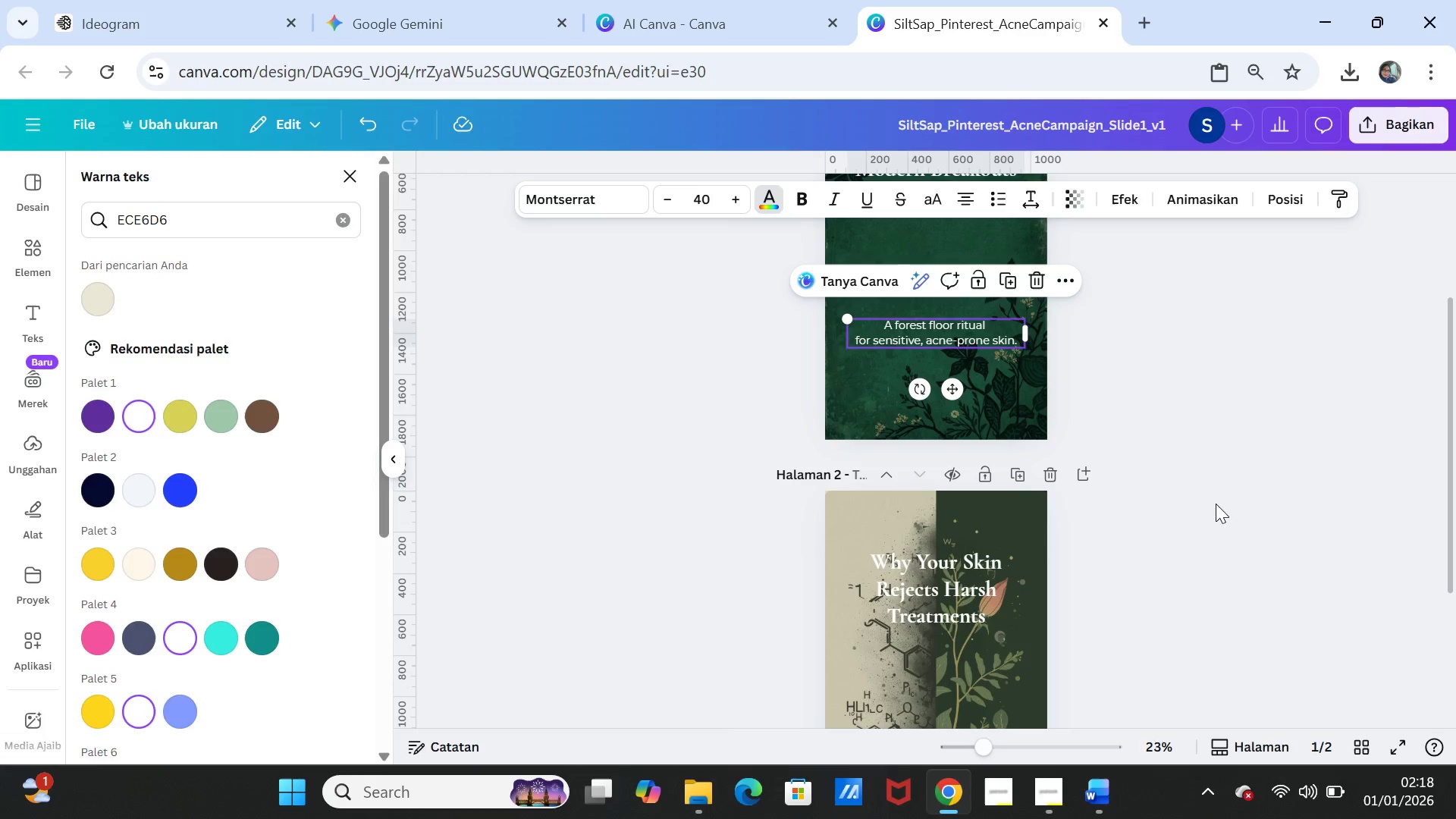 
double_click([1219, 505])
 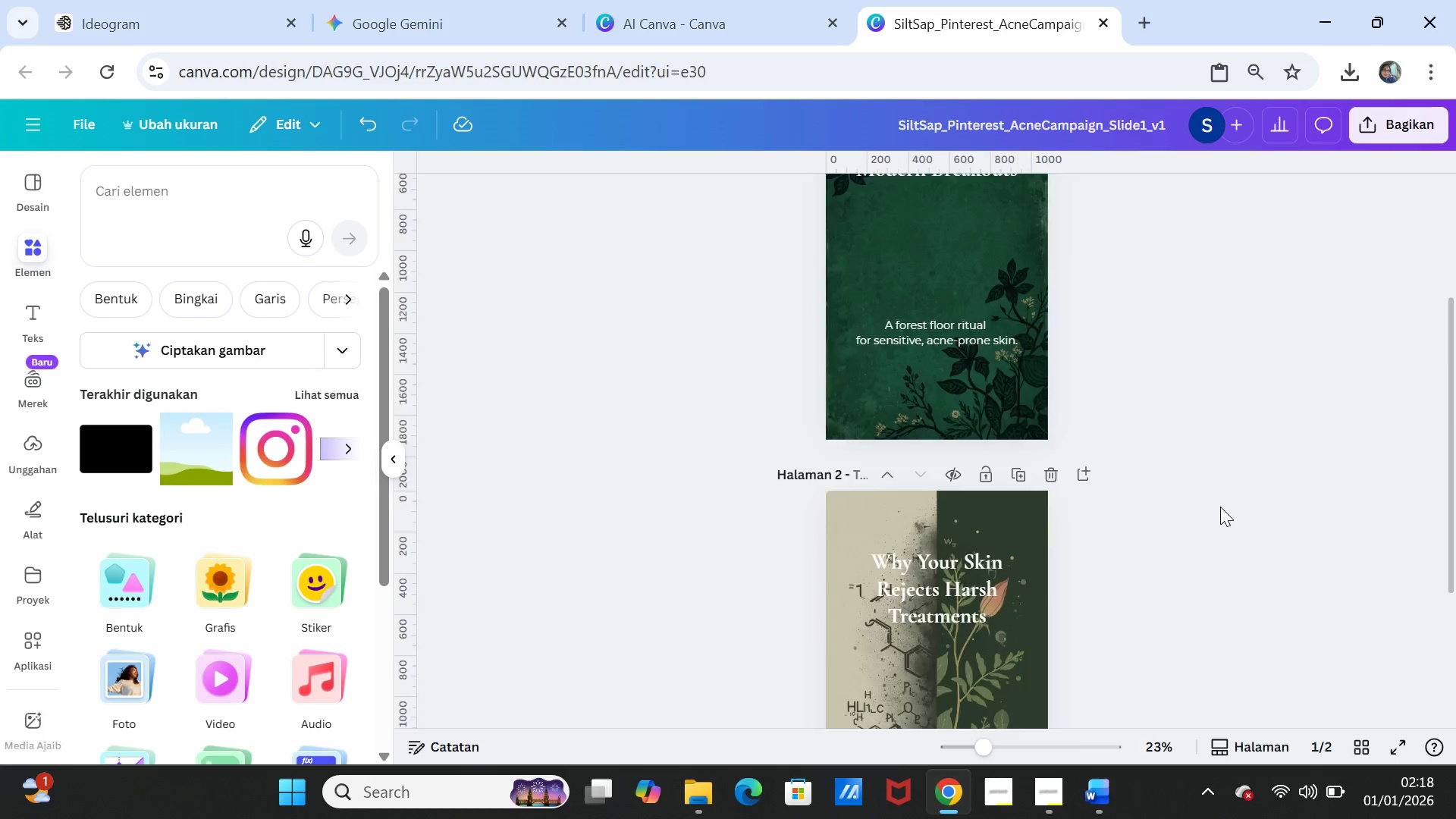 
scroll: coordinate [1221, 507], scroll_direction: down, amount: 3.0
 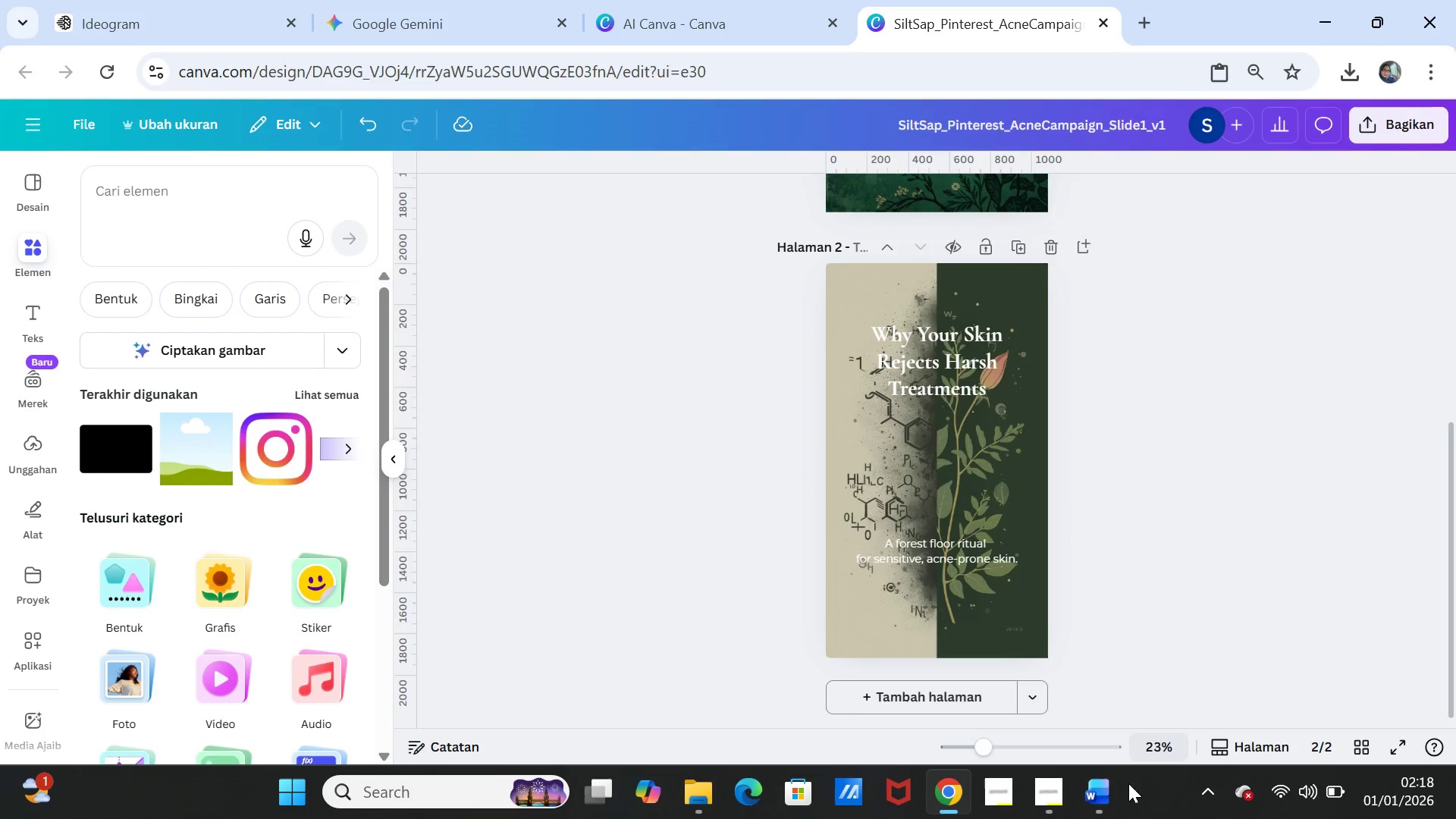 
left_click([1107, 792])
 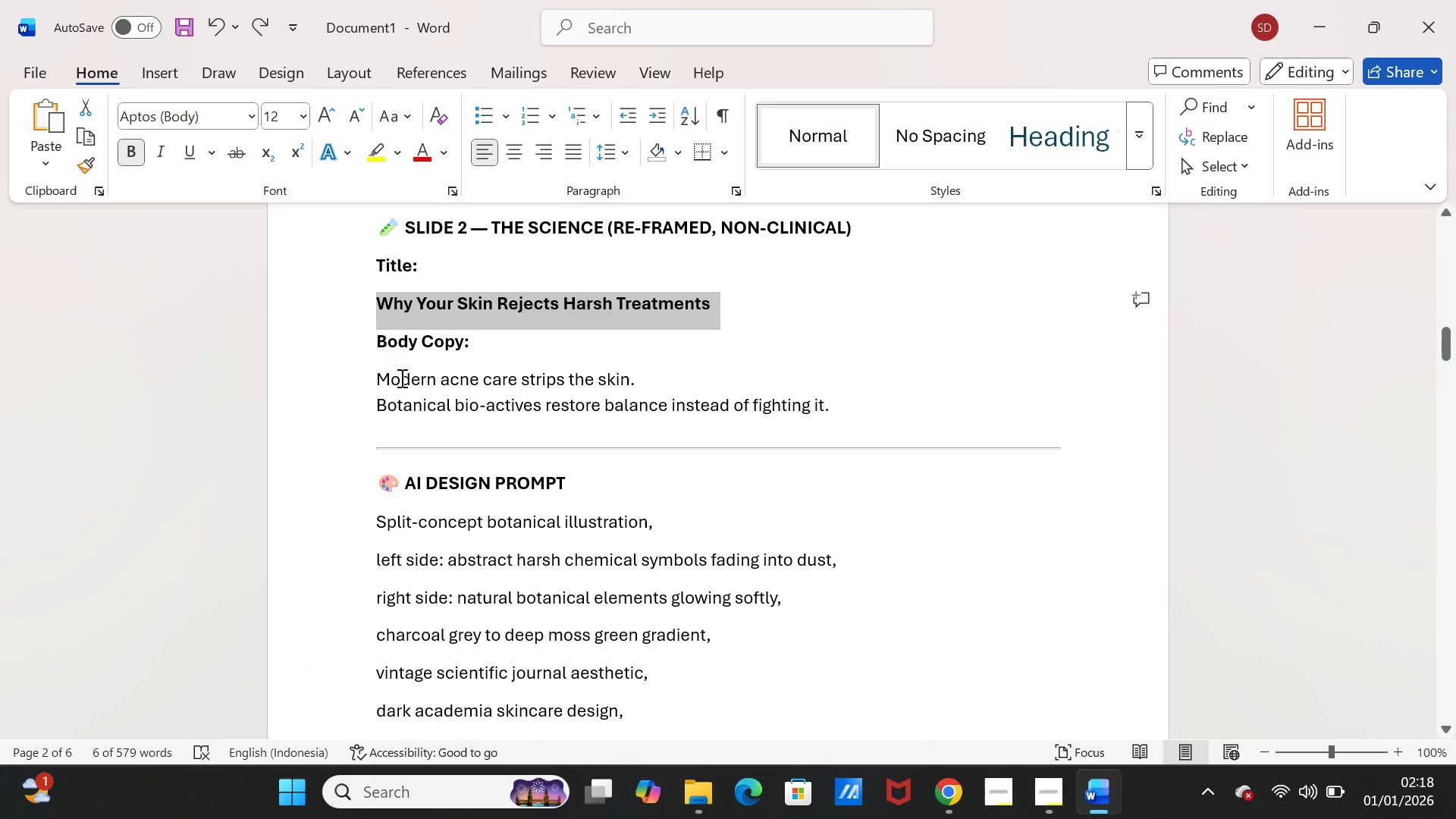 
left_click_drag(start_coordinate=[378, 376], to_coordinate=[829, 401])
 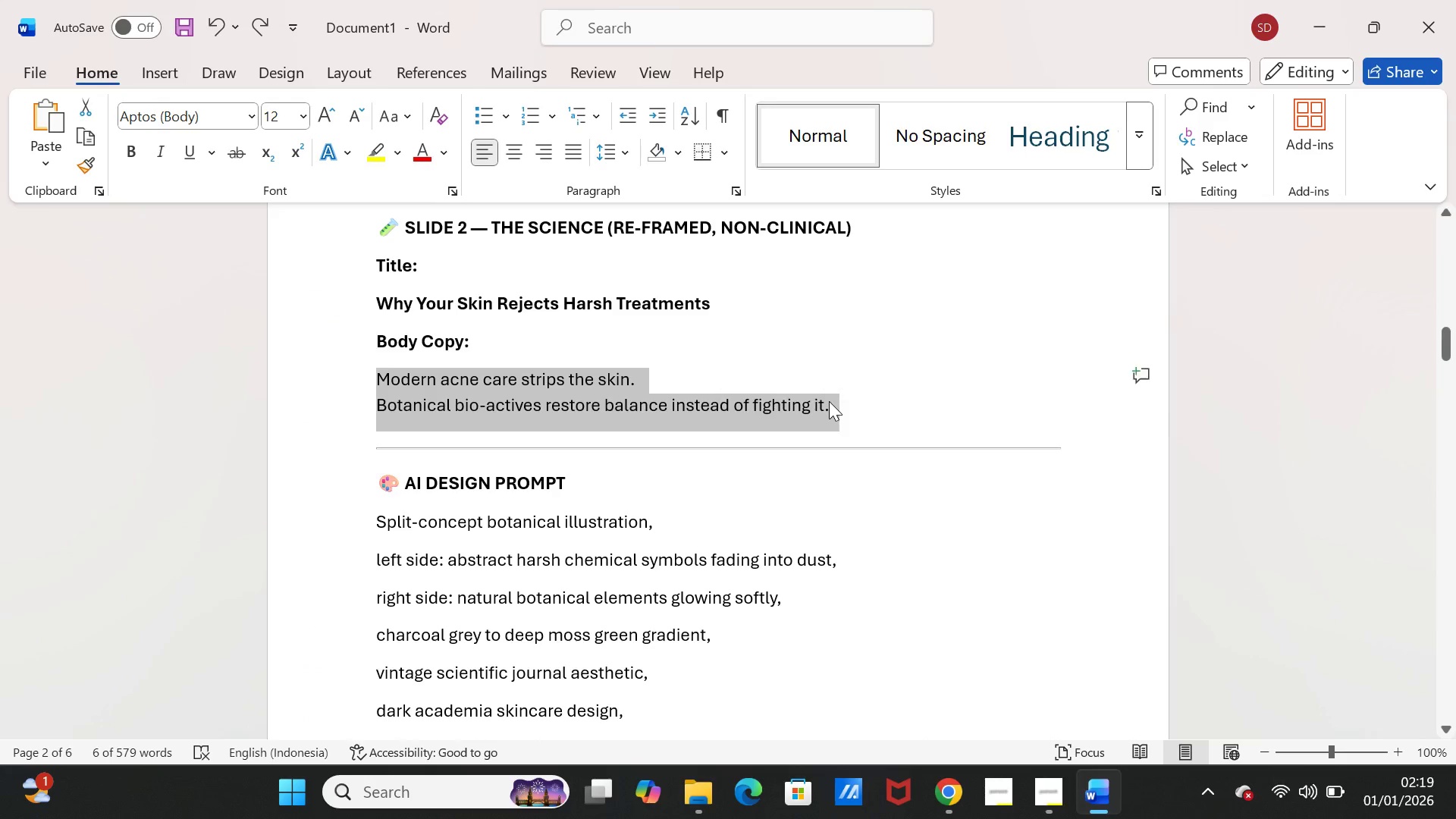 
key(Control+C)
 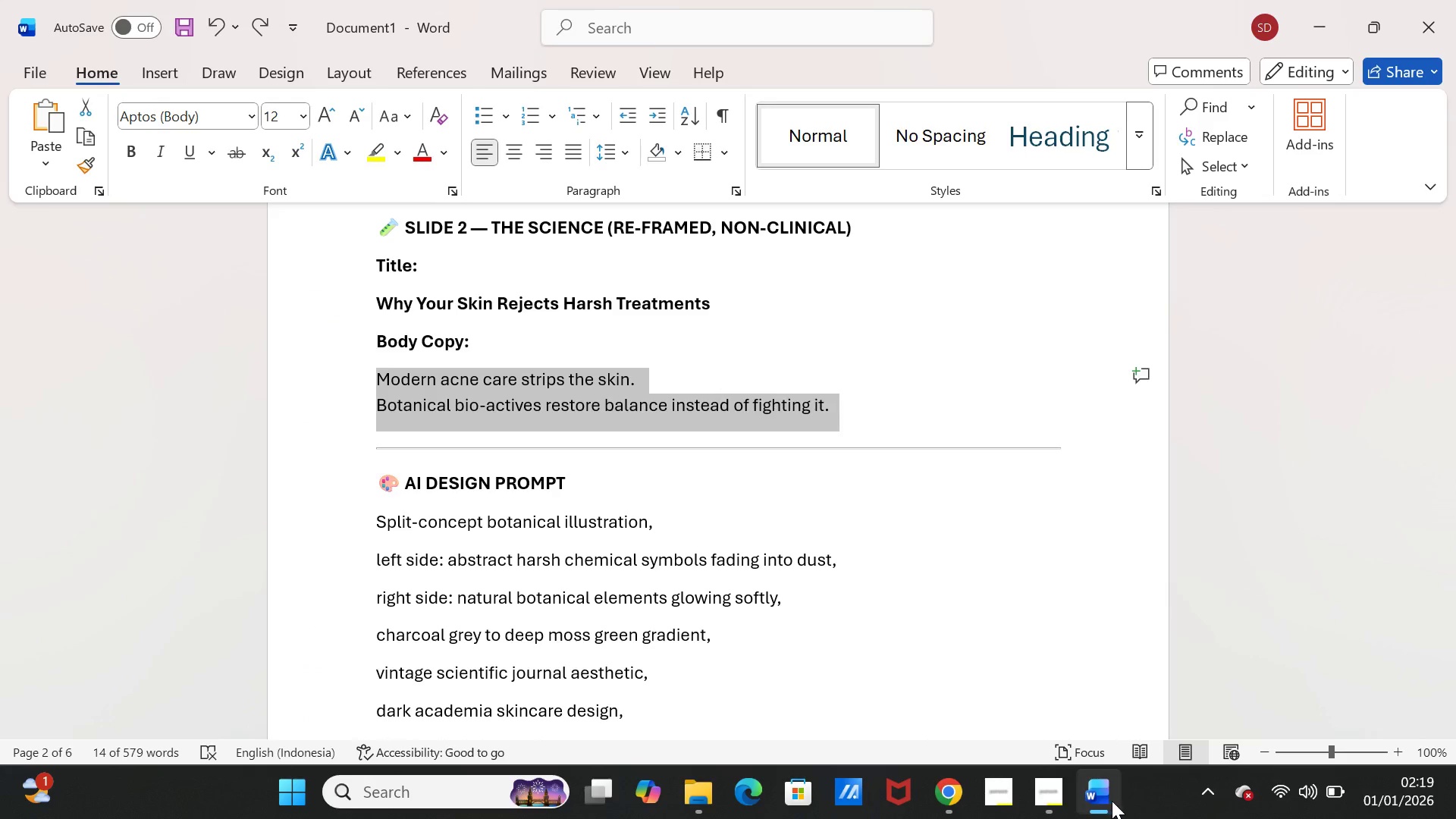 
left_click([1112, 801])
 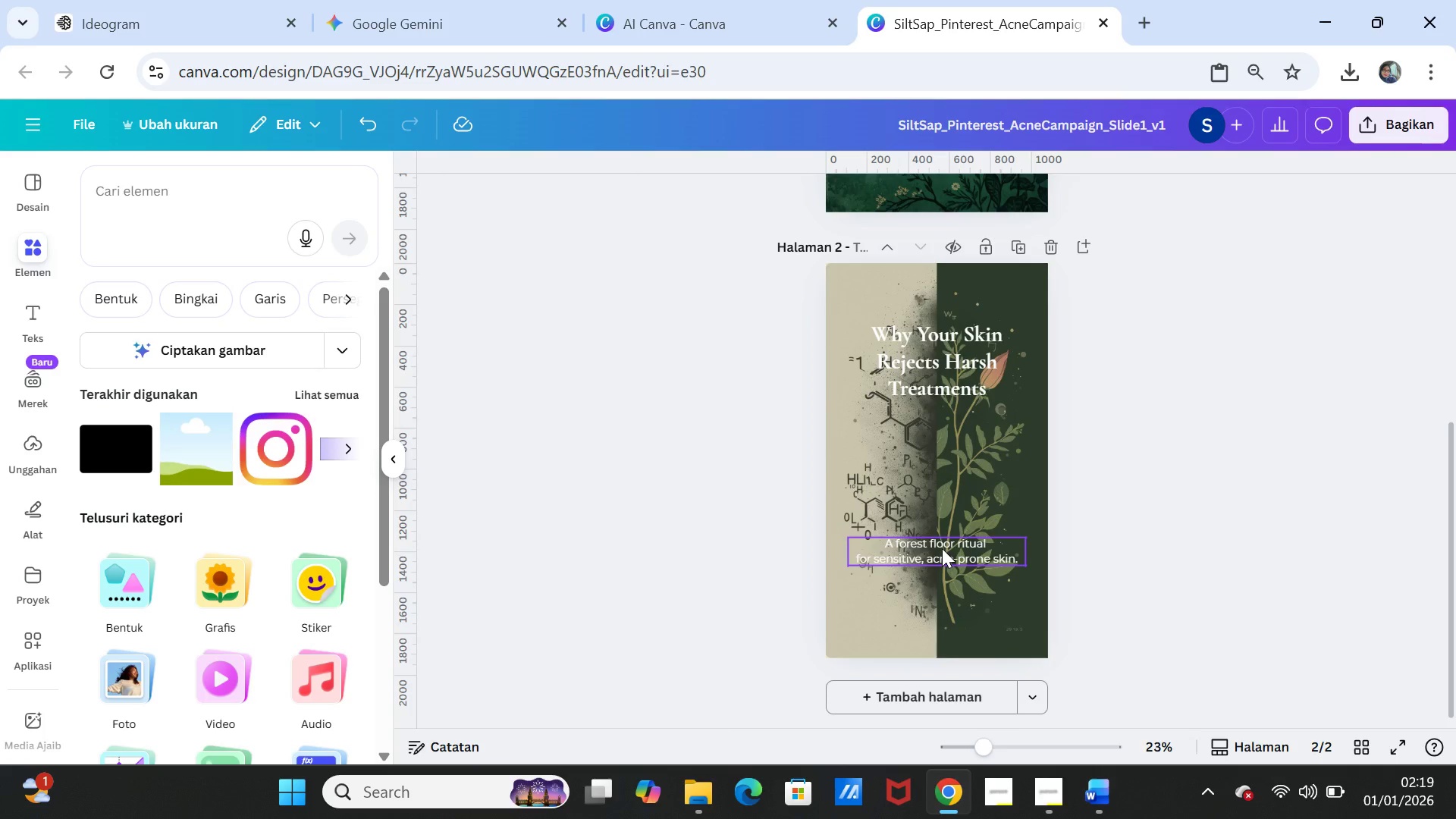 
double_click([942, 548])
 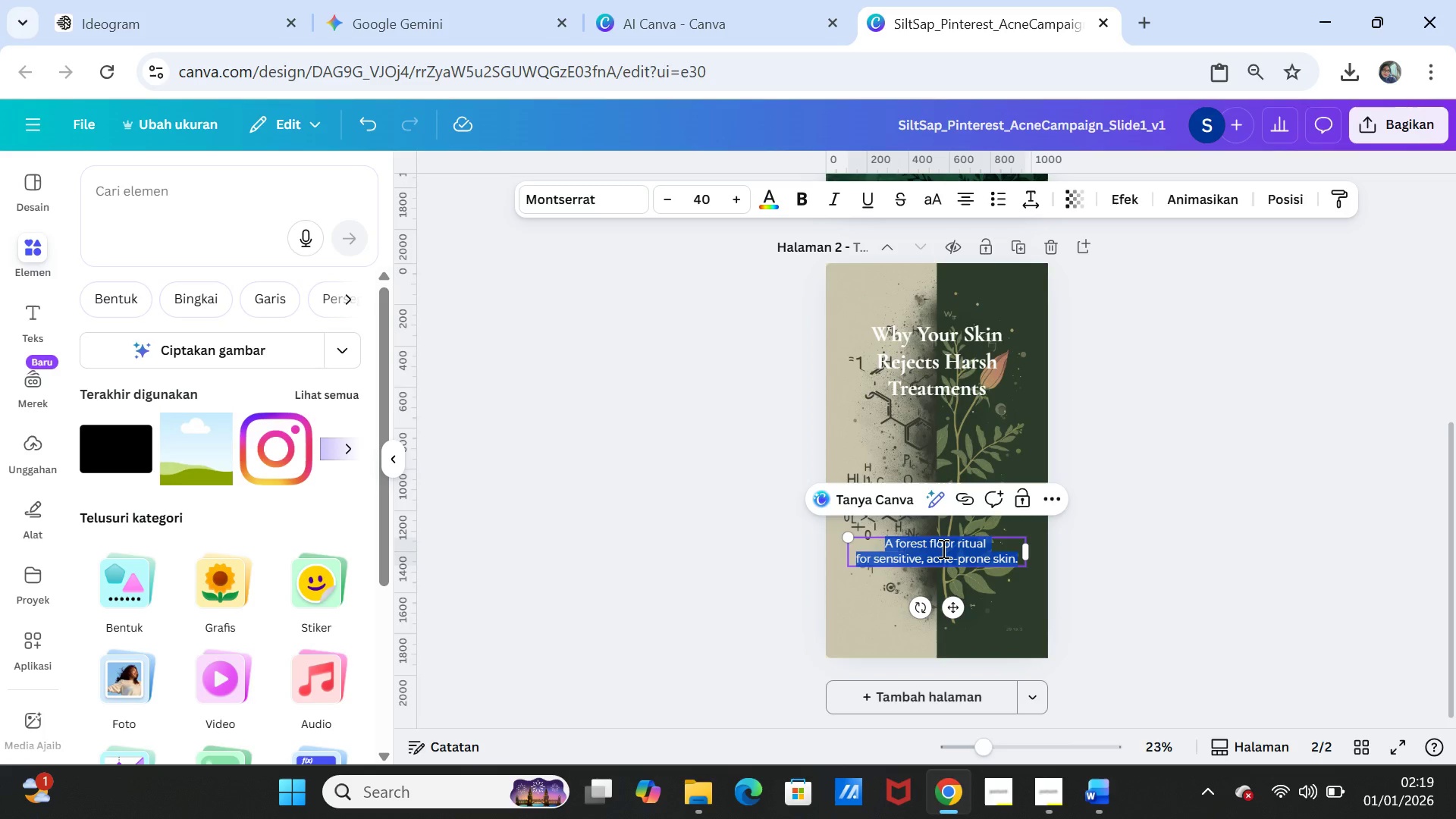 
key(Control+V)
 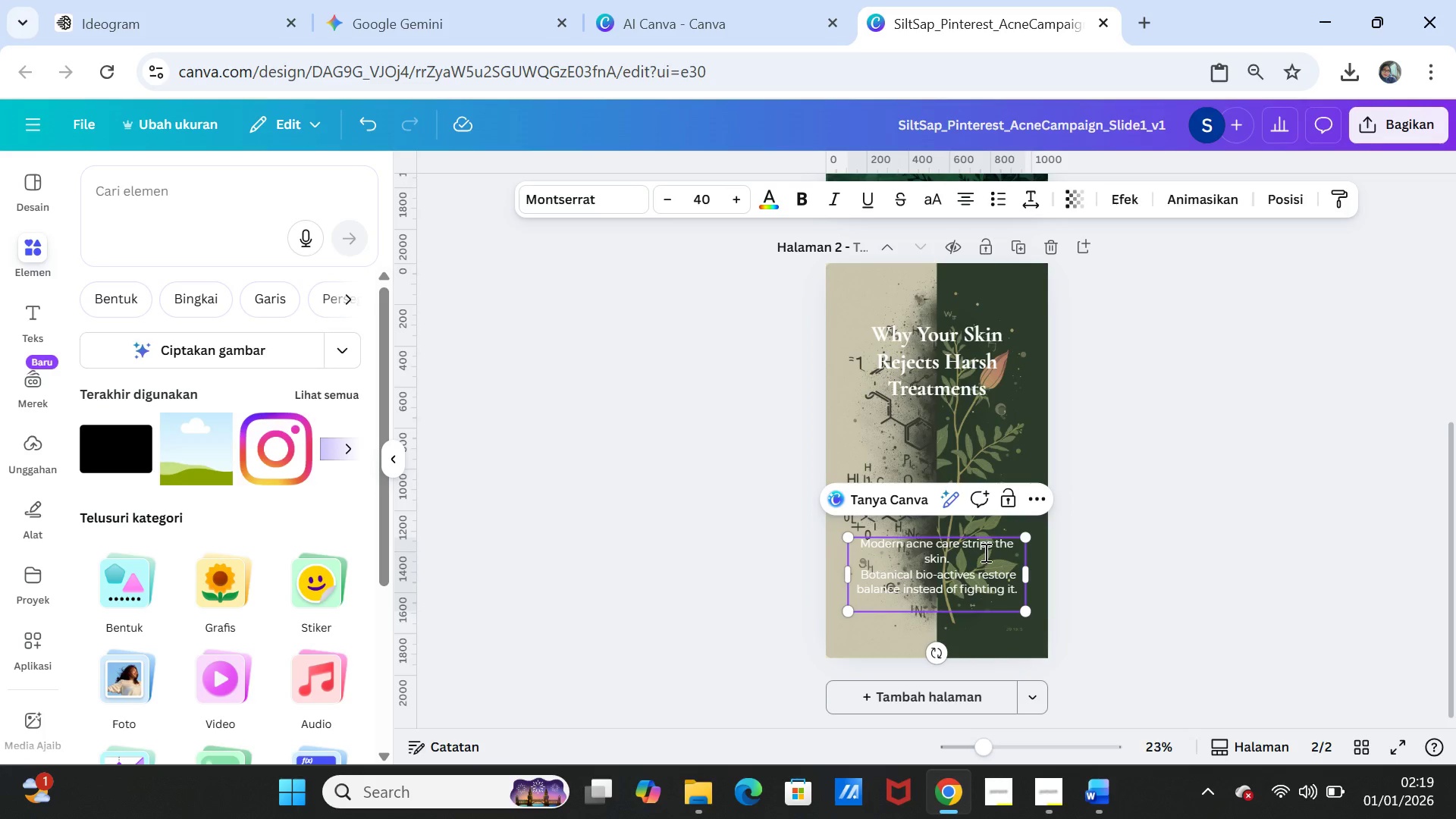 
left_click([990, 547])
 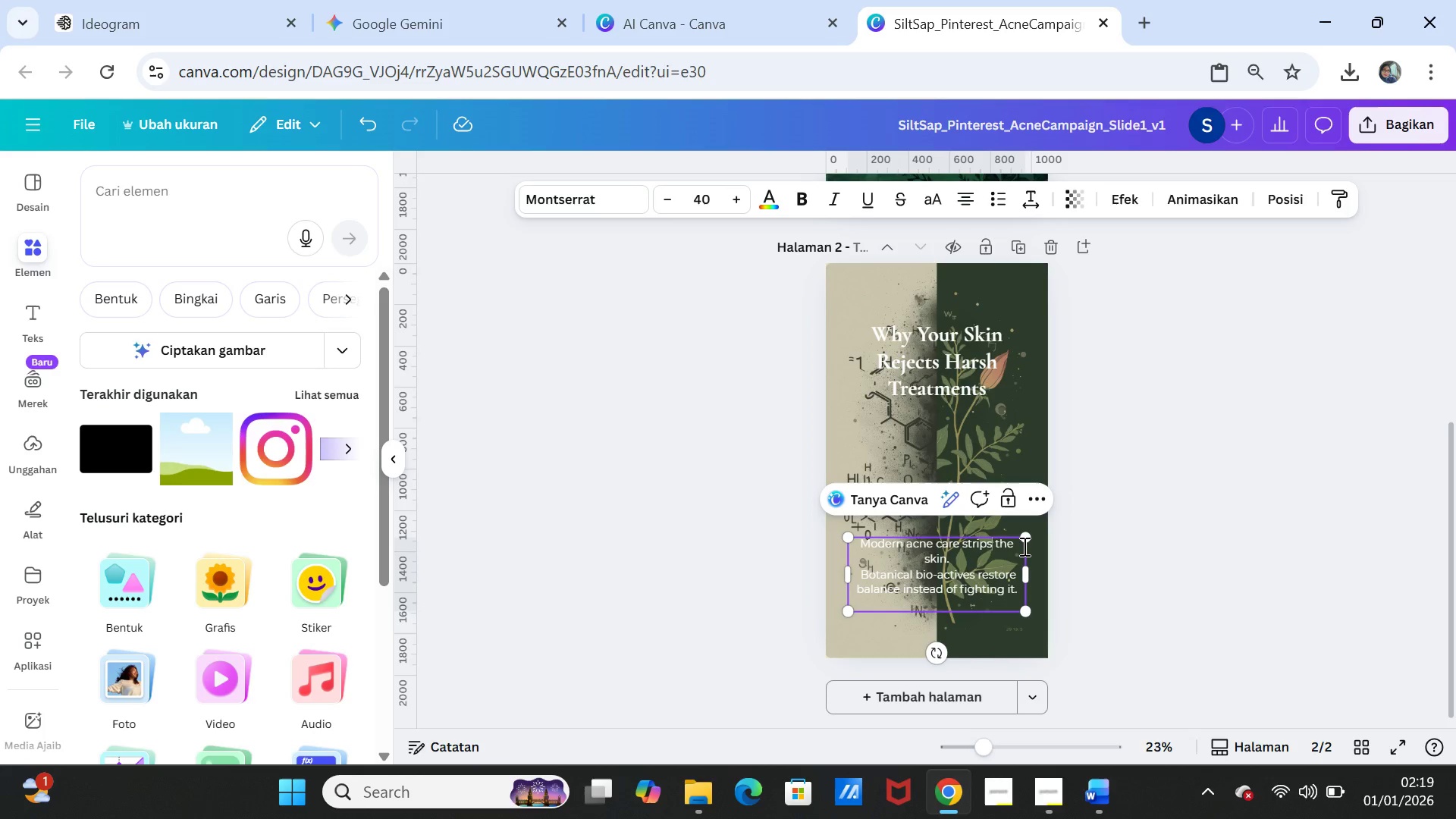 
key(Enter)
 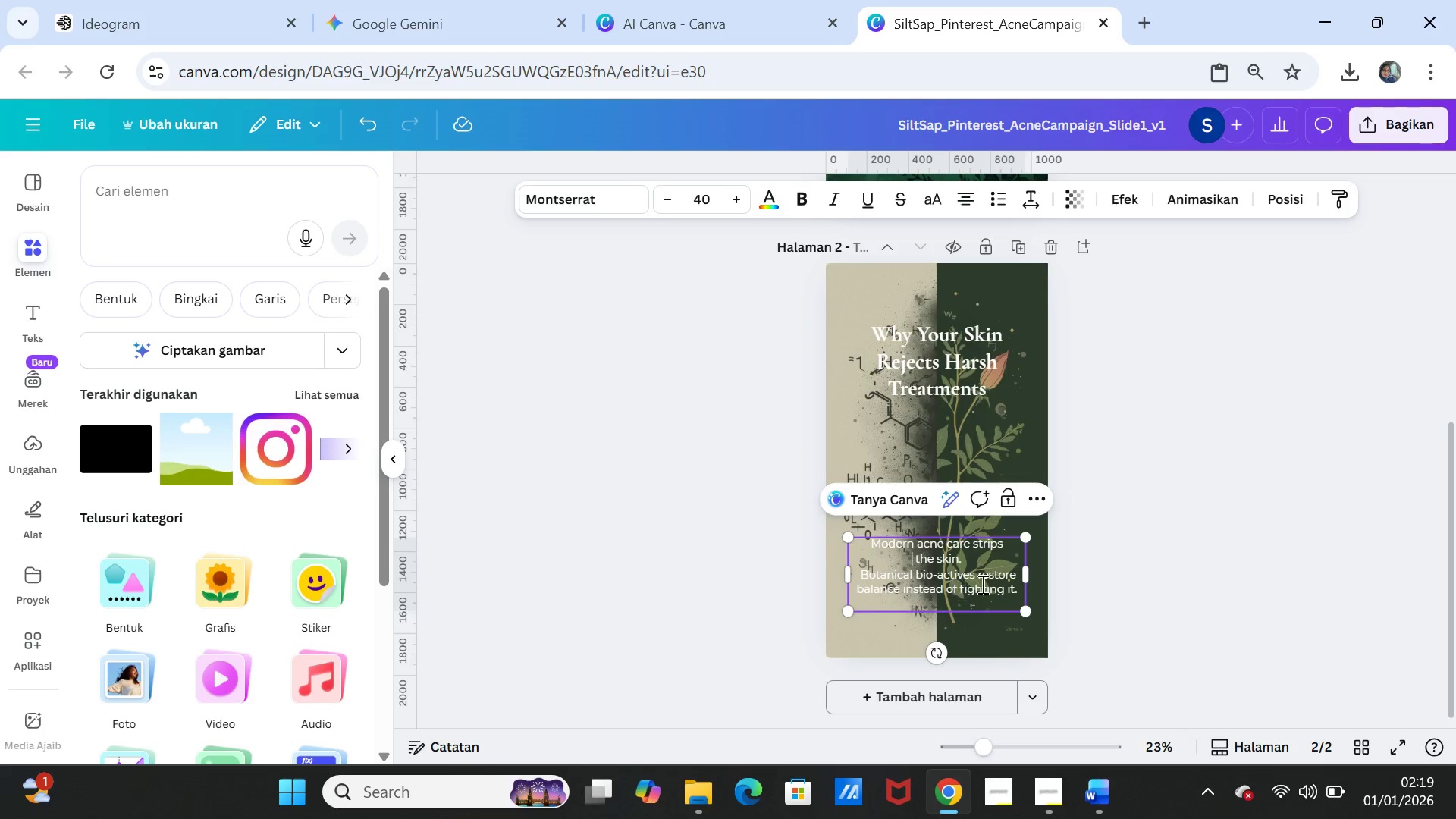 
left_click([976, 579])
 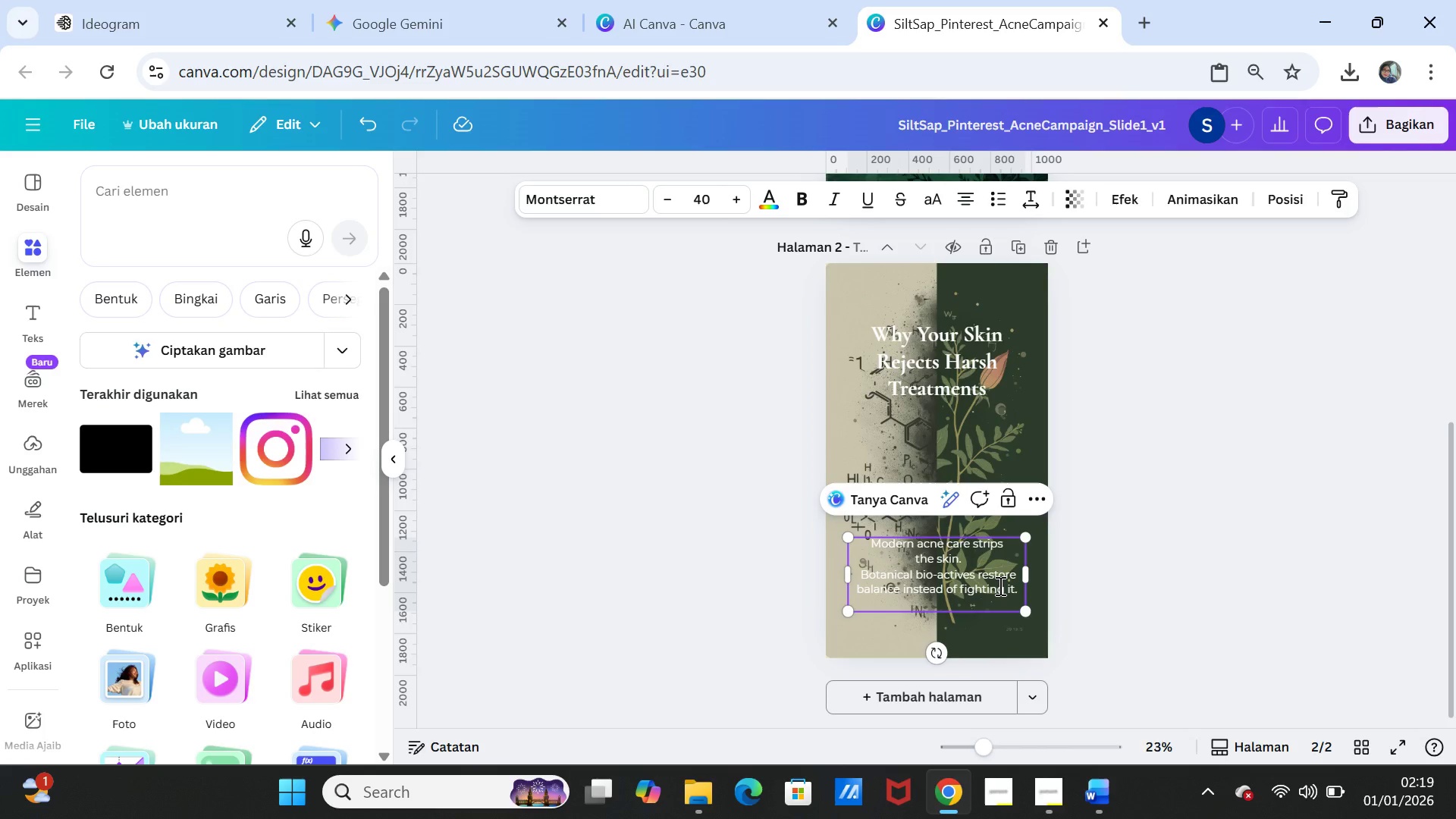 
key(Enter)
 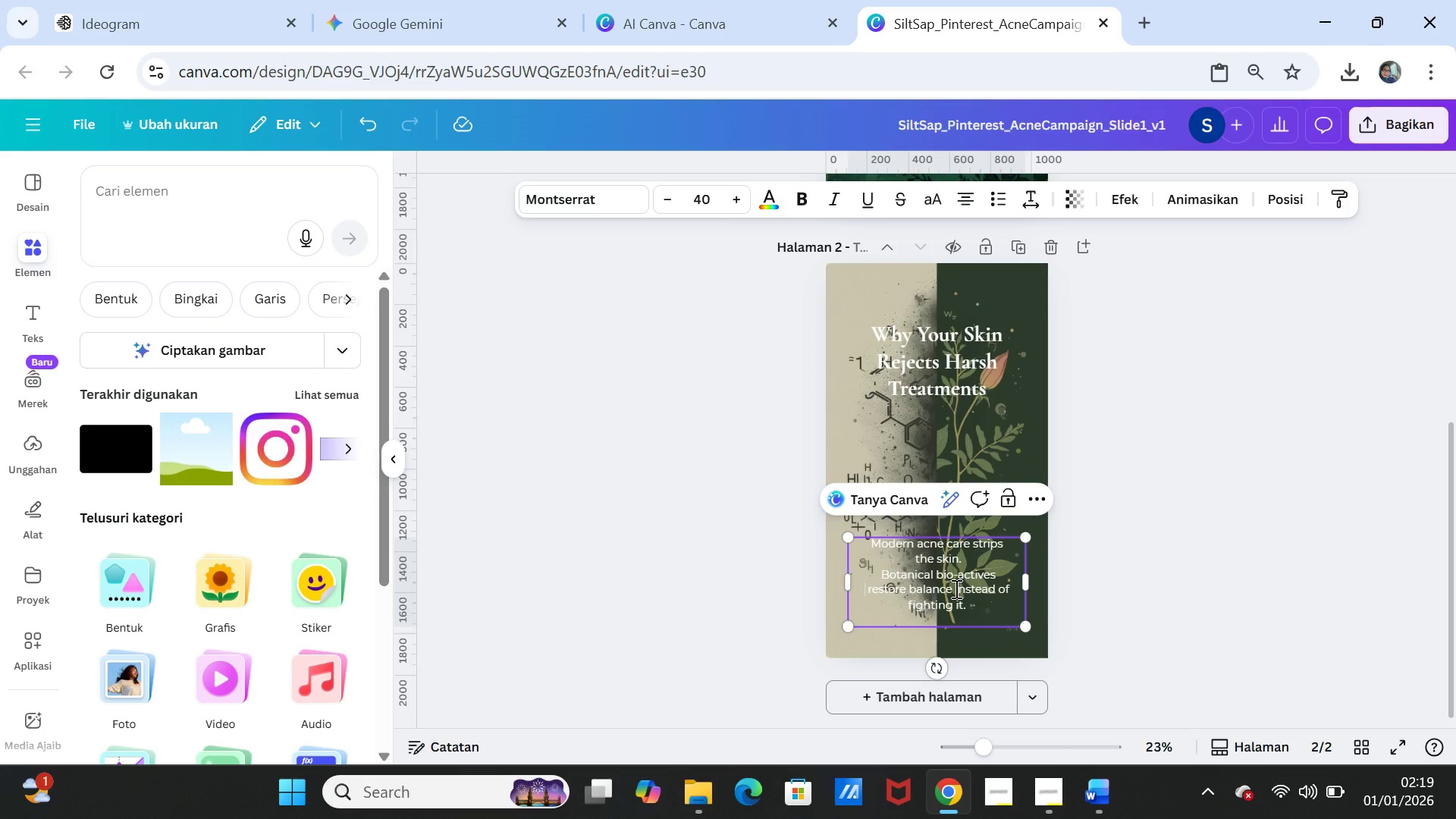 
left_click([955, 588])
 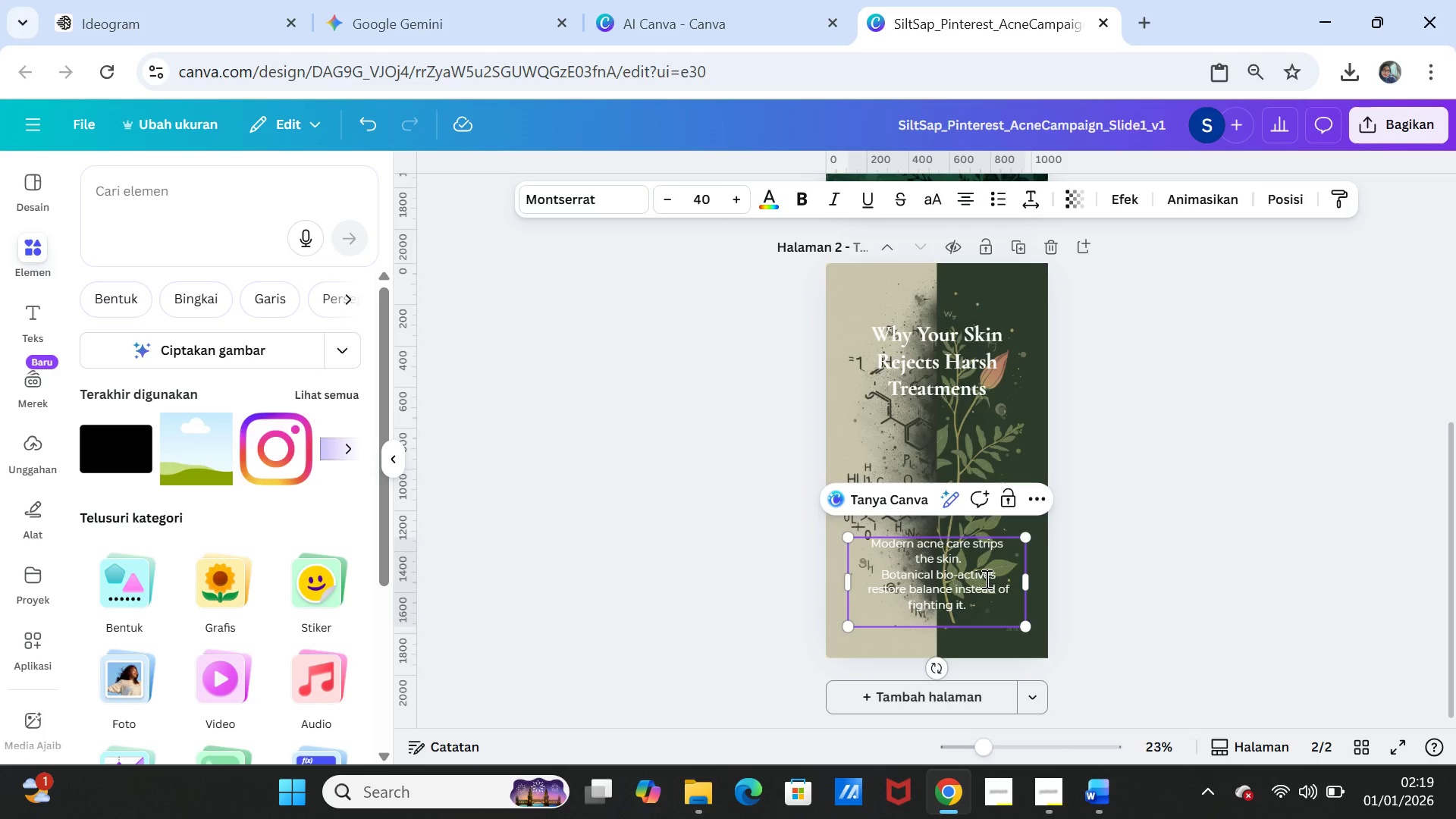 
key(Enter)
 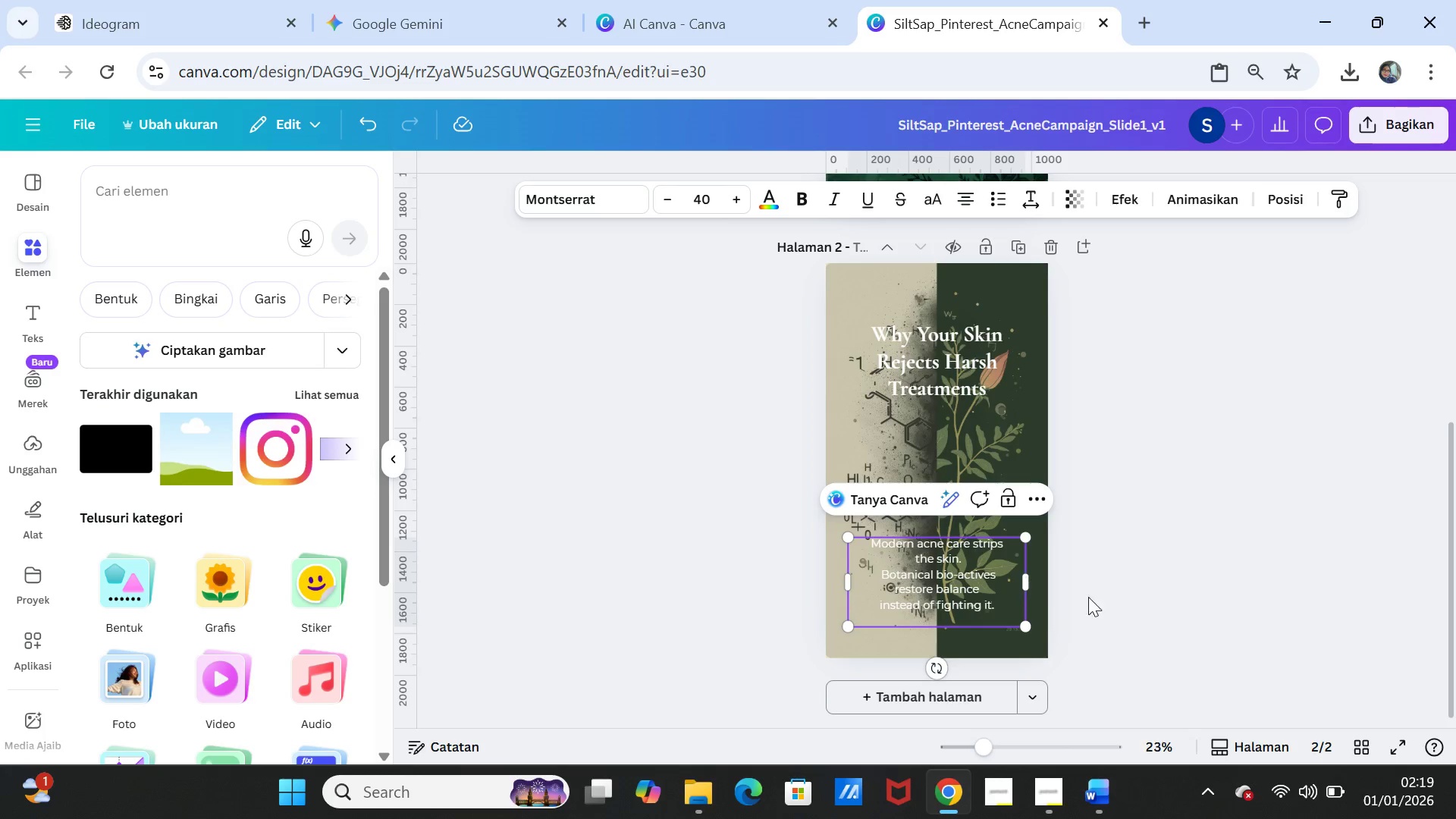 
left_click([1188, 601])
 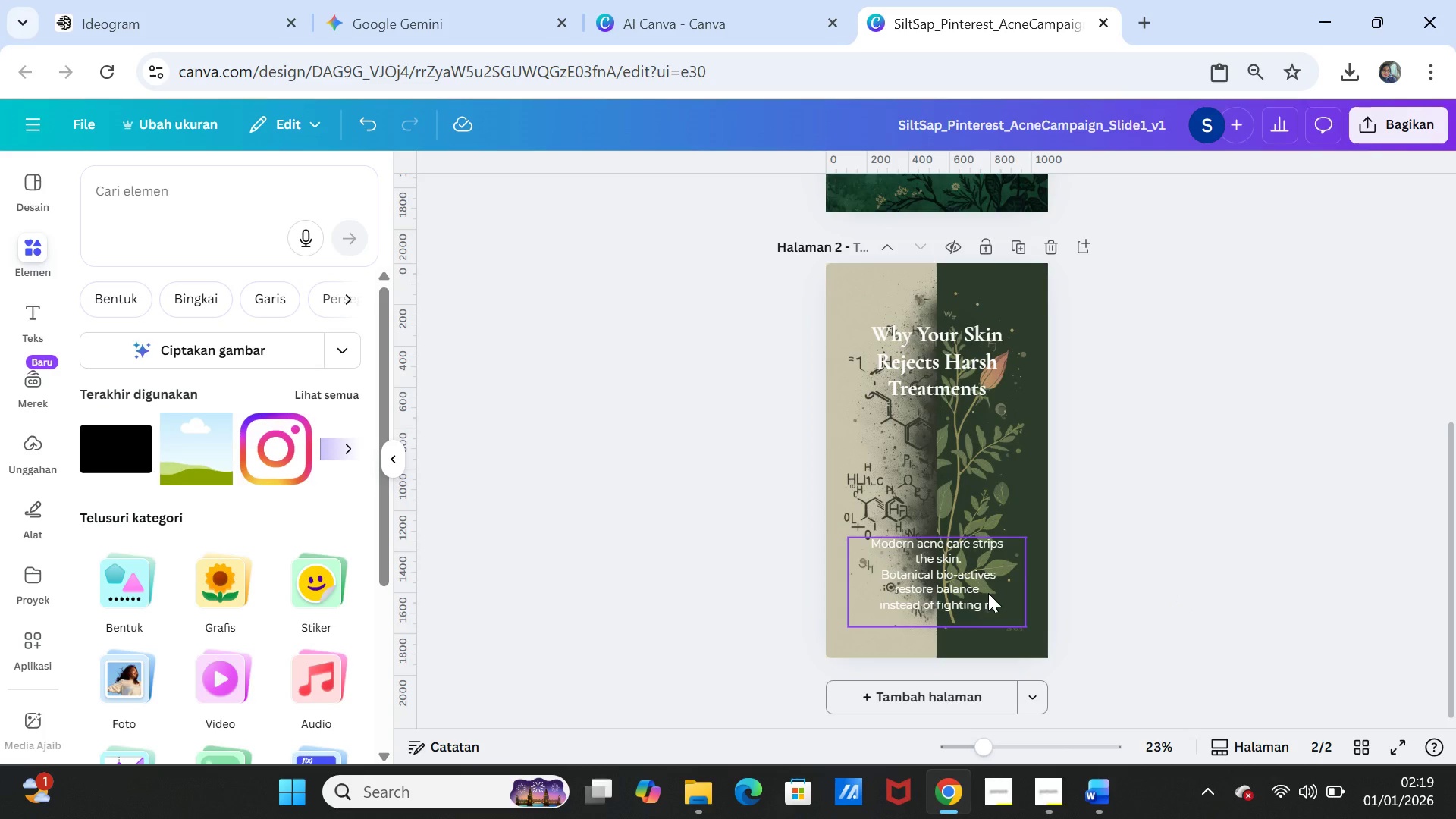 
left_click([970, 614])
 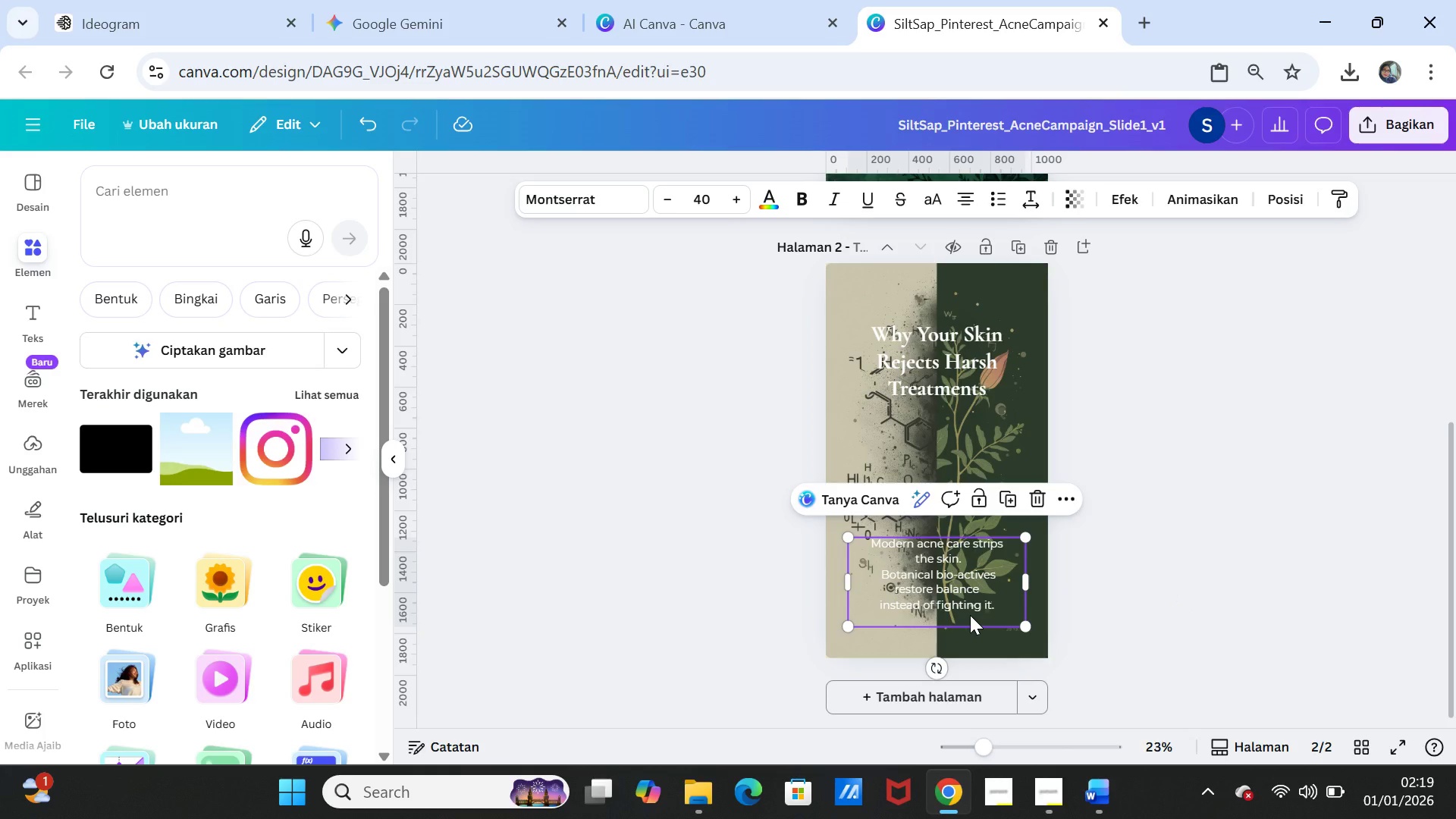 
left_click([970, 615])
 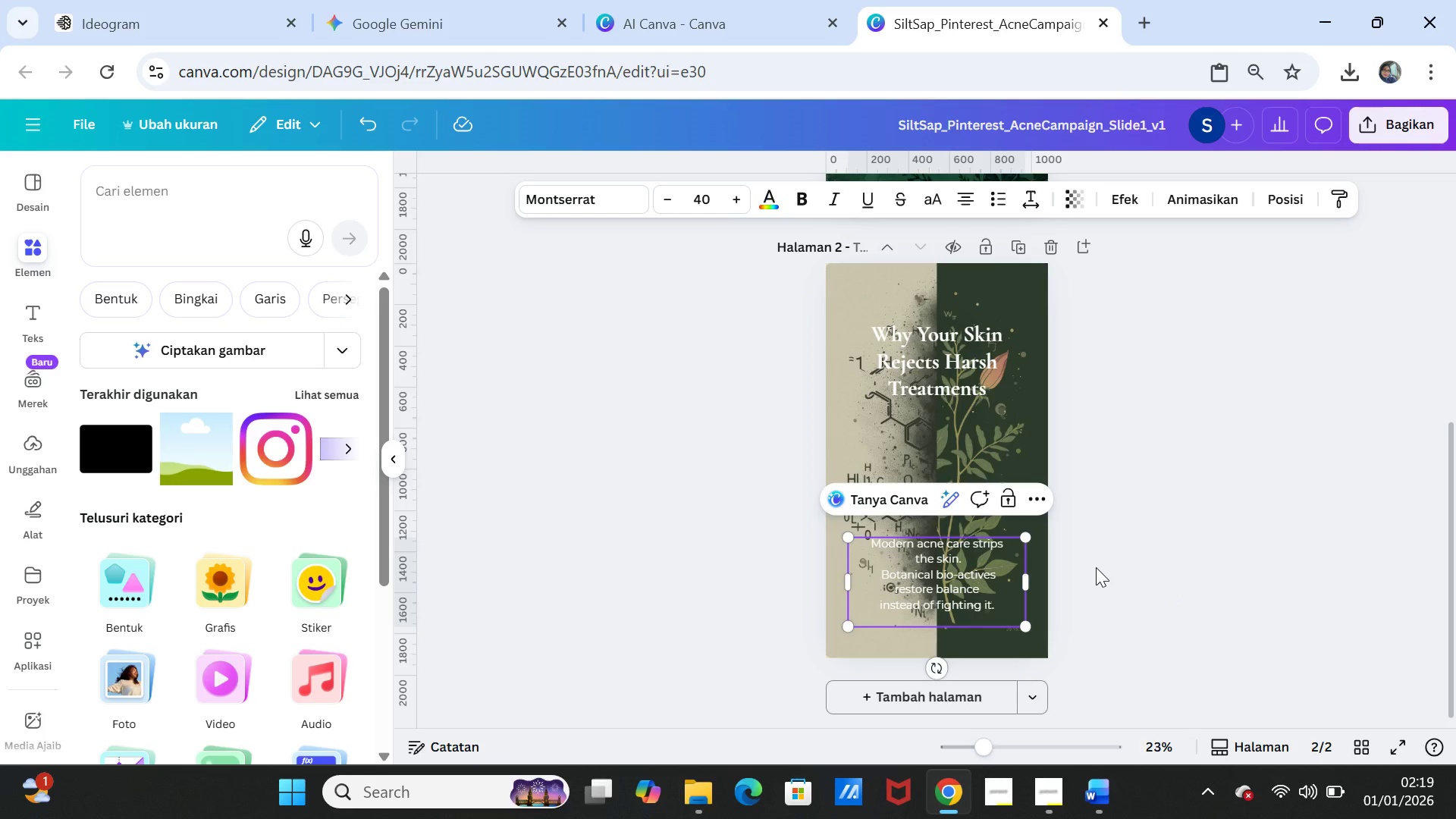 
key(Backspace)
 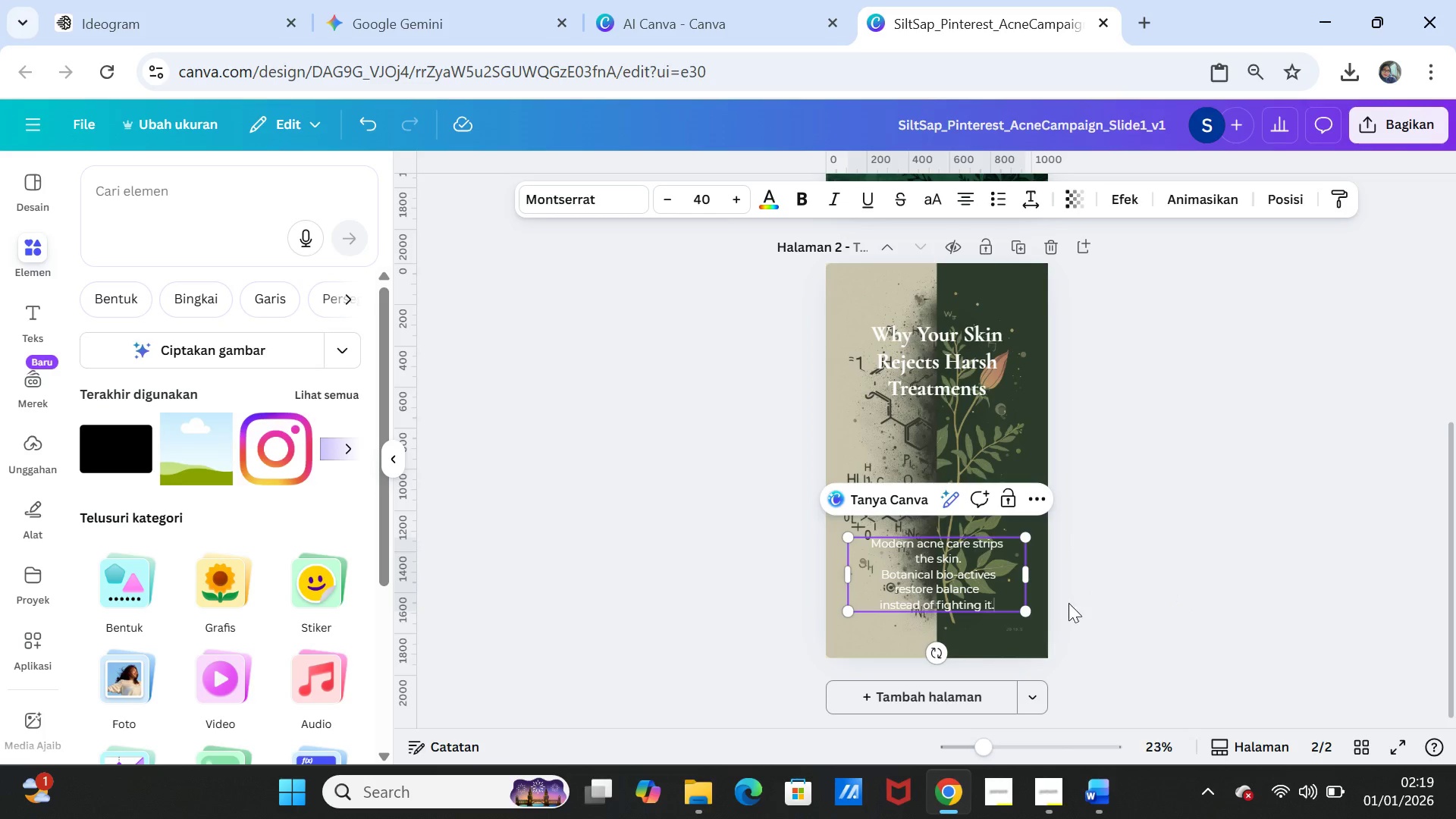 
left_click([1081, 587])
 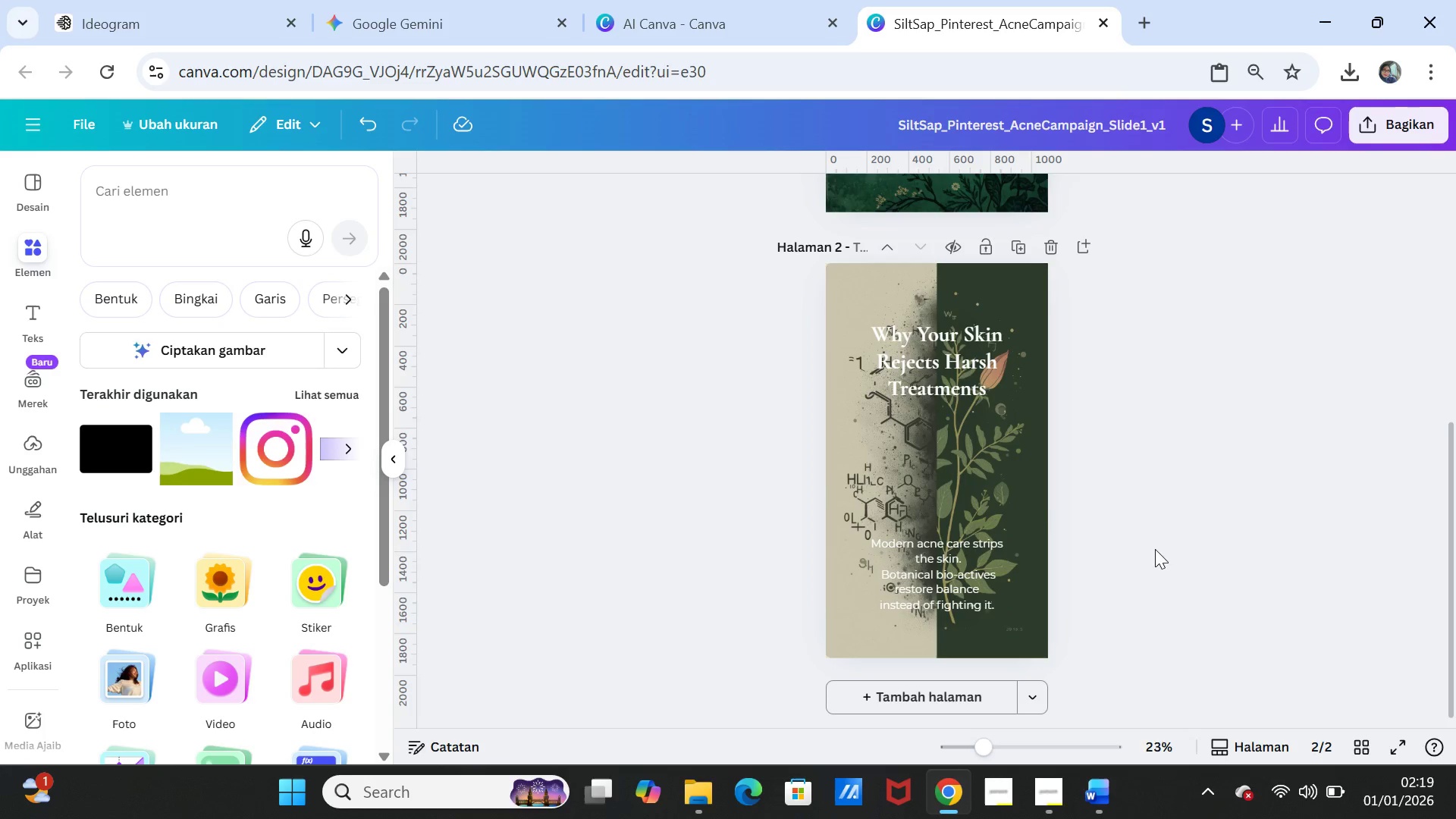 
wait(6.08)
 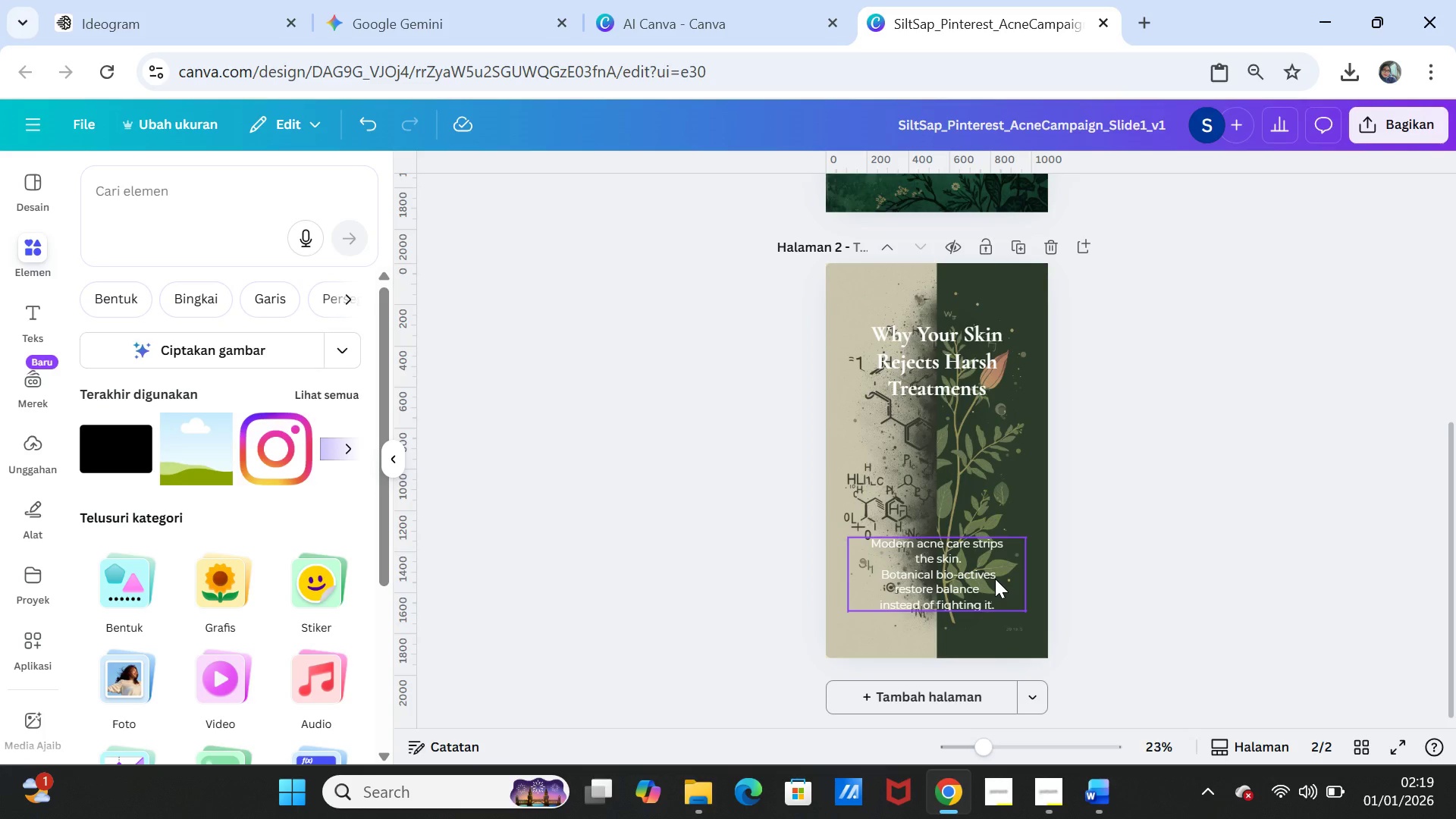 
left_click([48, 247])
 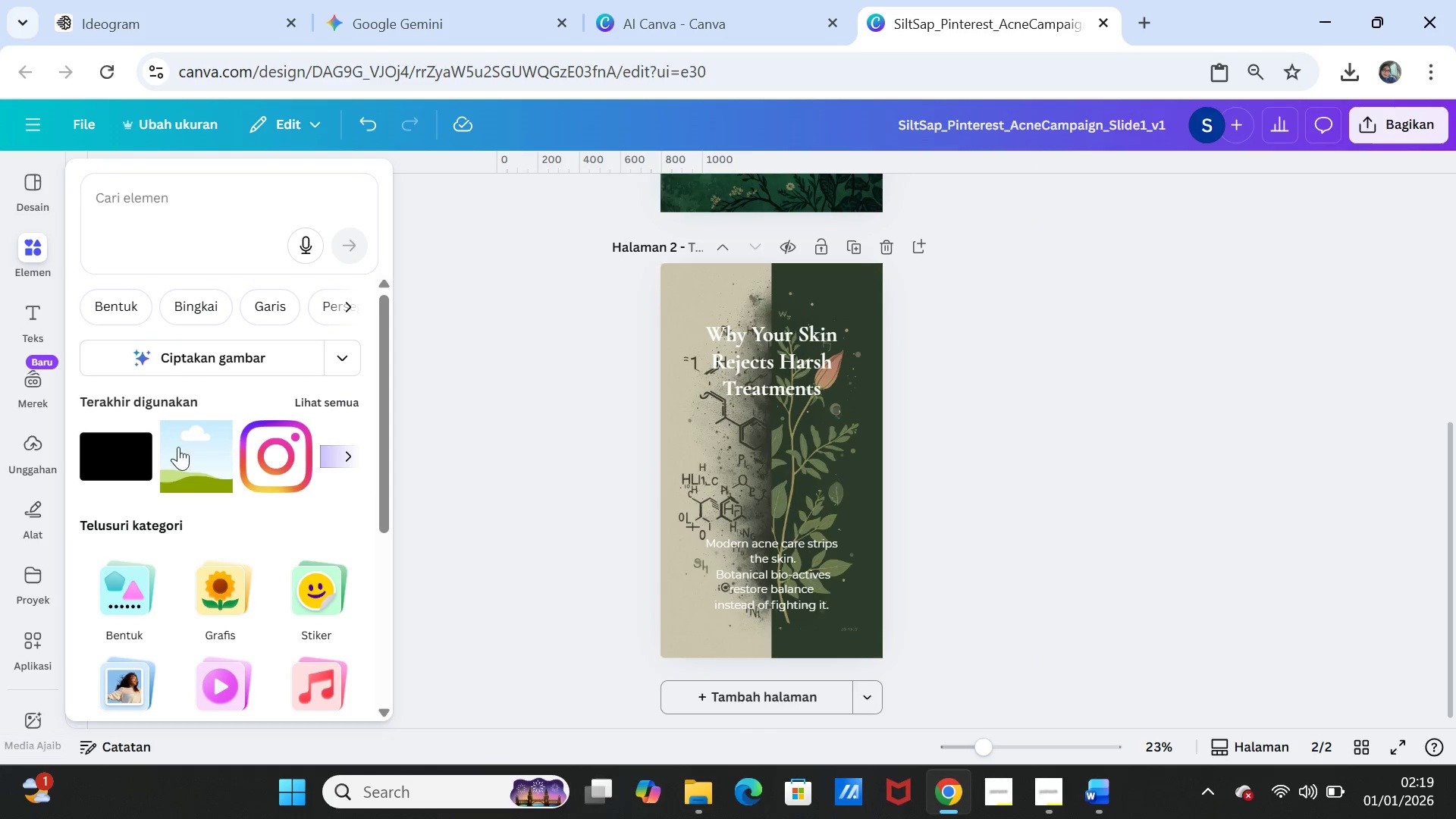 
left_click([130, 450])
 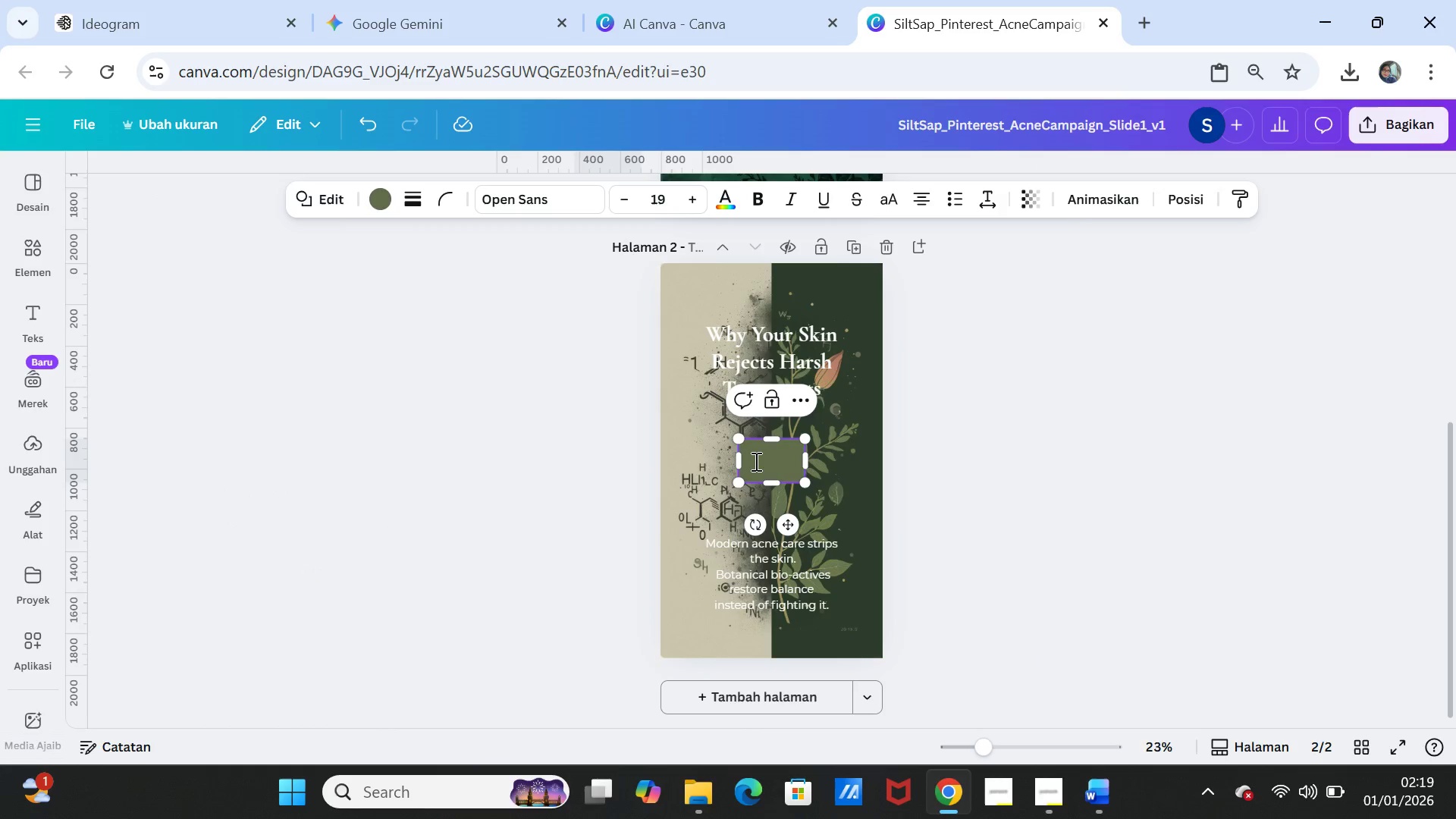 
left_click_drag(start_coordinate=[755, 461], to_coordinate=[698, 535])
 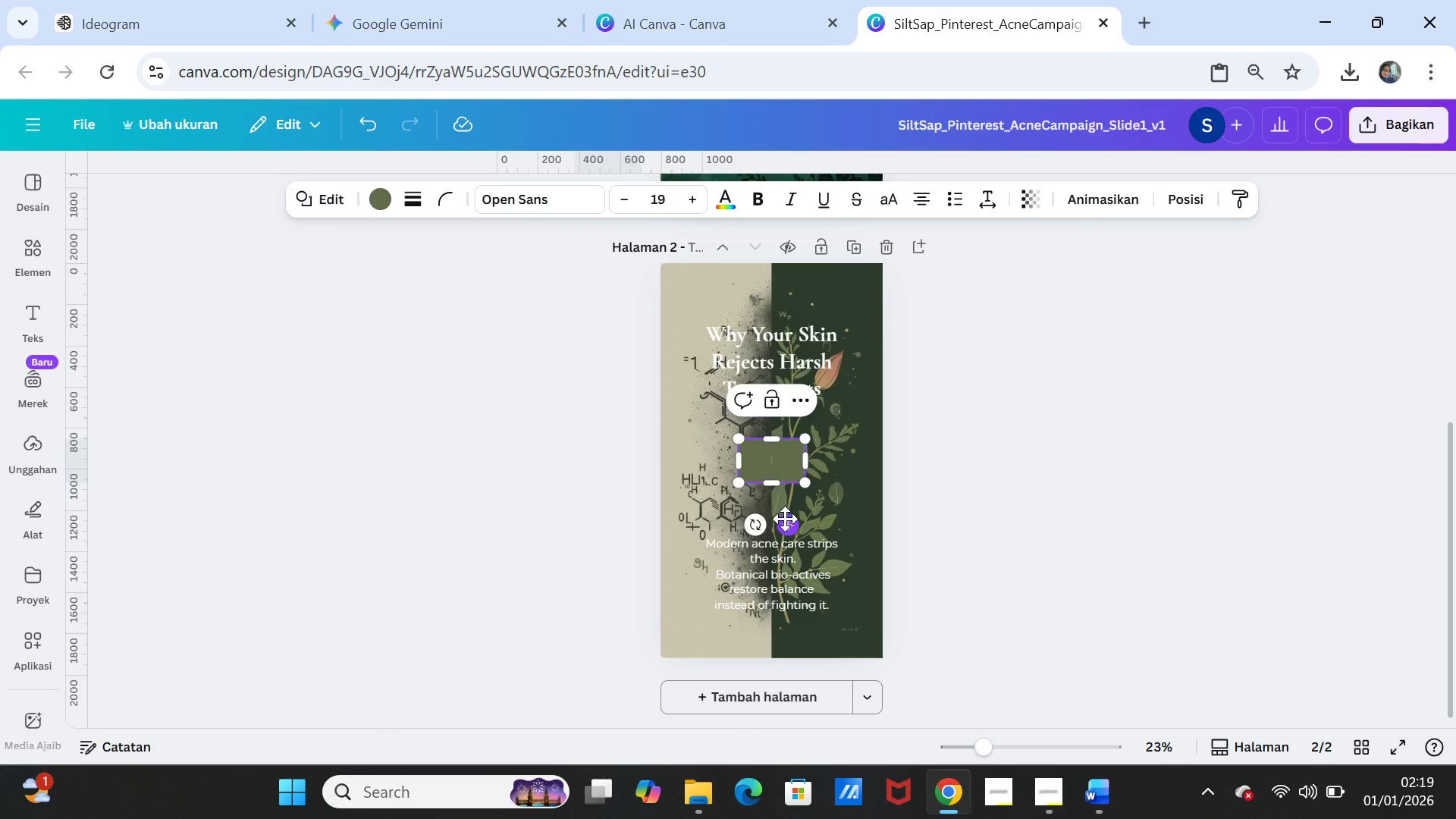 
left_click_drag(start_coordinate=[786, 522], to_coordinate=[746, 616])
 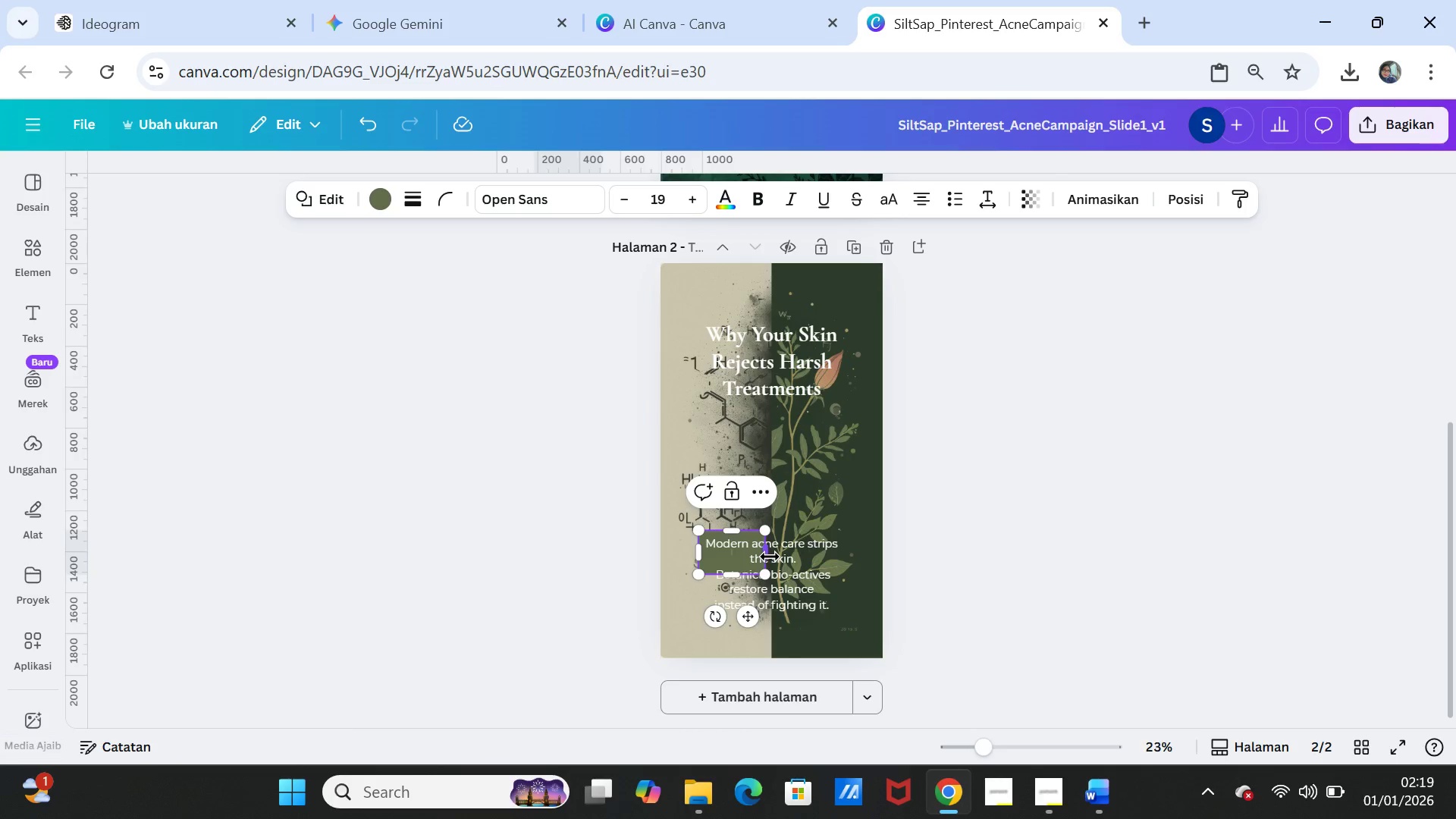 
left_click_drag(start_coordinate=[770, 557], to_coordinate=[846, 558])
 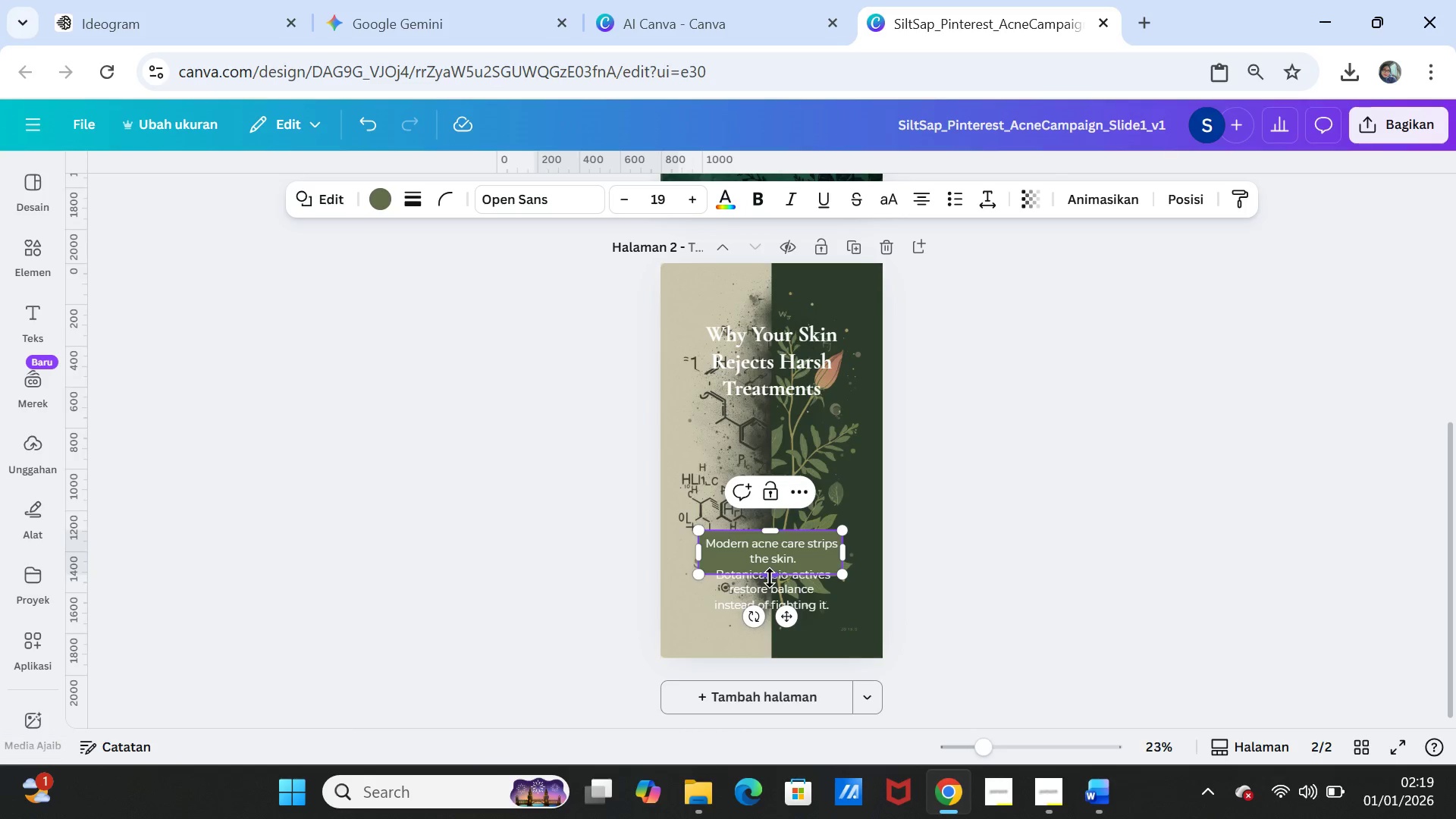 
left_click_drag(start_coordinate=[770, 578], to_coordinate=[770, 623])
 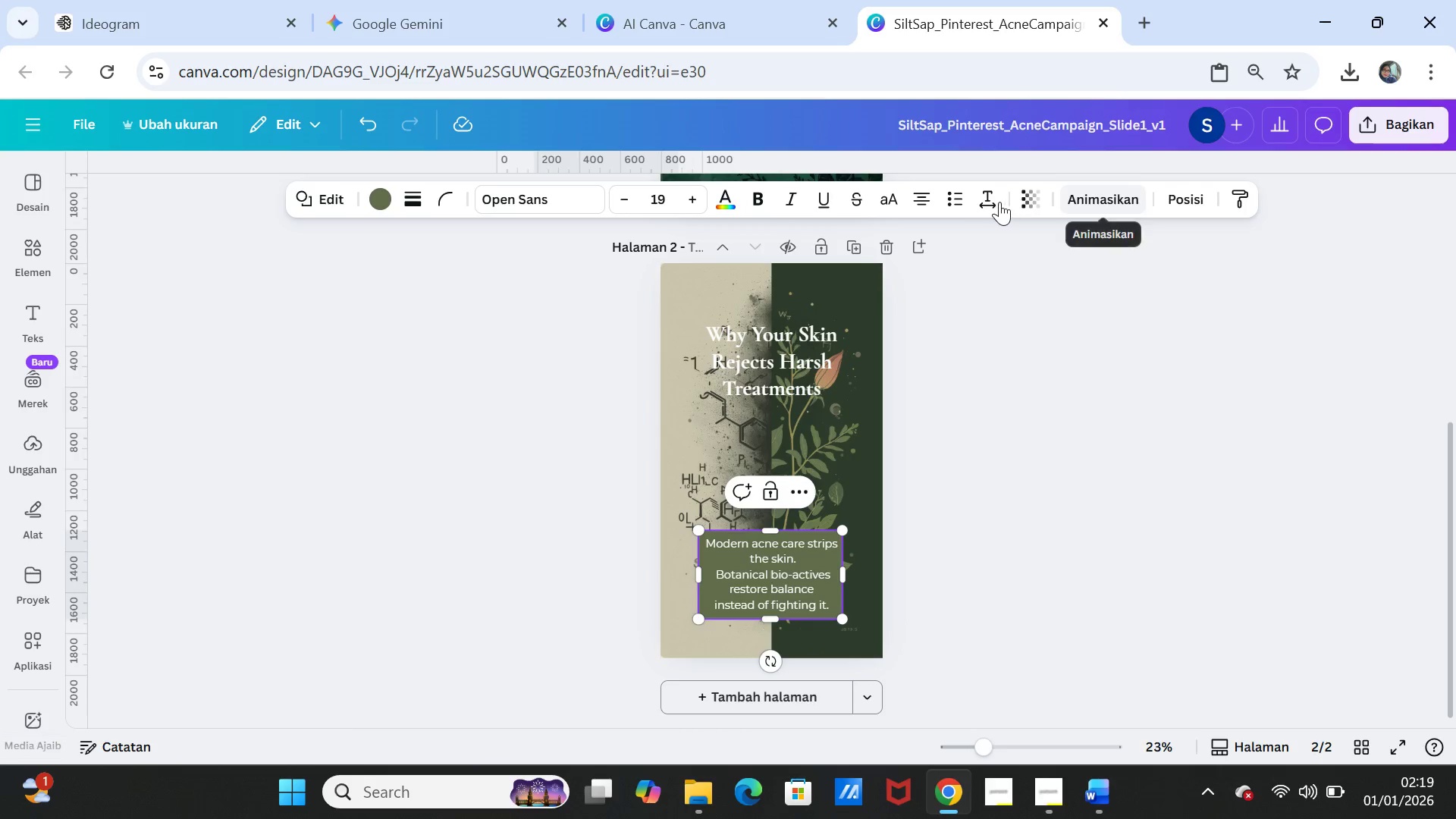 
left_click([1034, 191])
 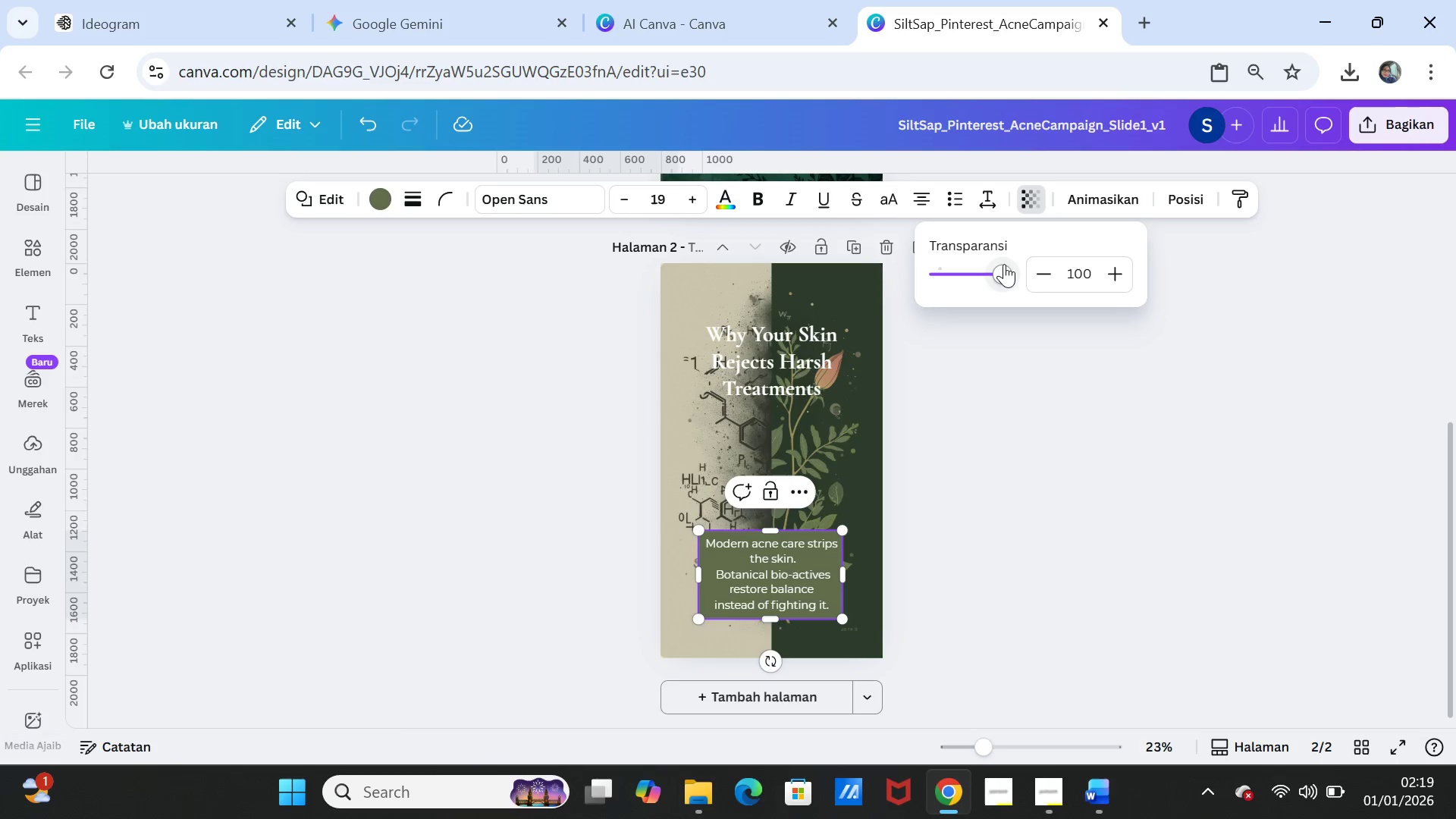 
left_click_drag(start_coordinate=[1006, 267], to_coordinate=[968, 263])
 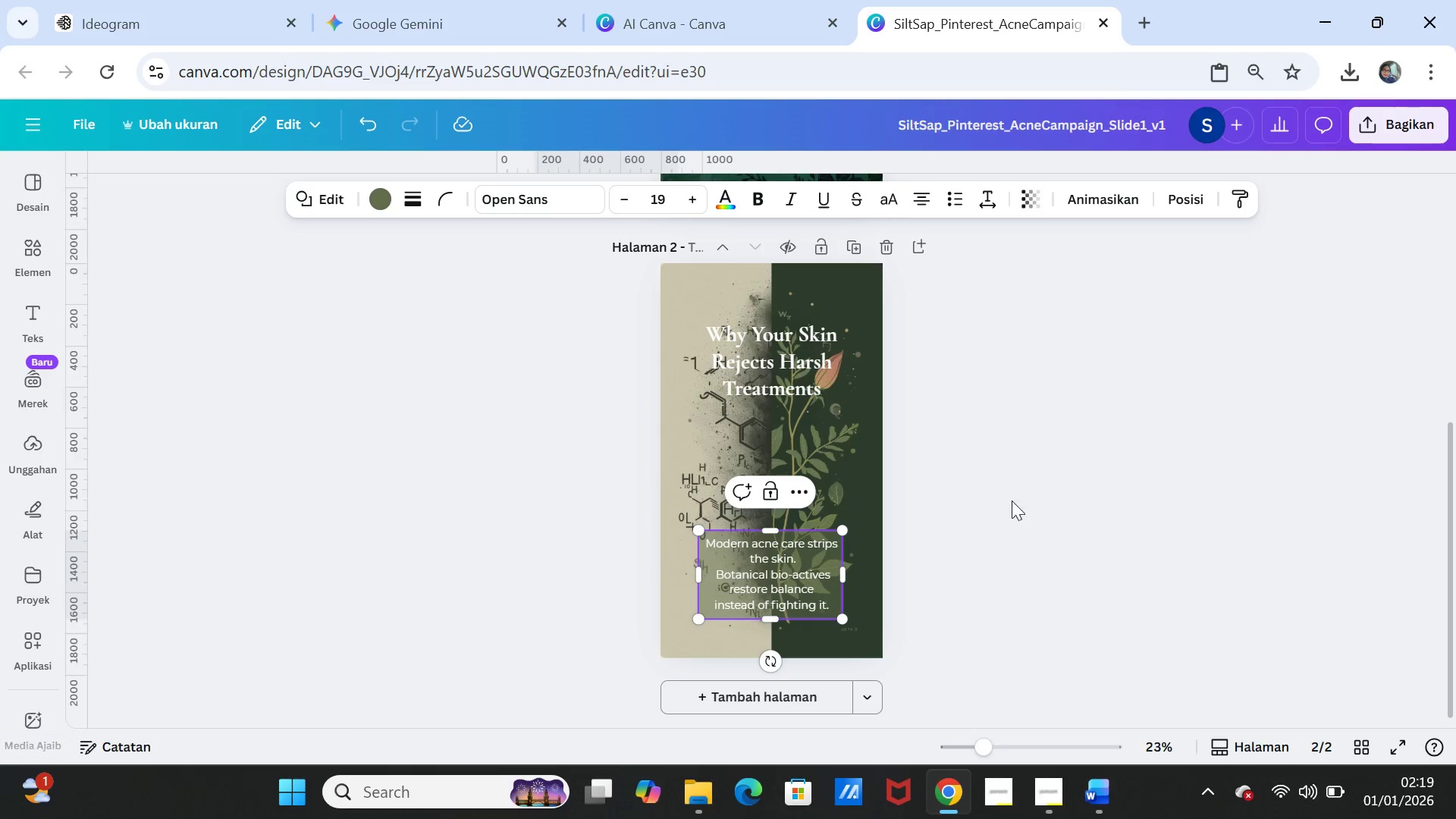 
double_click([1008, 522])
 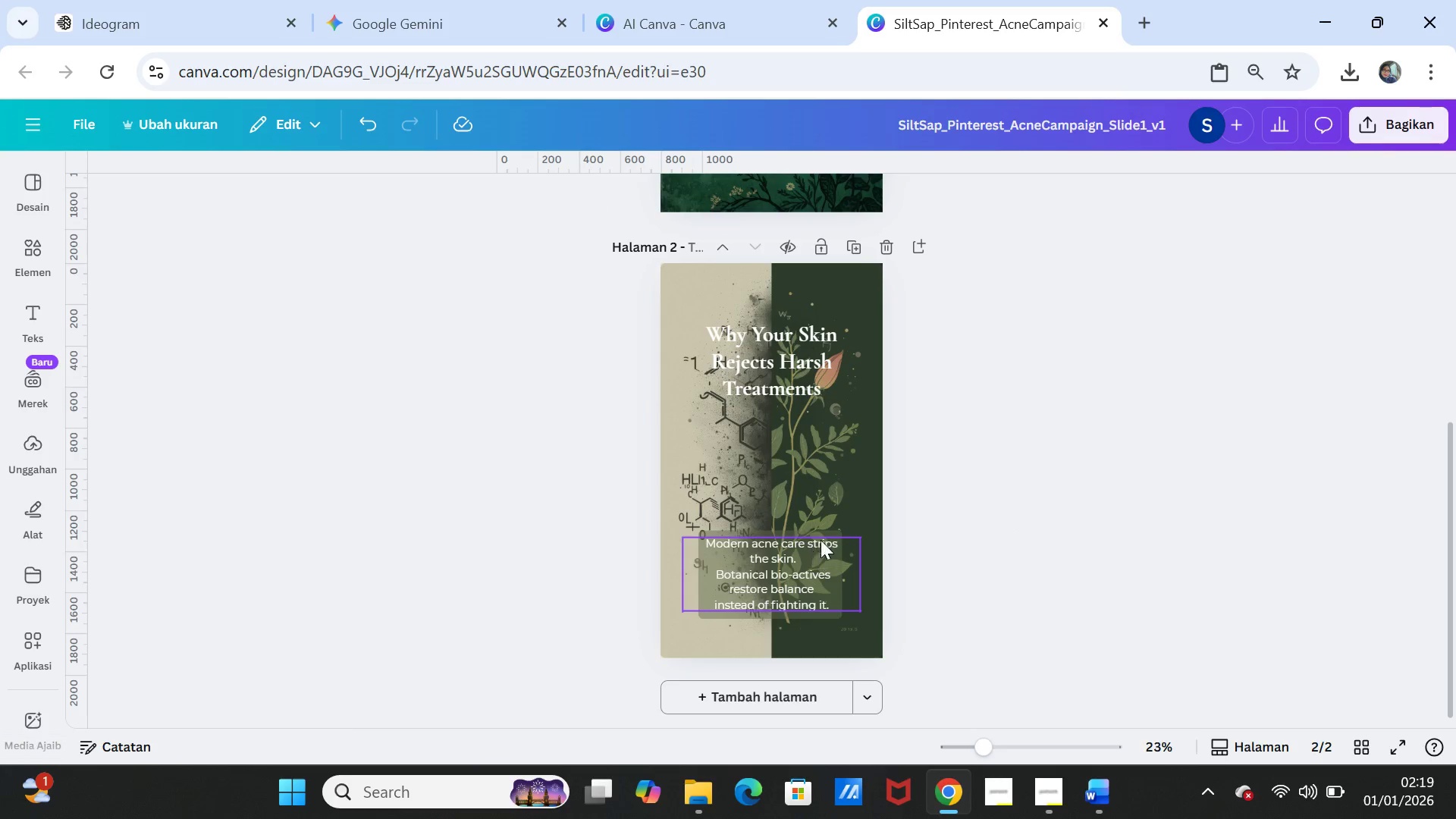 
left_click([828, 532])
 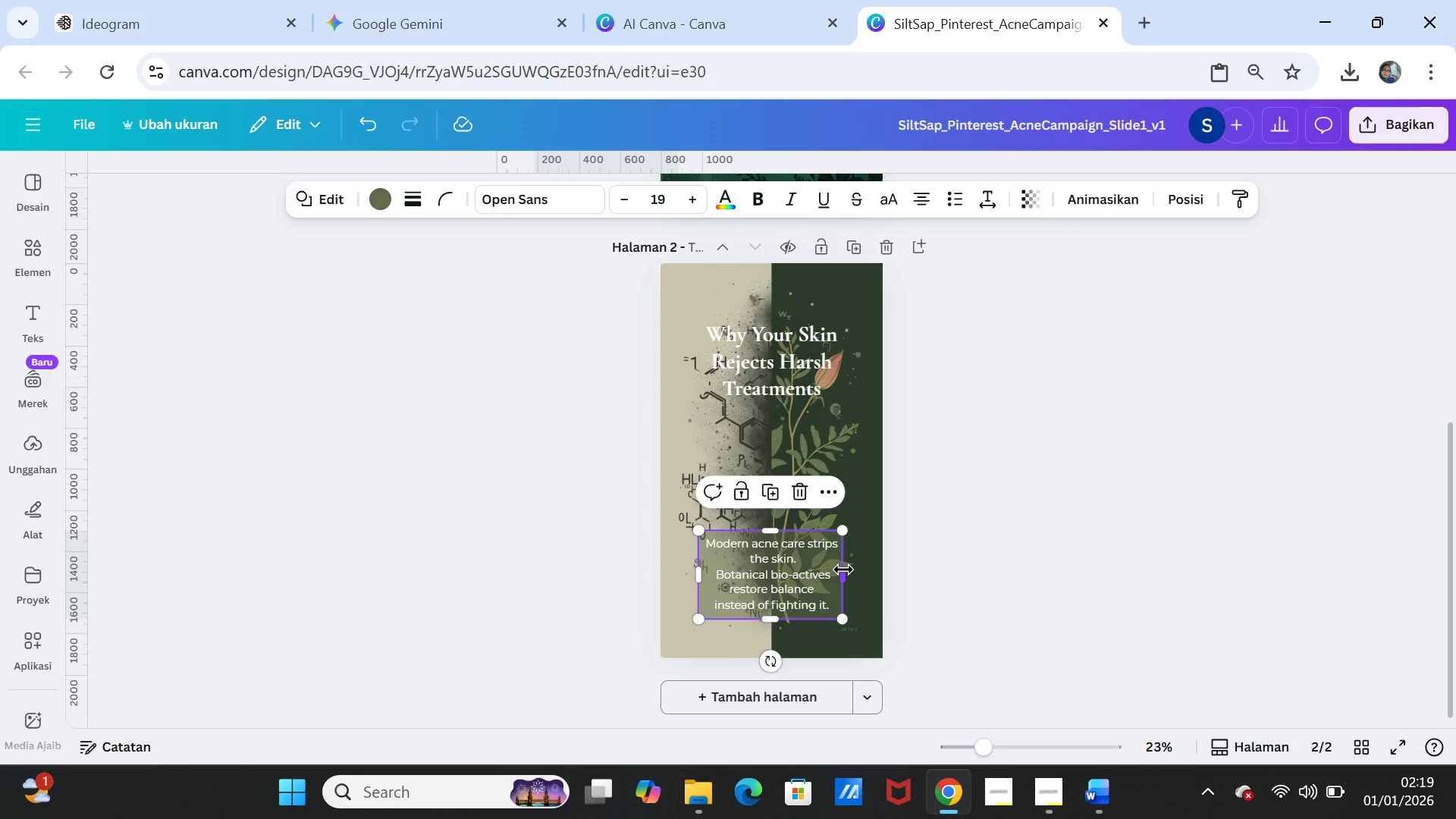 
left_click_drag(start_coordinate=[843, 570], to_coordinate=[879, 569])
 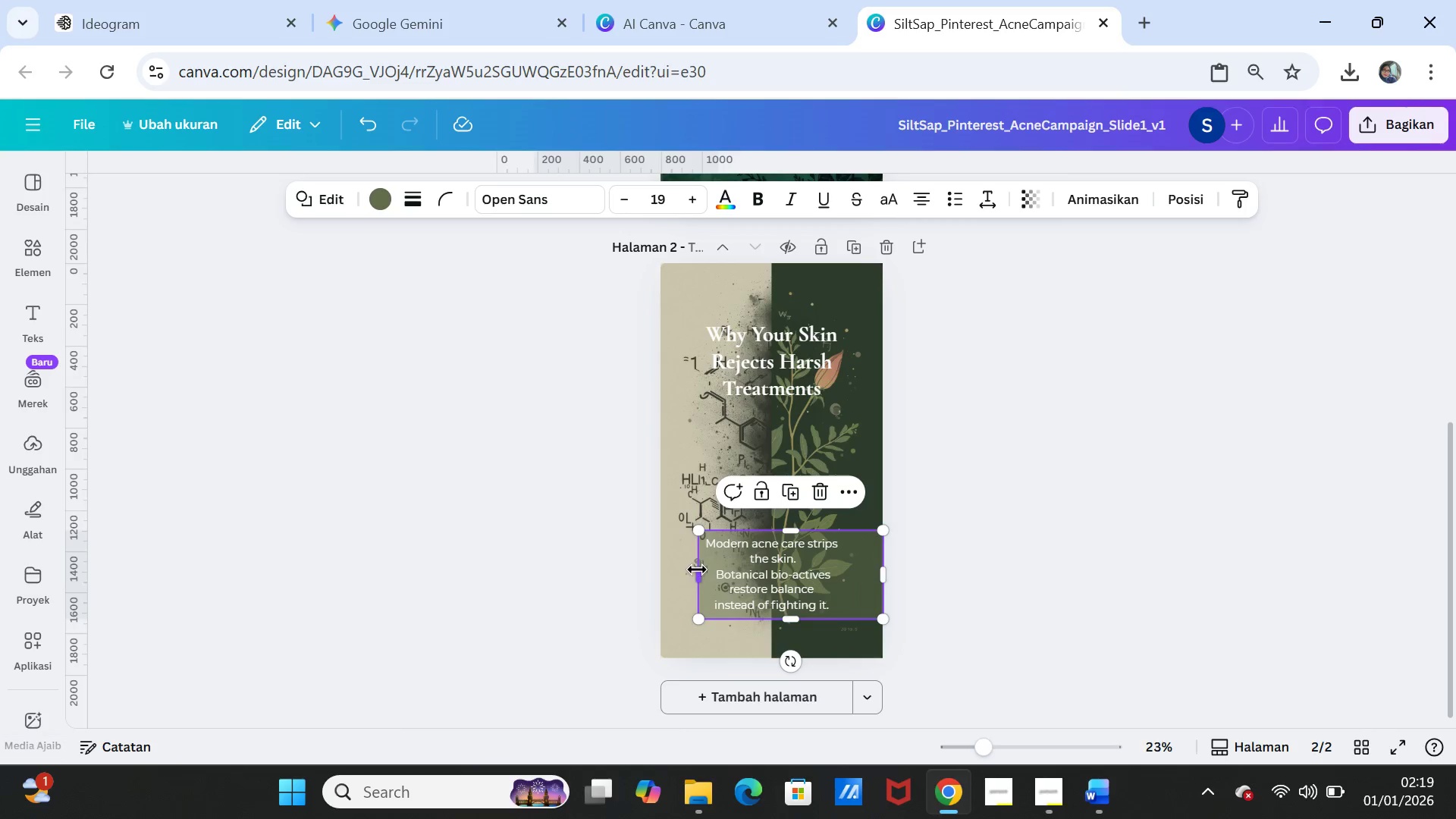 
left_click_drag(start_coordinate=[697, 570], to_coordinate=[661, 562])
 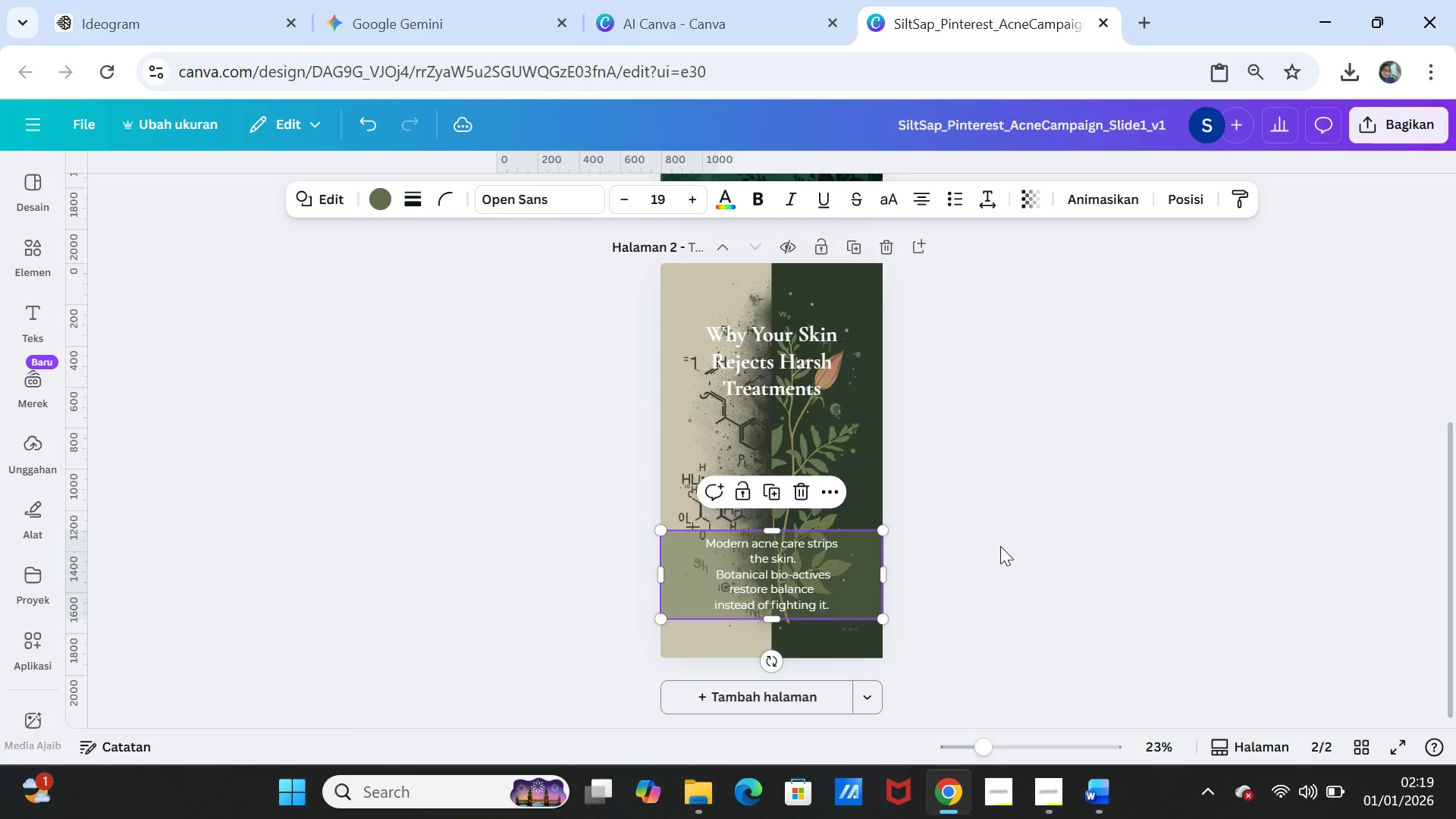 
left_click([1000, 546])
 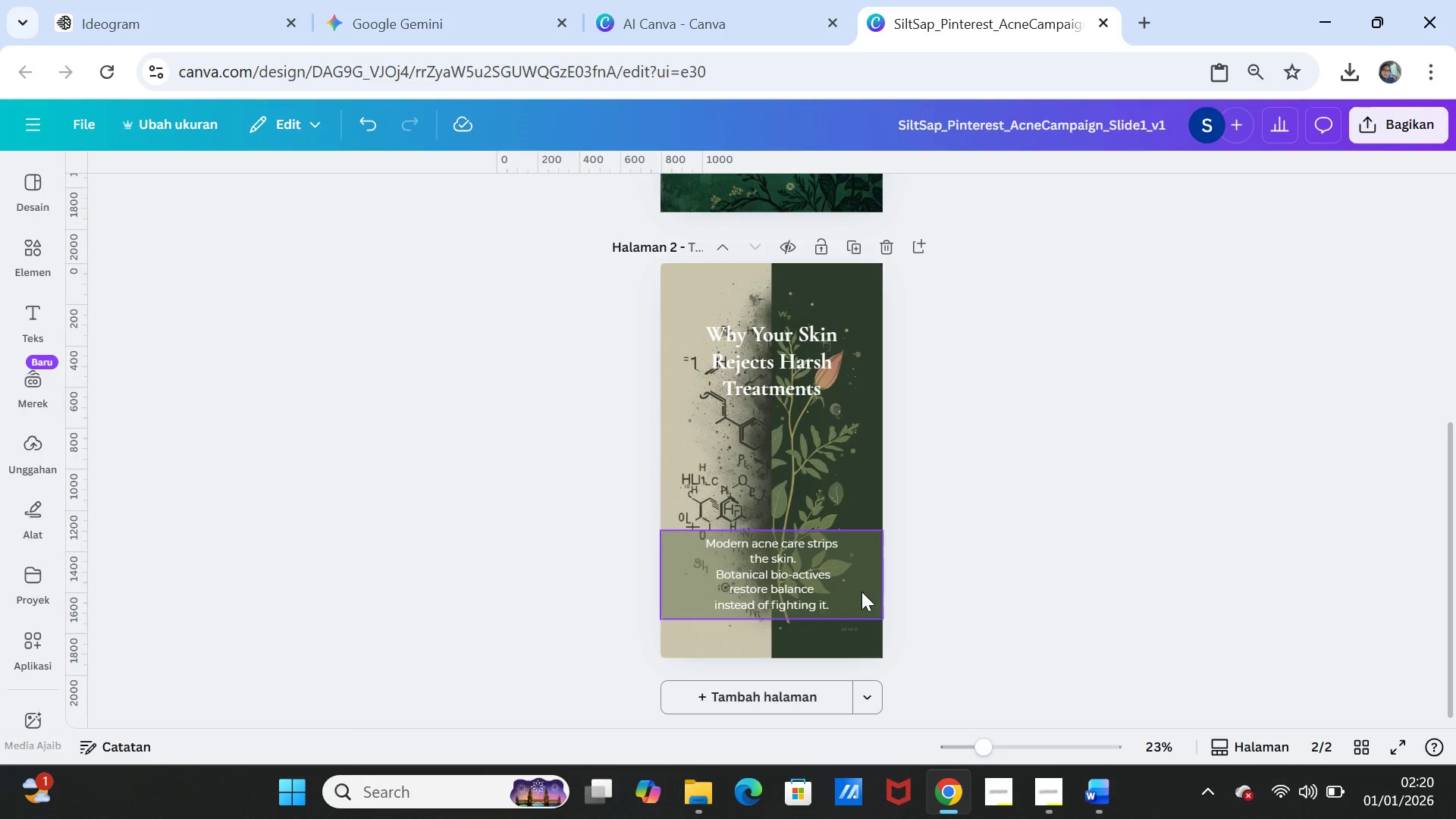 
left_click([861, 592])
 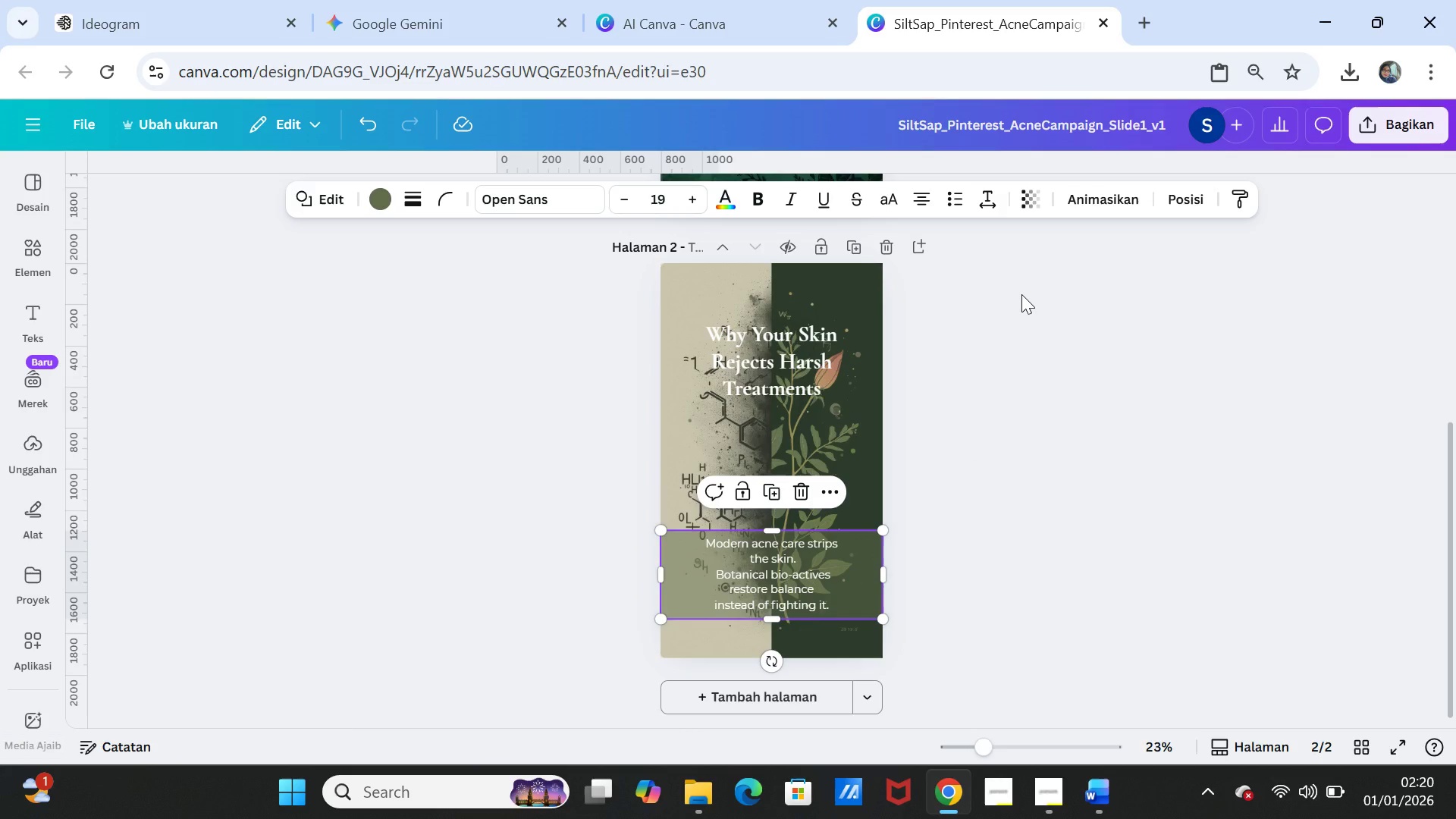 
key(Delete)
 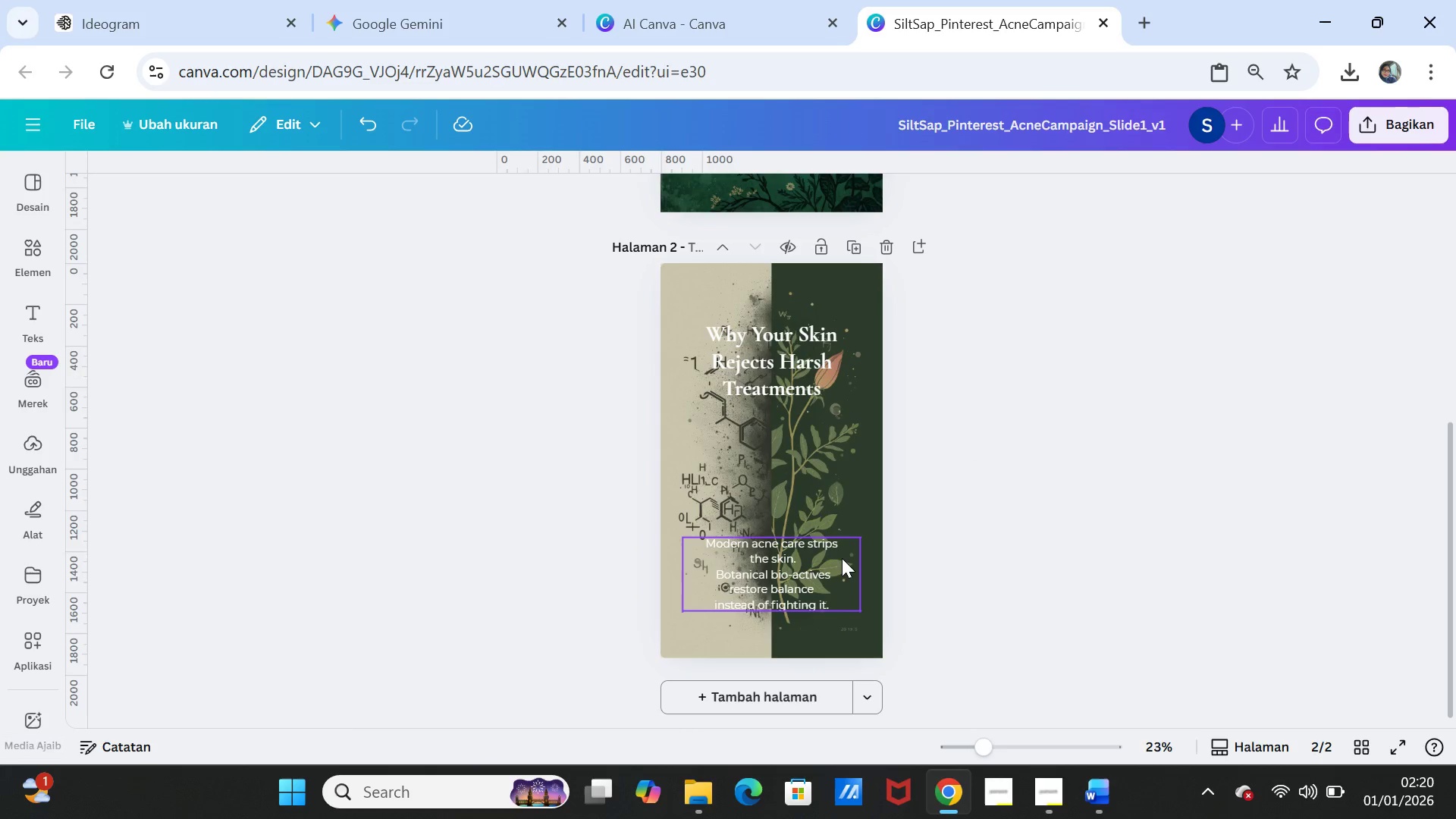 
left_click([842, 558])
 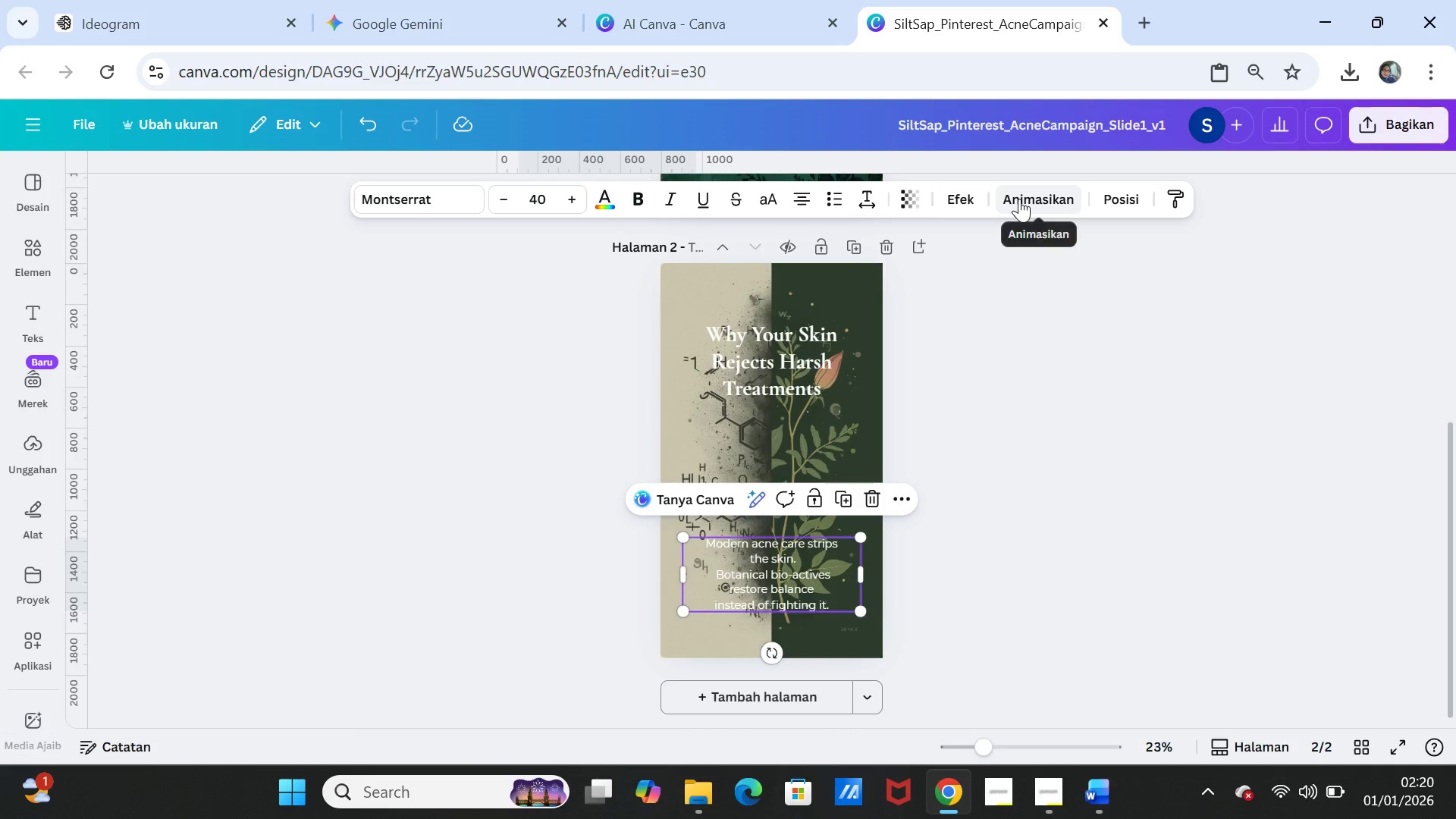 
left_click([951, 196])
 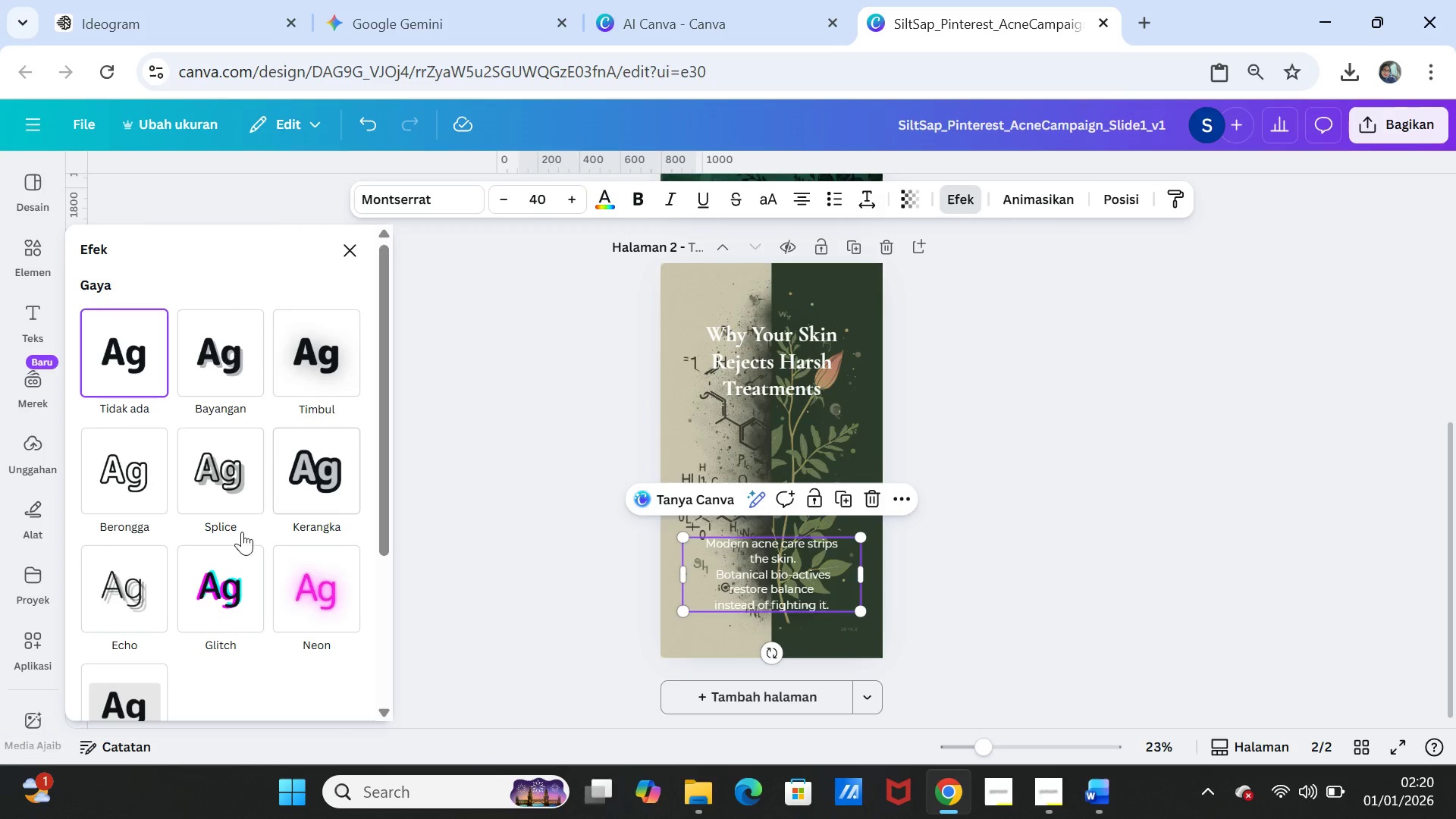 
scroll: coordinate [236, 579], scroll_direction: down, amount: 3.0
 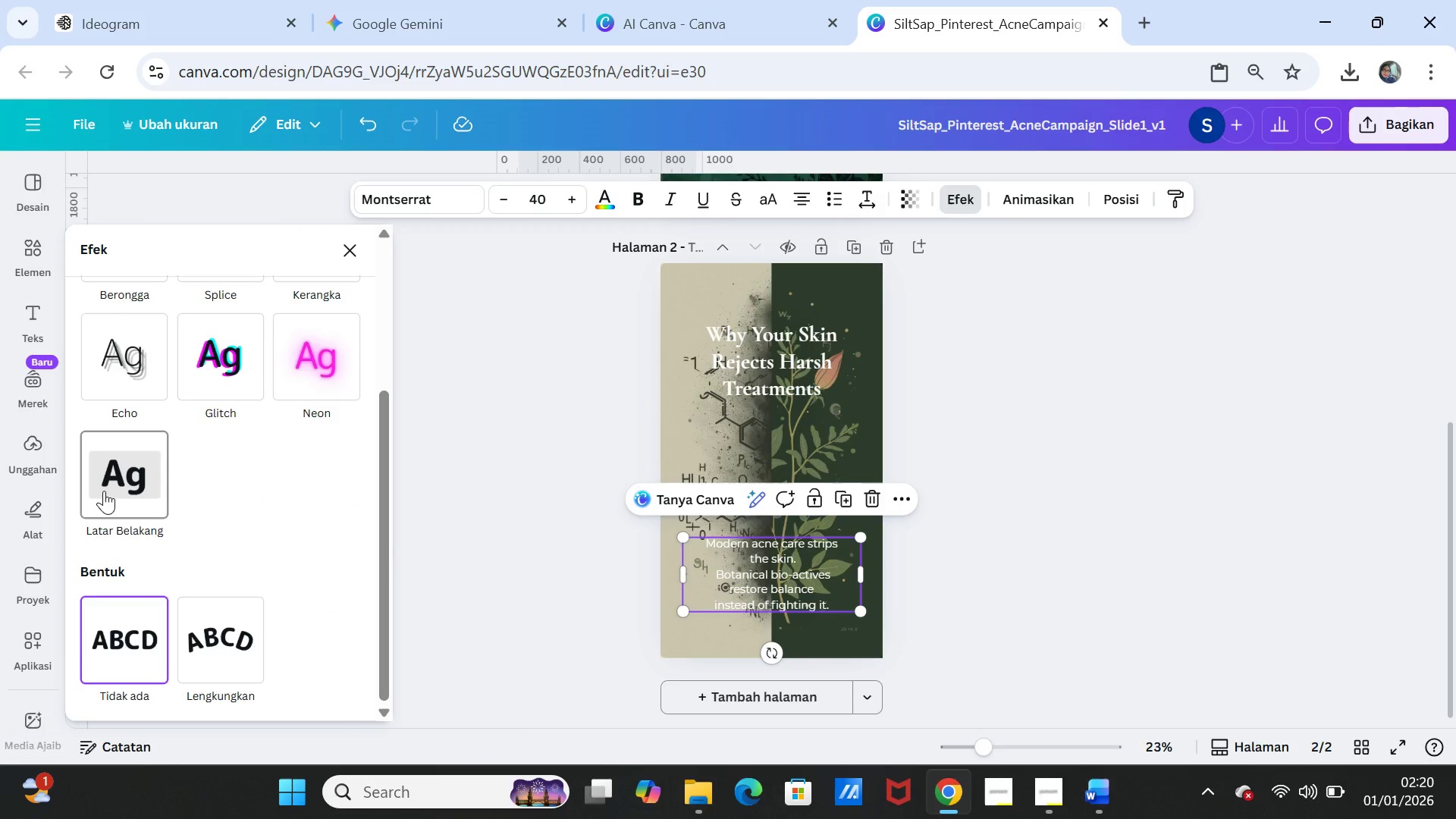 
left_click([104, 491])
 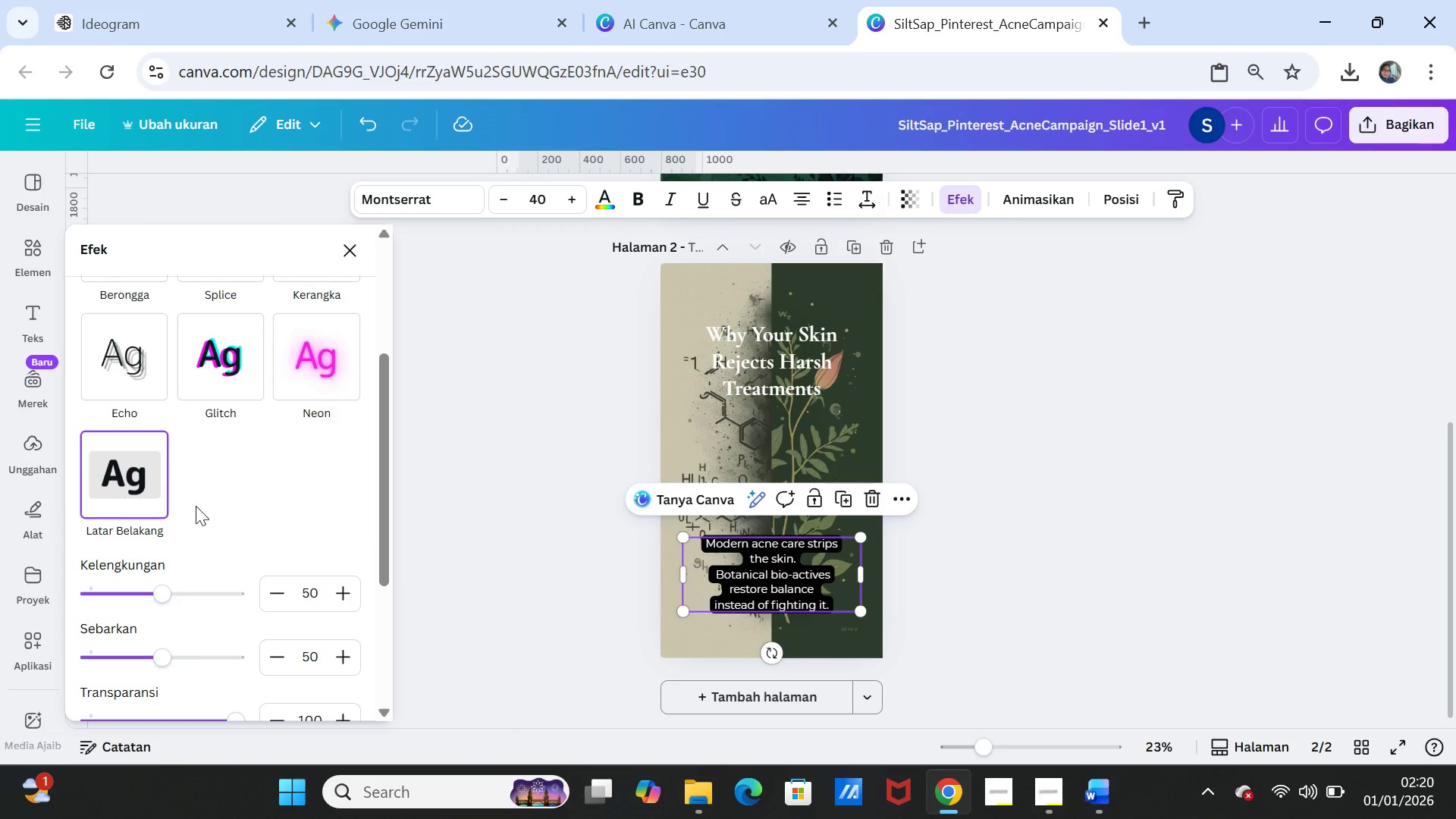 
scroll: coordinate [242, 558], scroll_direction: down, amount: 2.0
 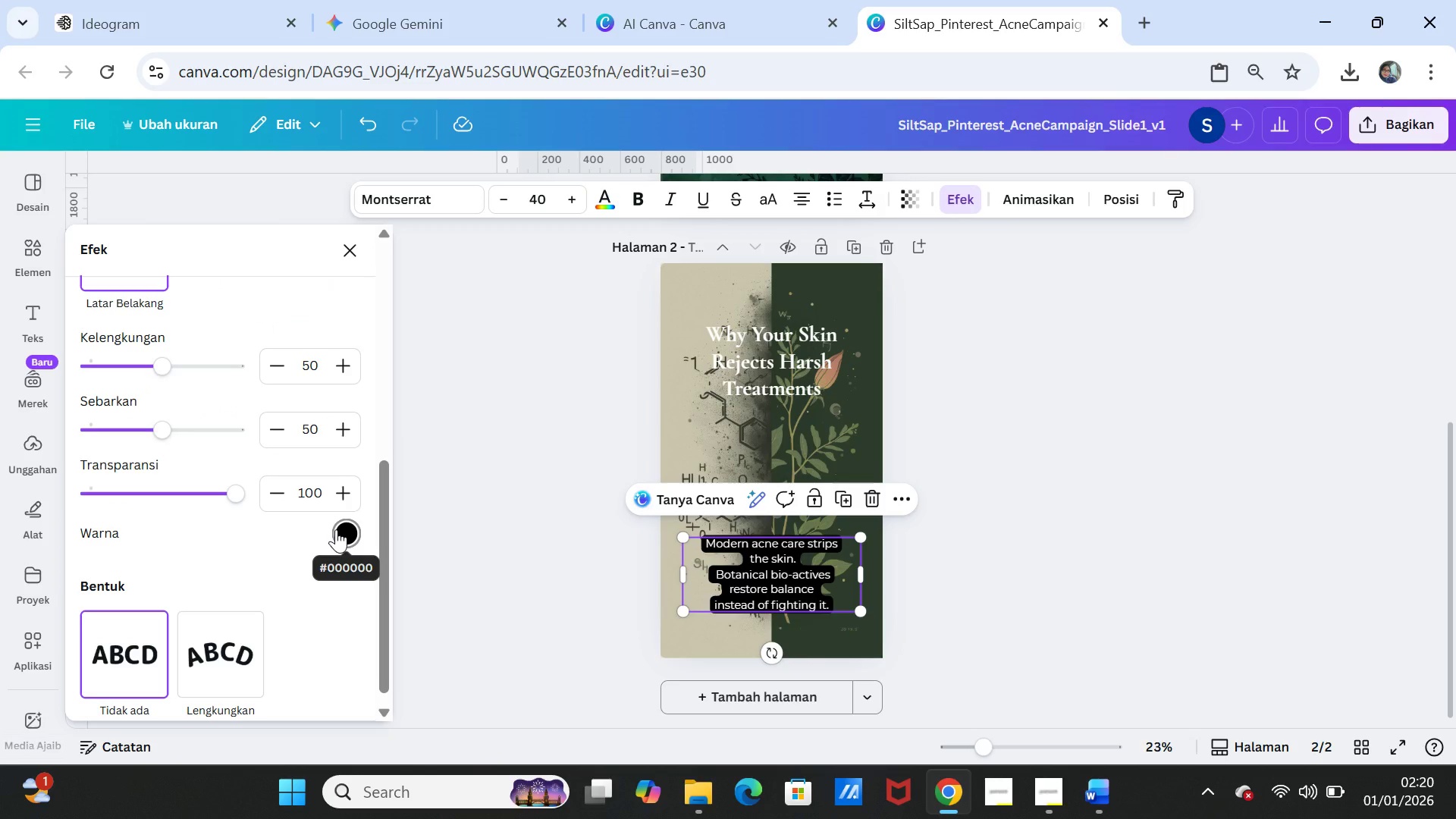 
left_click([336, 529])
 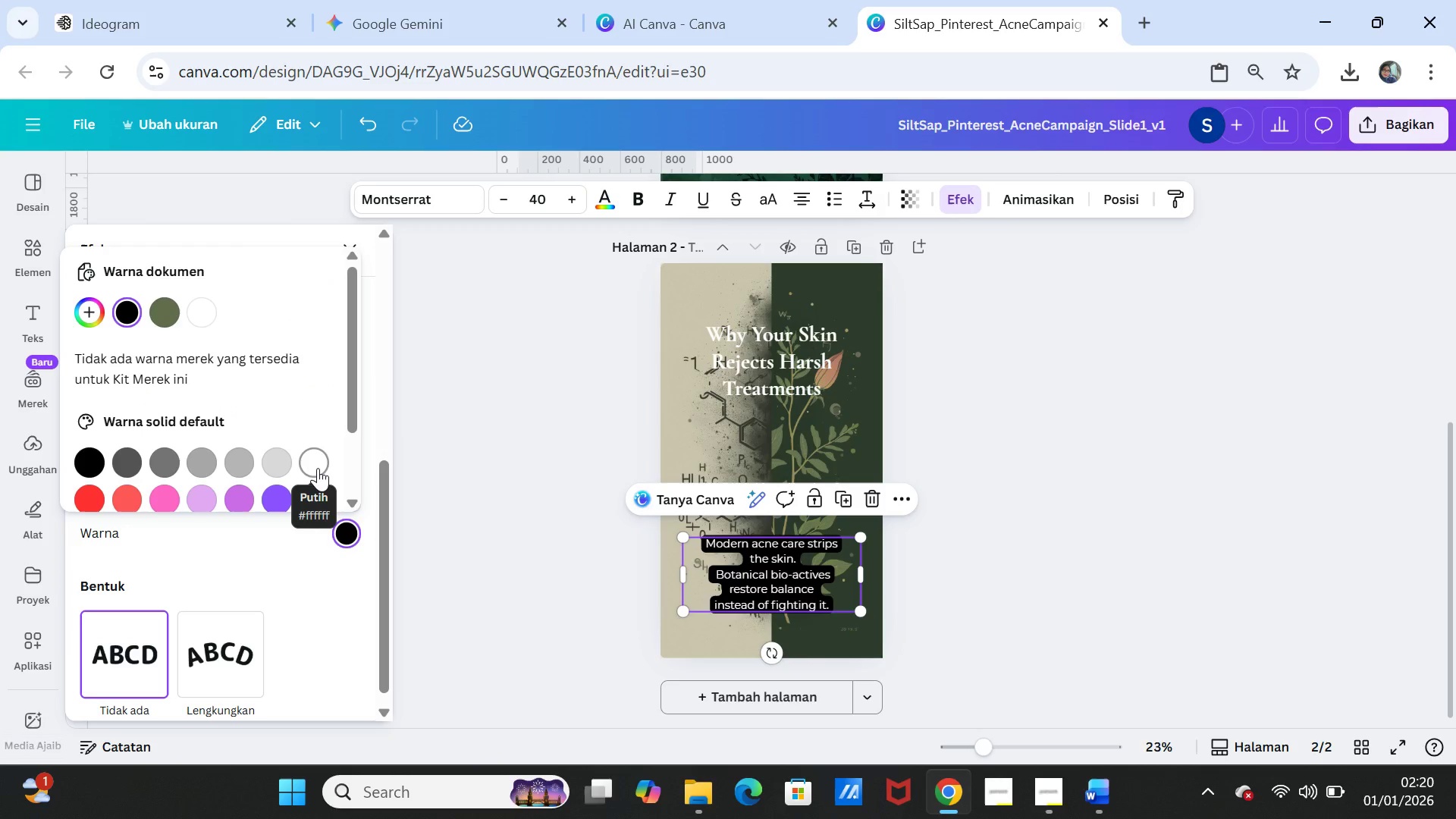 
left_click([316, 463])
 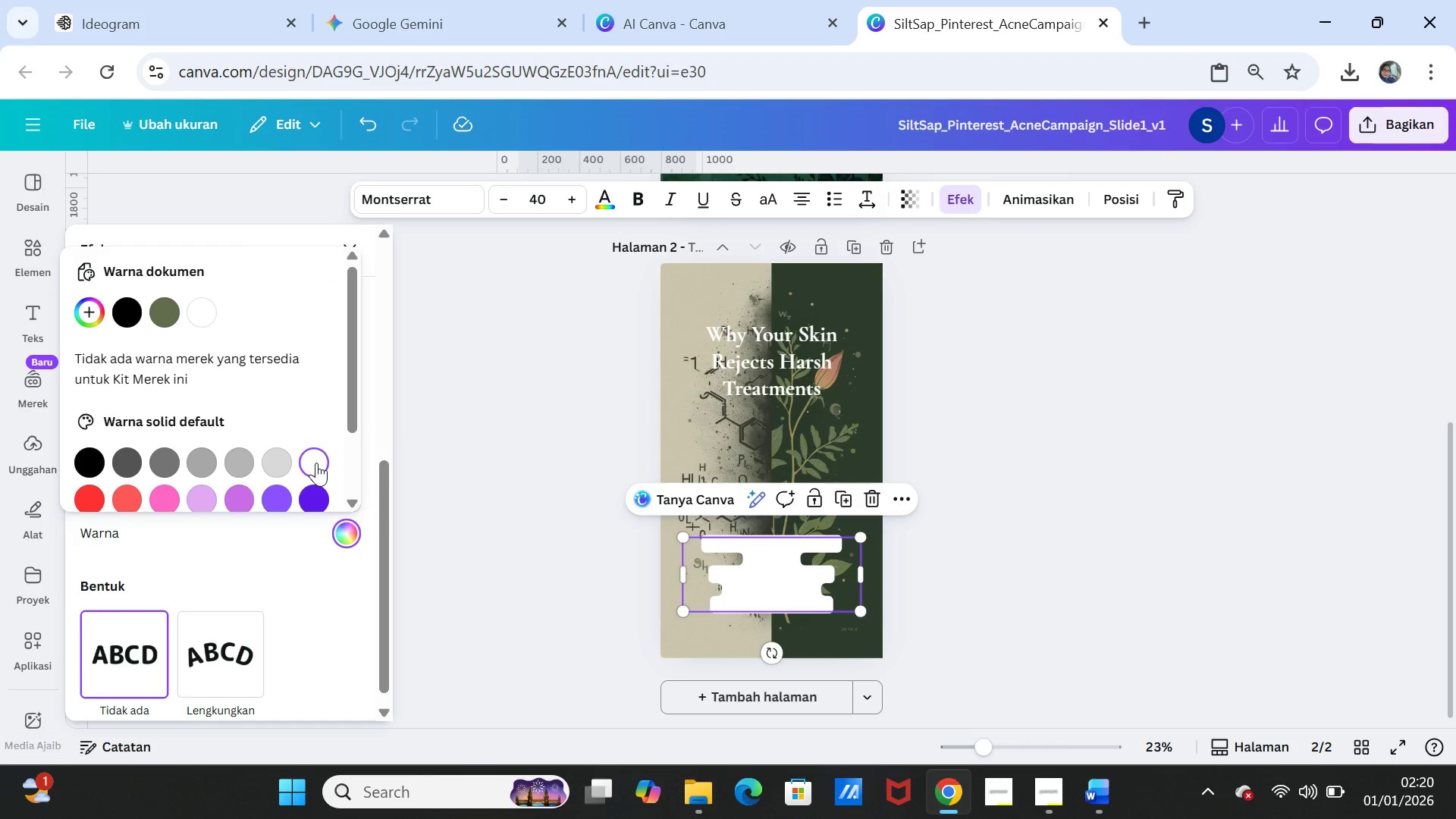 
scroll: coordinate [311, 576], scroll_direction: up, amount: 3.0
 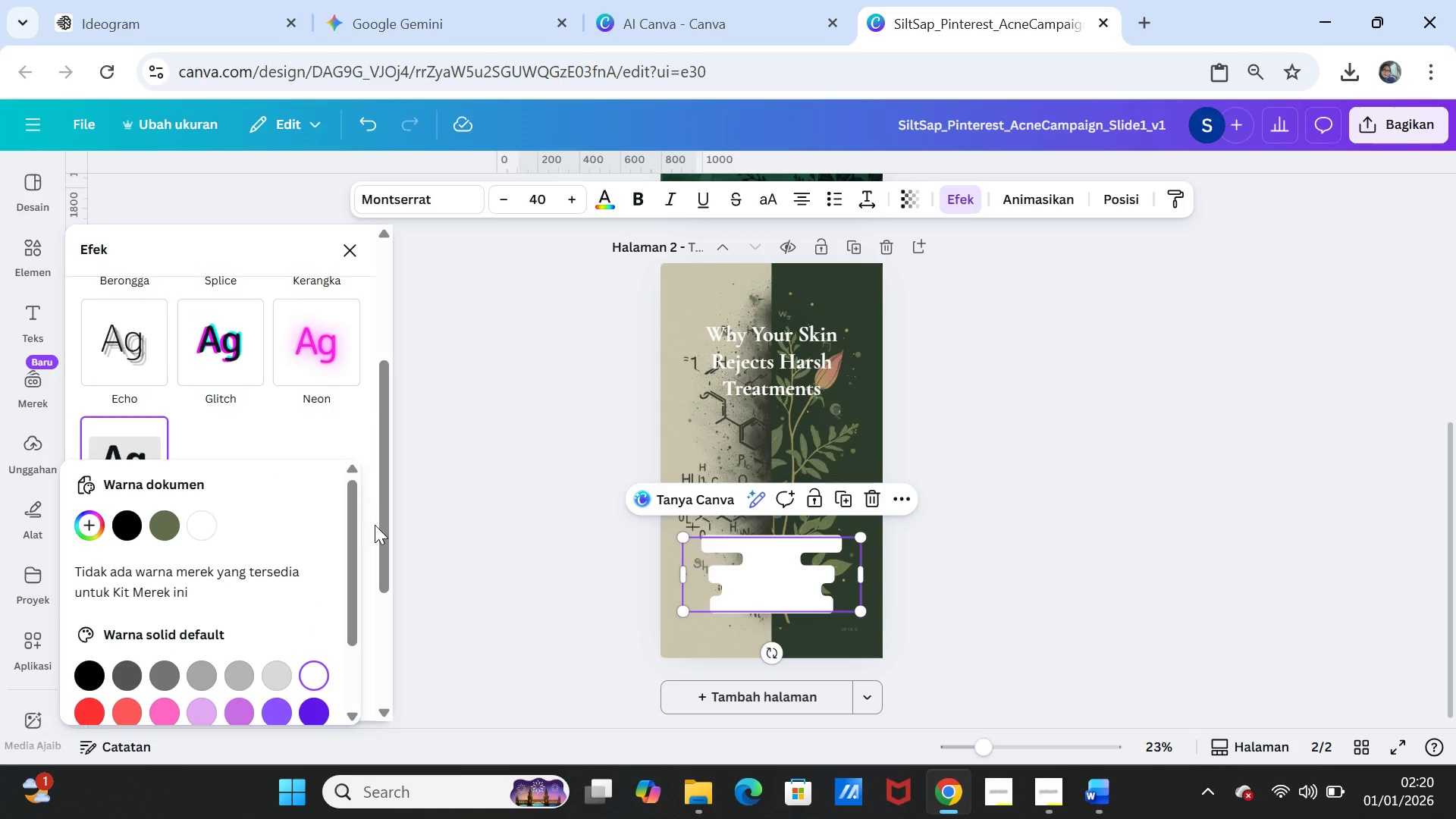 
left_click_drag(start_coordinate=[348, 528], to_coordinate=[356, 562])
 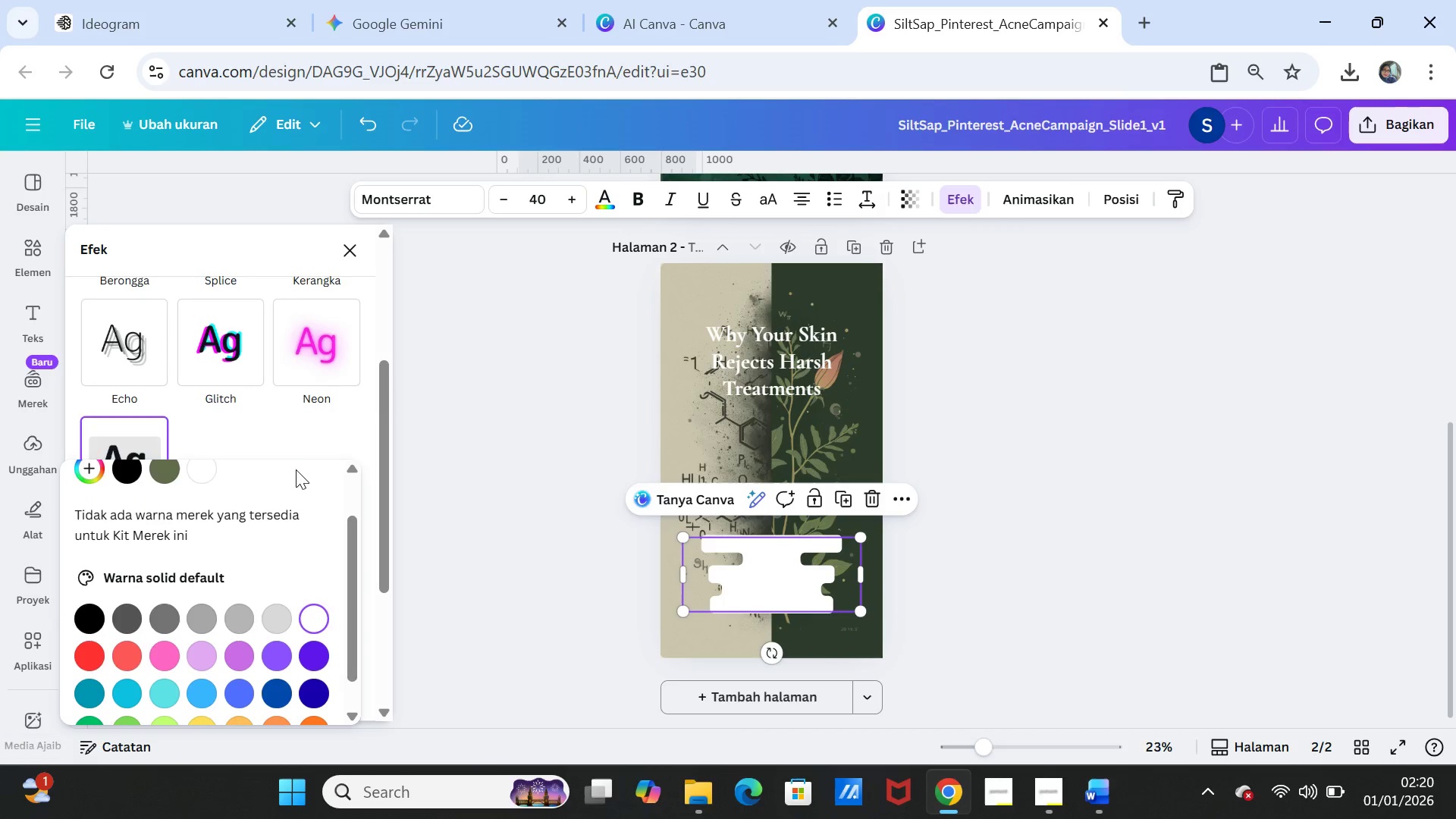 
left_click([294, 457])
 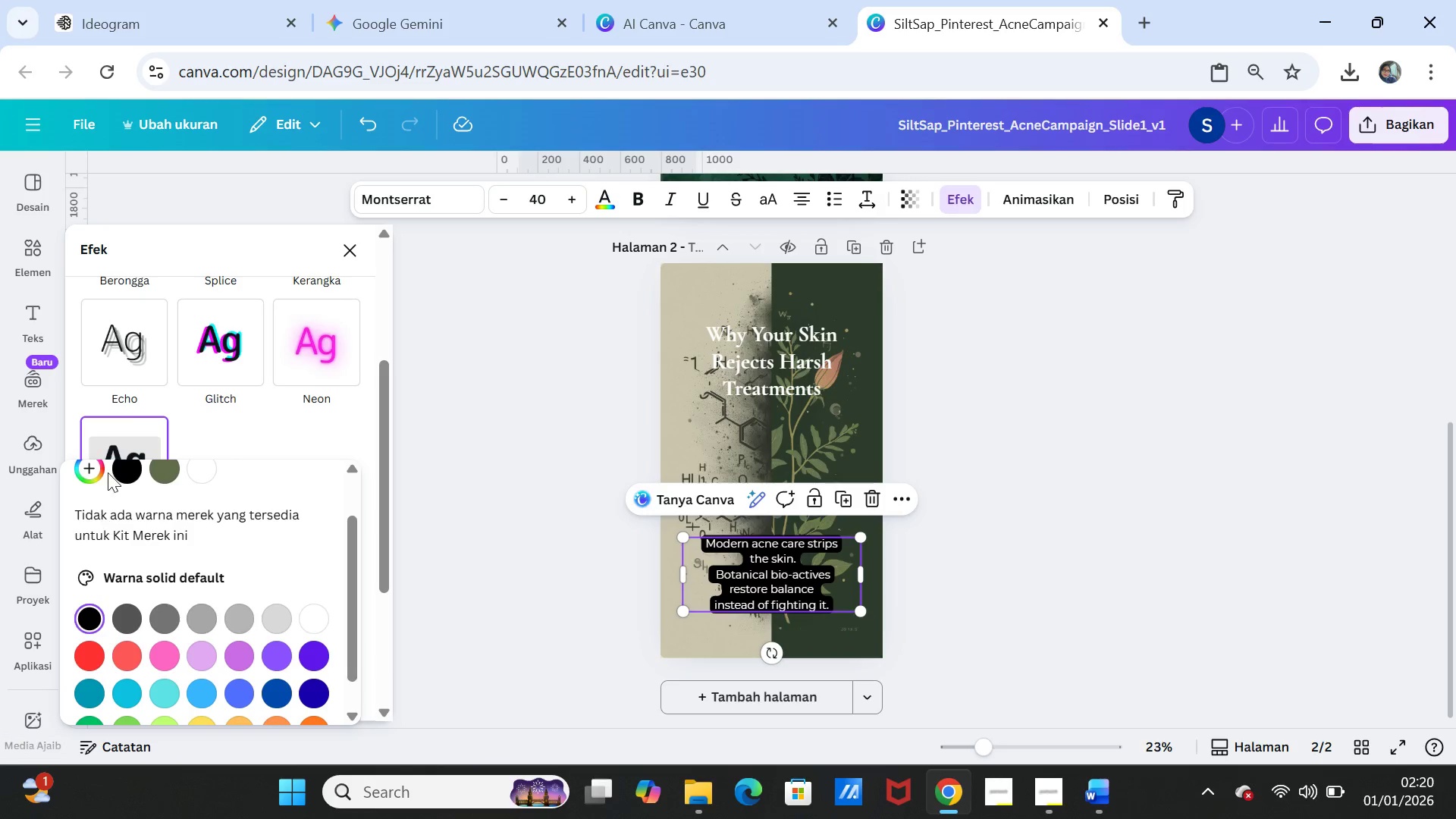 
left_click([239, 438])
 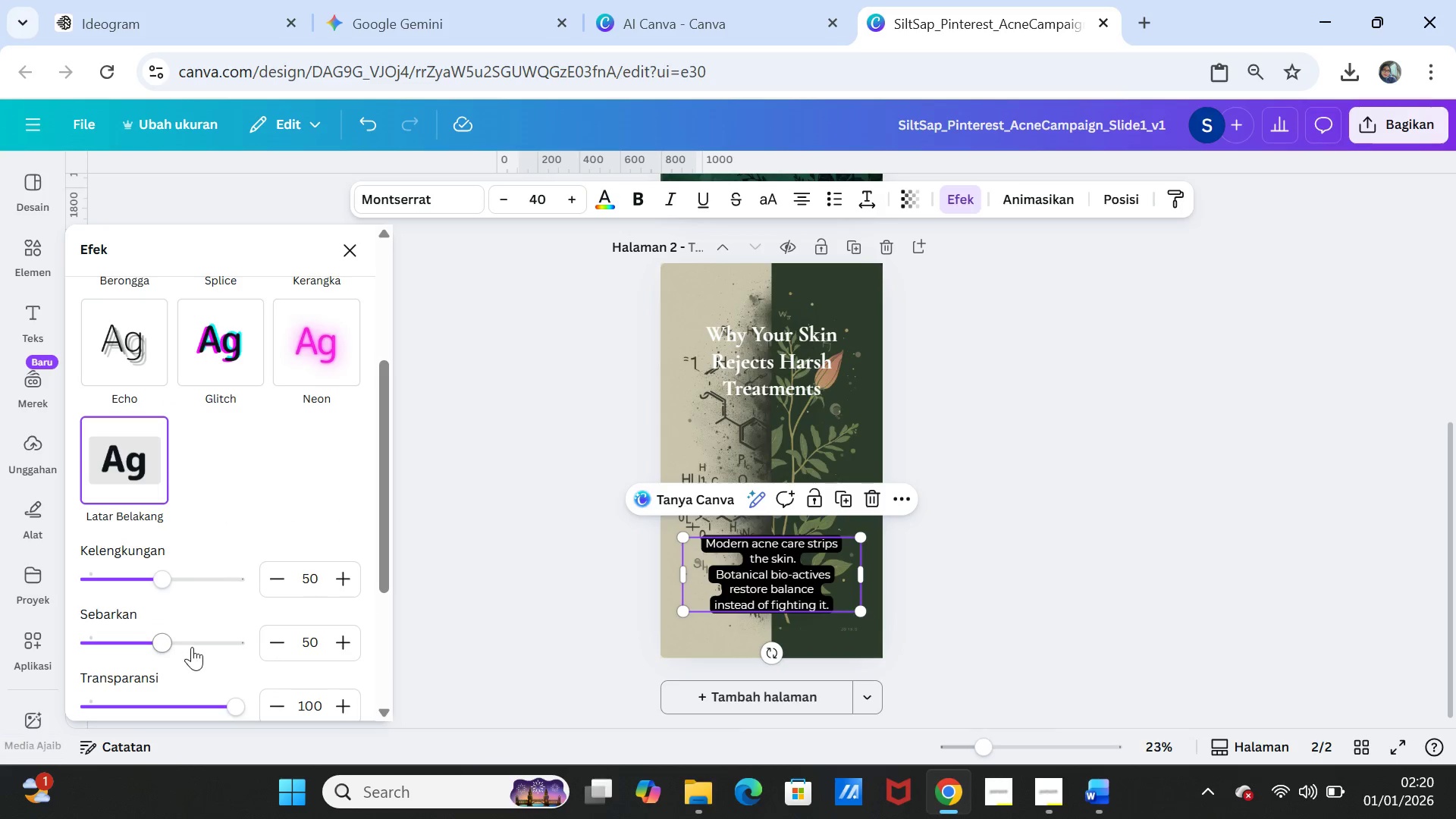 
scroll: coordinate [190, 634], scroll_direction: down, amount: 1.0
 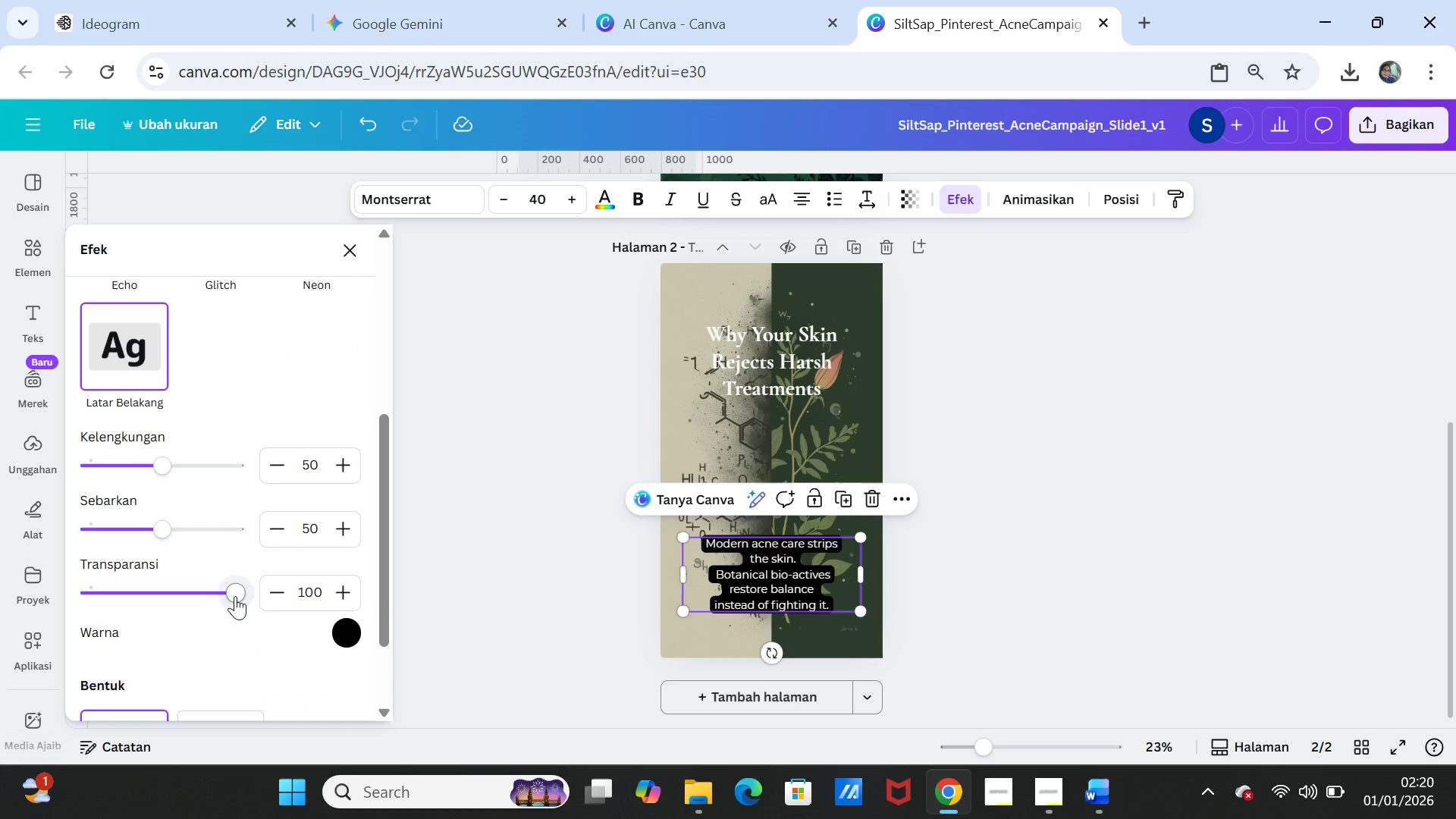 
left_click_drag(start_coordinate=[235, 595], to_coordinate=[97, 571])
 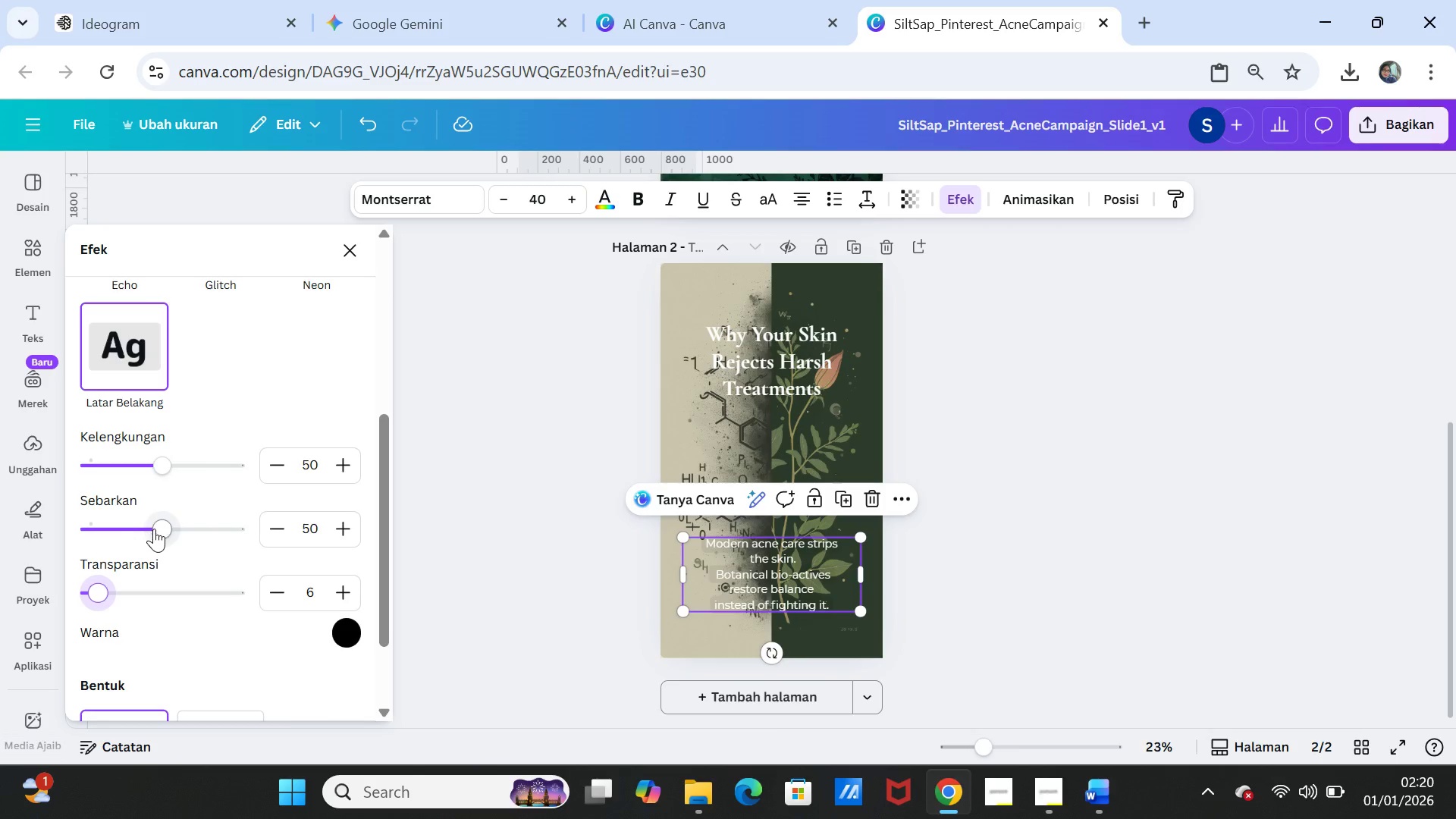 
left_click_drag(start_coordinate=[157, 529], to_coordinate=[252, 529])
 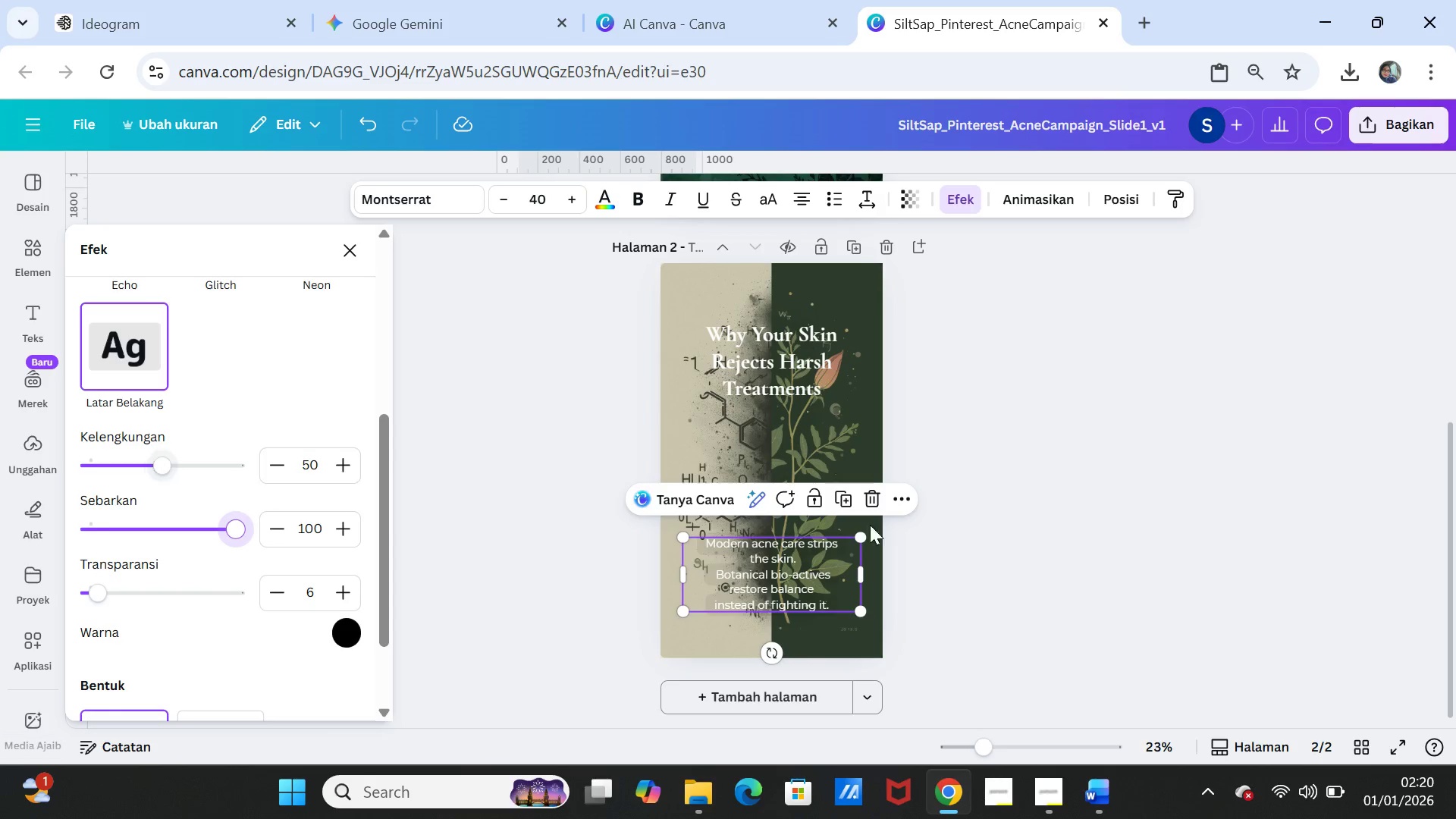 
left_click([1001, 541])
 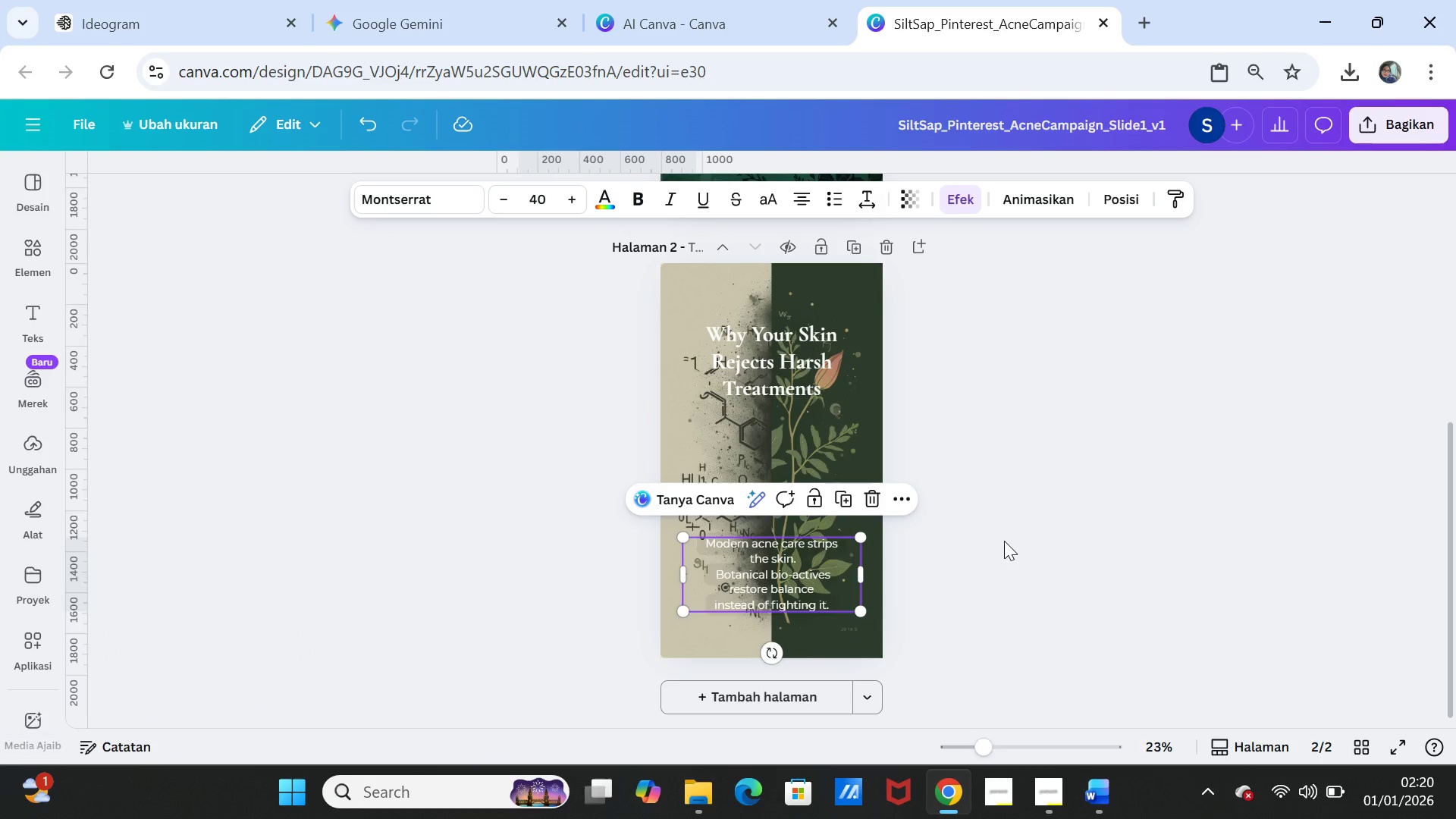 
left_click([1004, 541])
 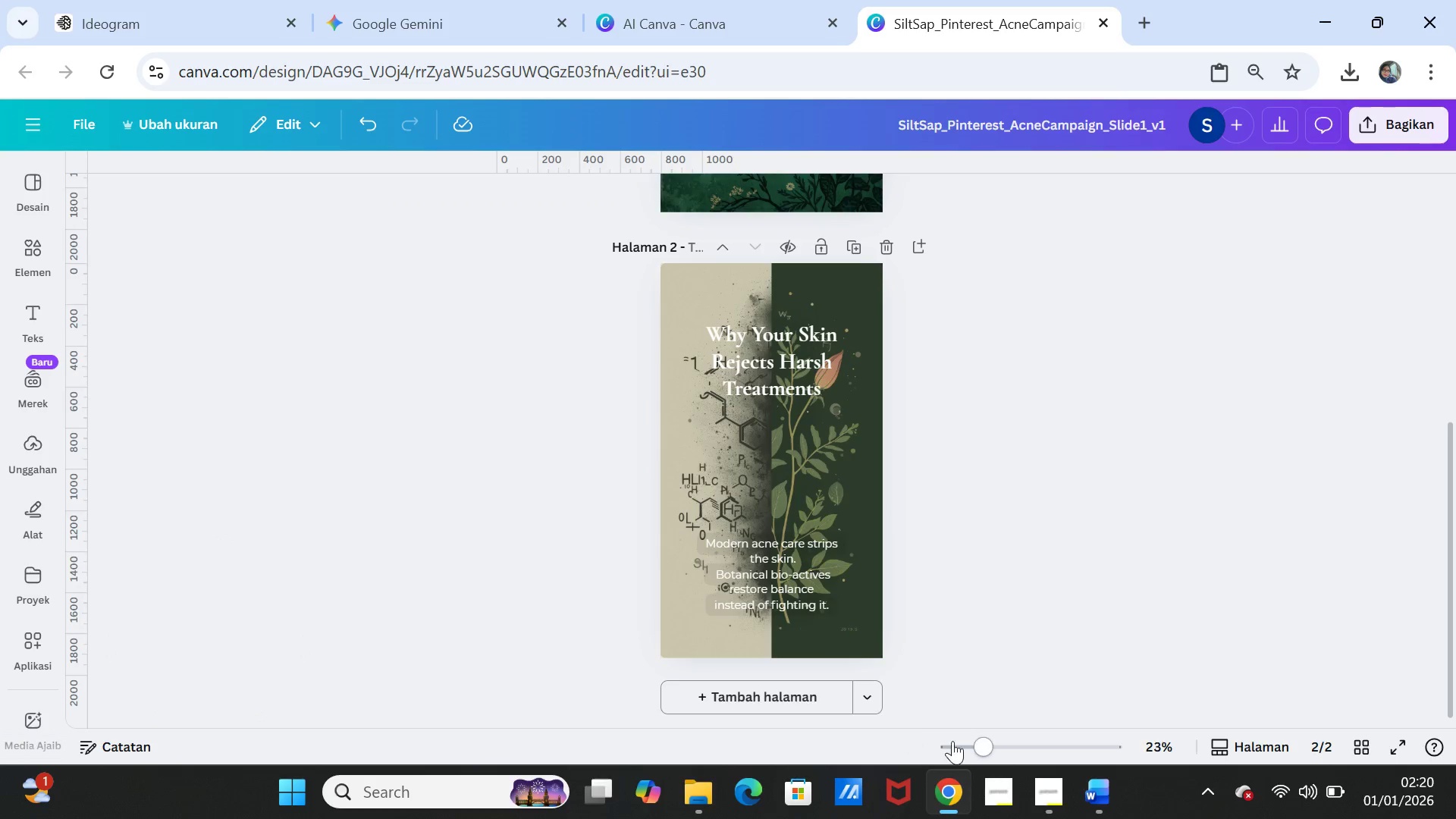 
left_click_drag(start_coordinate=[981, 741], to_coordinate=[986, 738])
 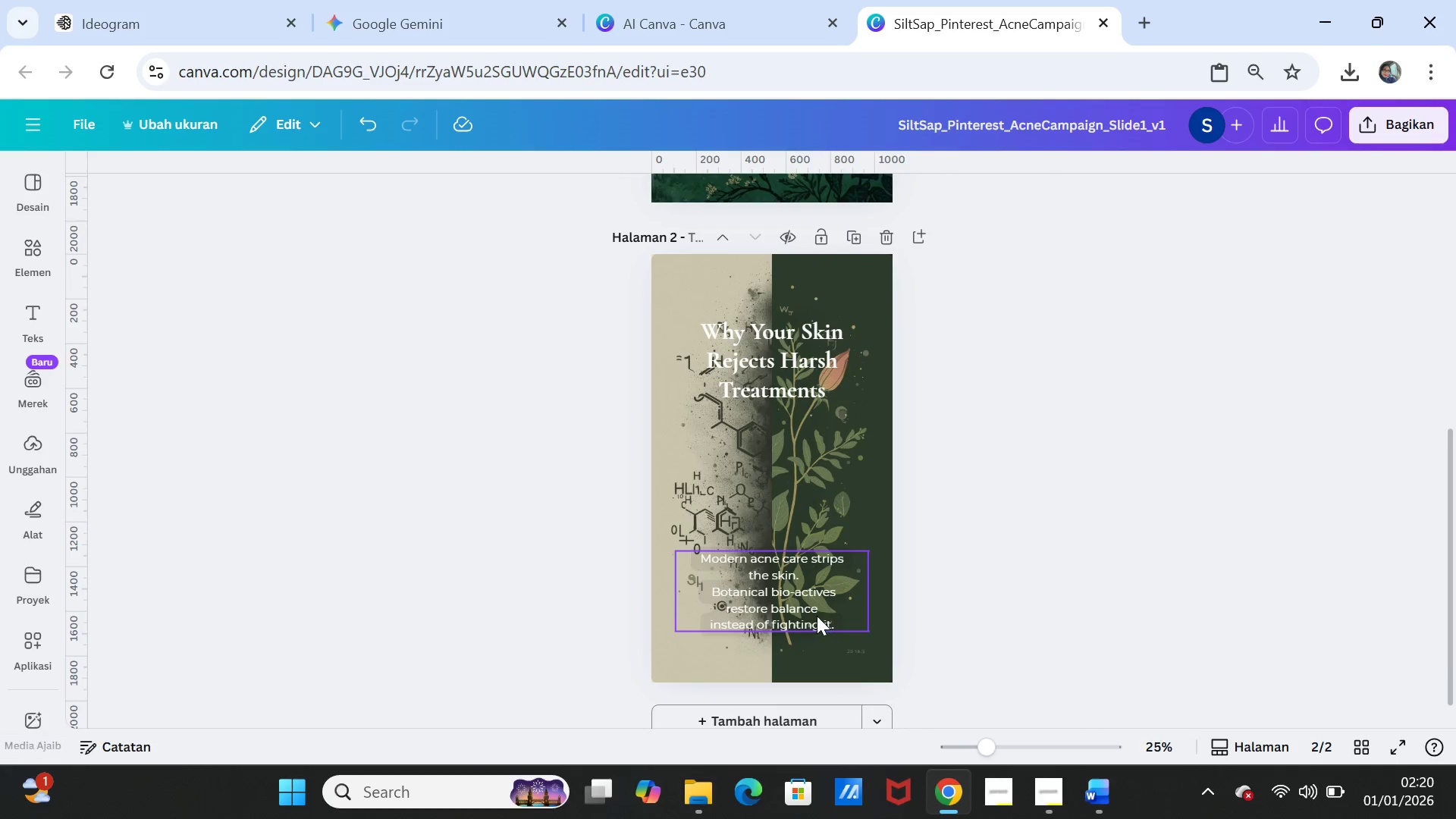 
left_click([816, 615])
 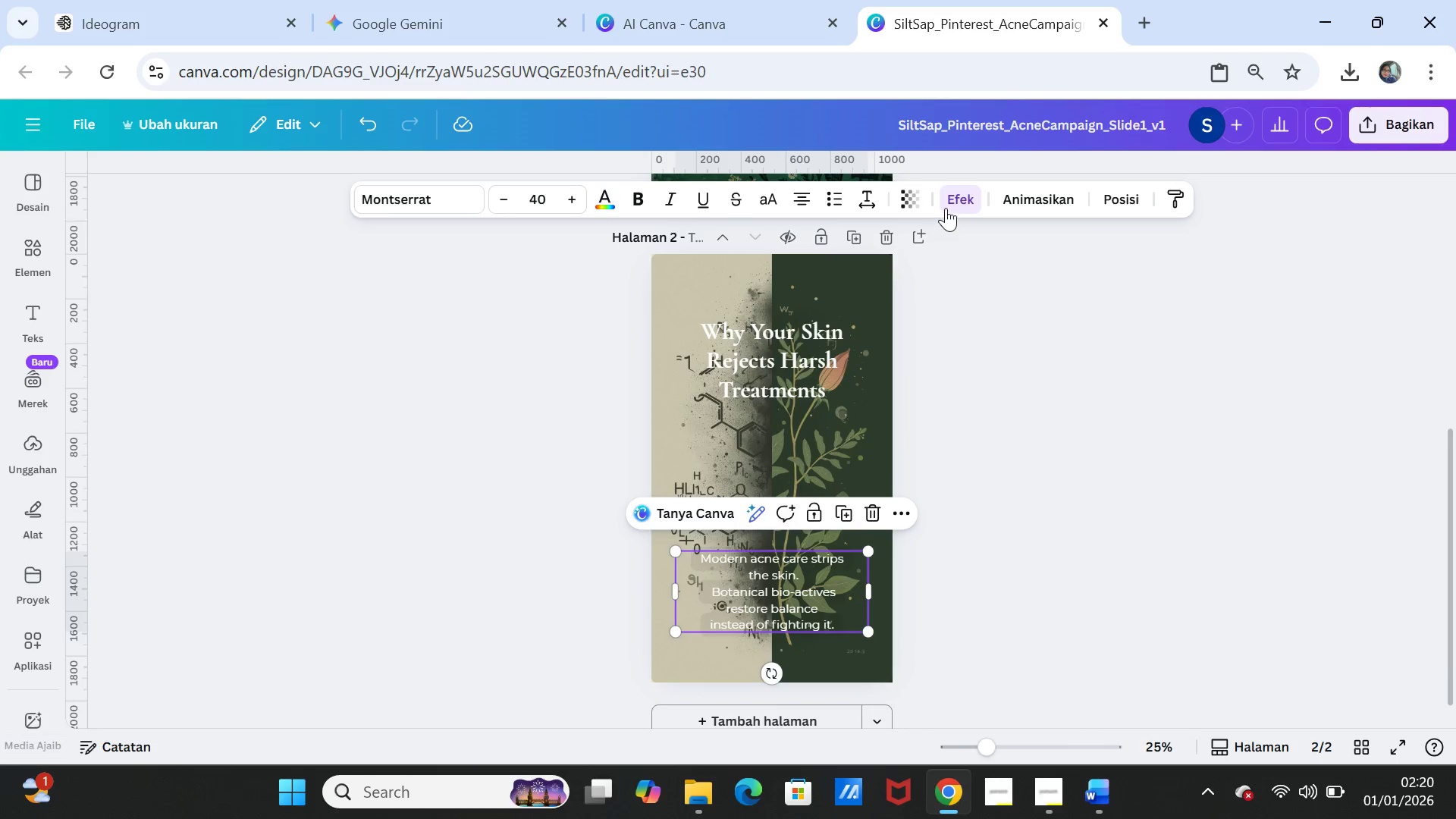 
left_click([956, 199])
 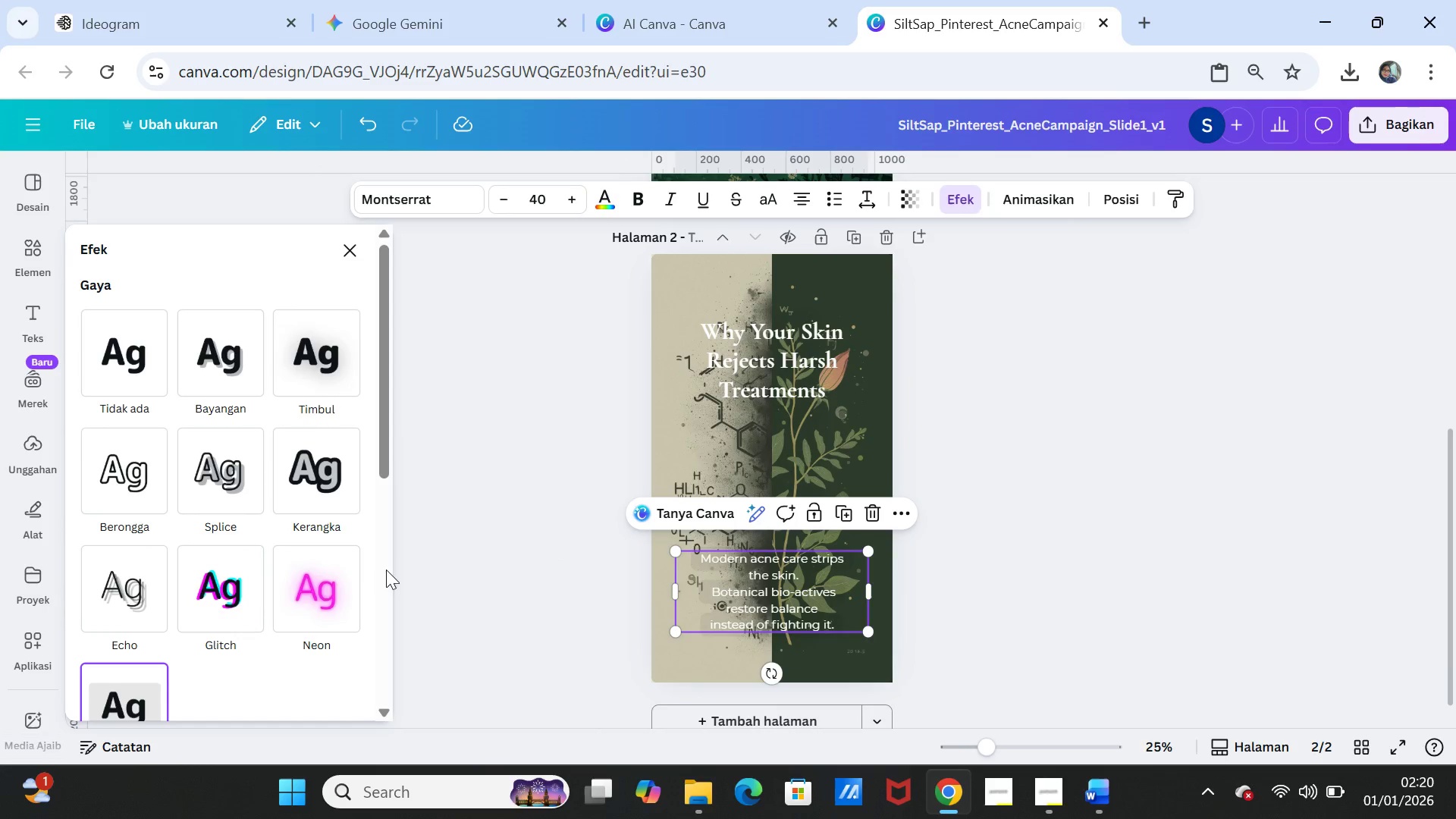 
scroll: coordinate [275, 595], scroll_direction: down, amount: 2.0
 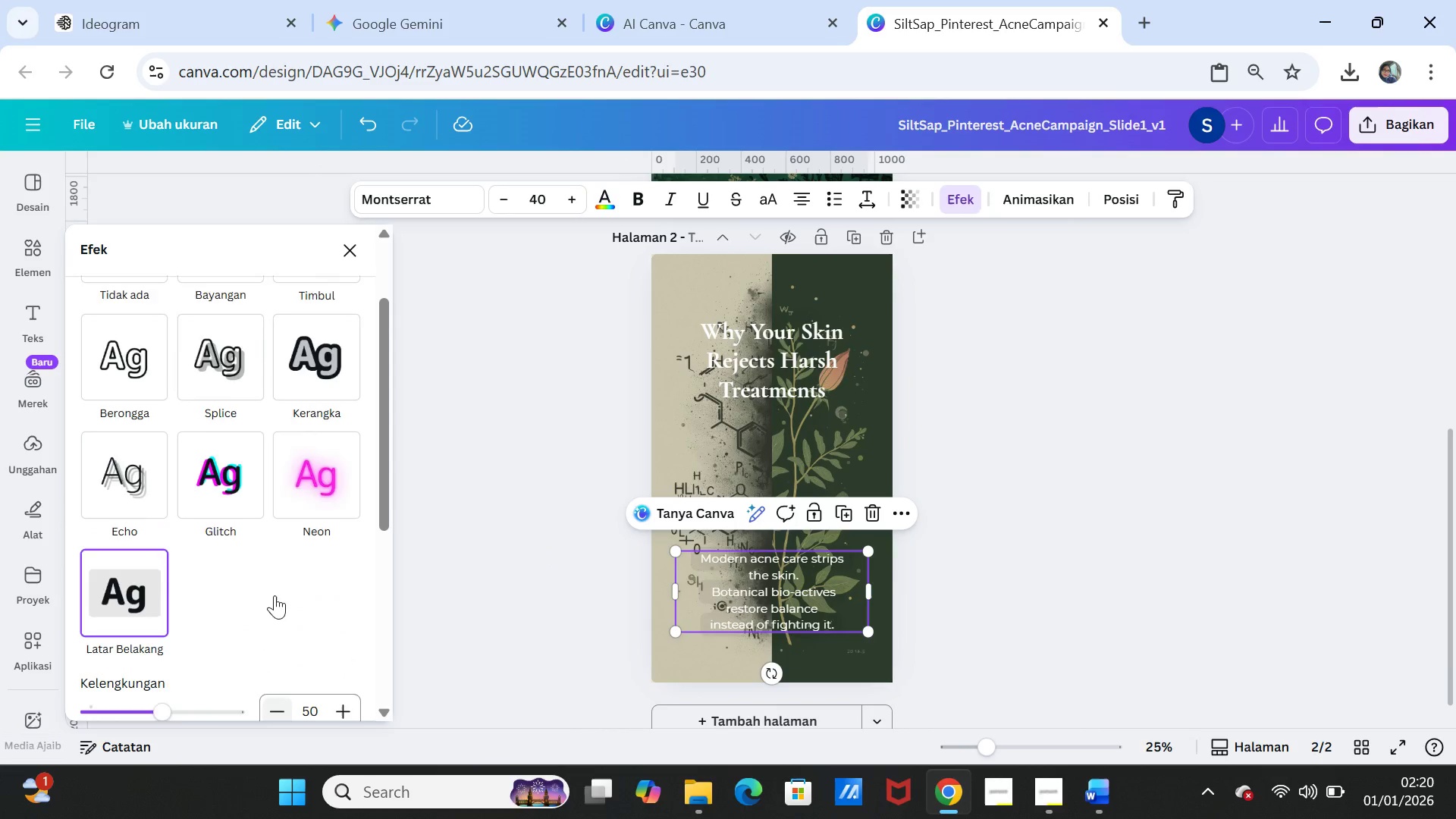 
scroll: coordinate [273, 591], scroll_direction: up, amount: 3.0
 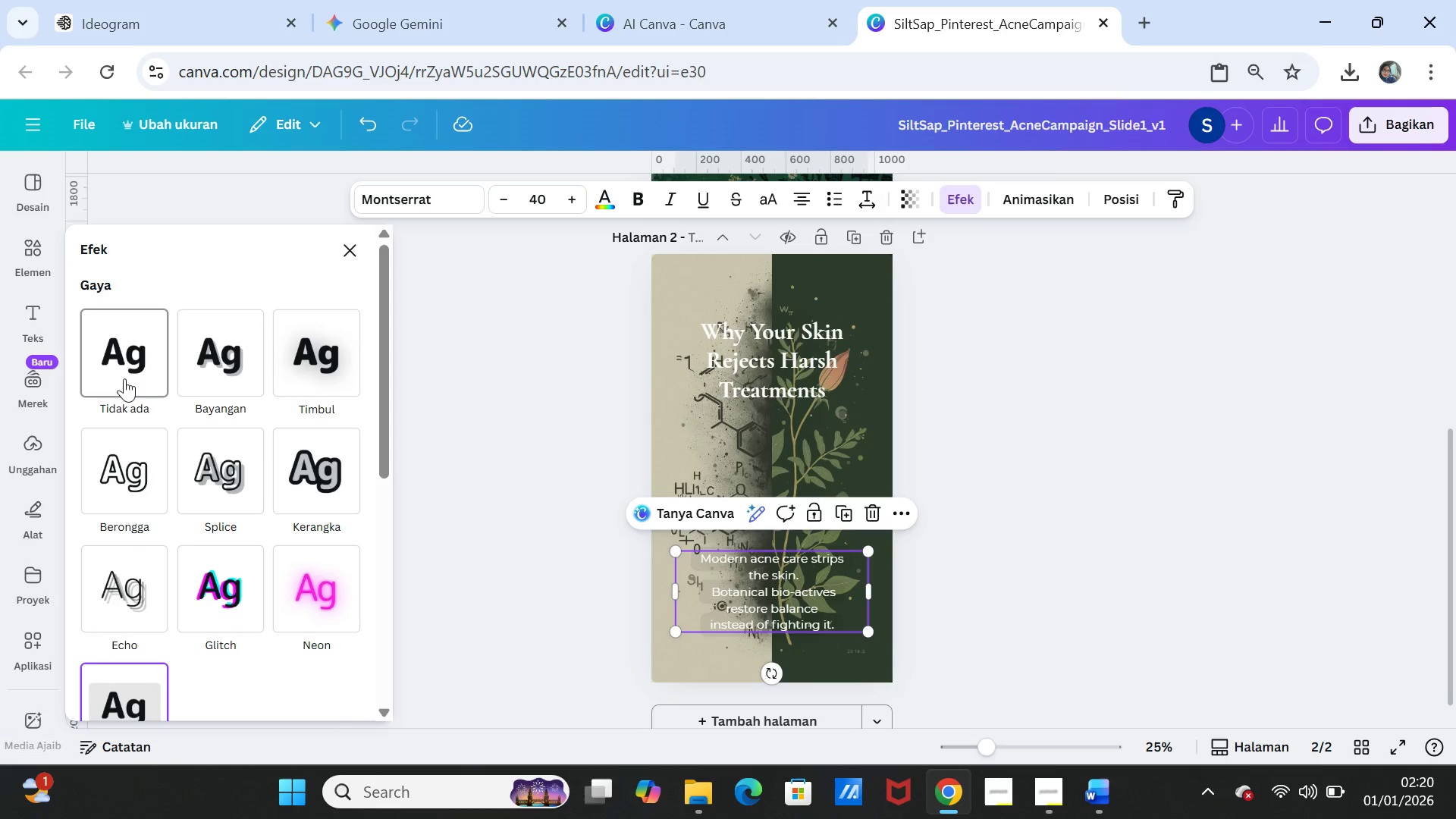 
left_click([124, 361])
 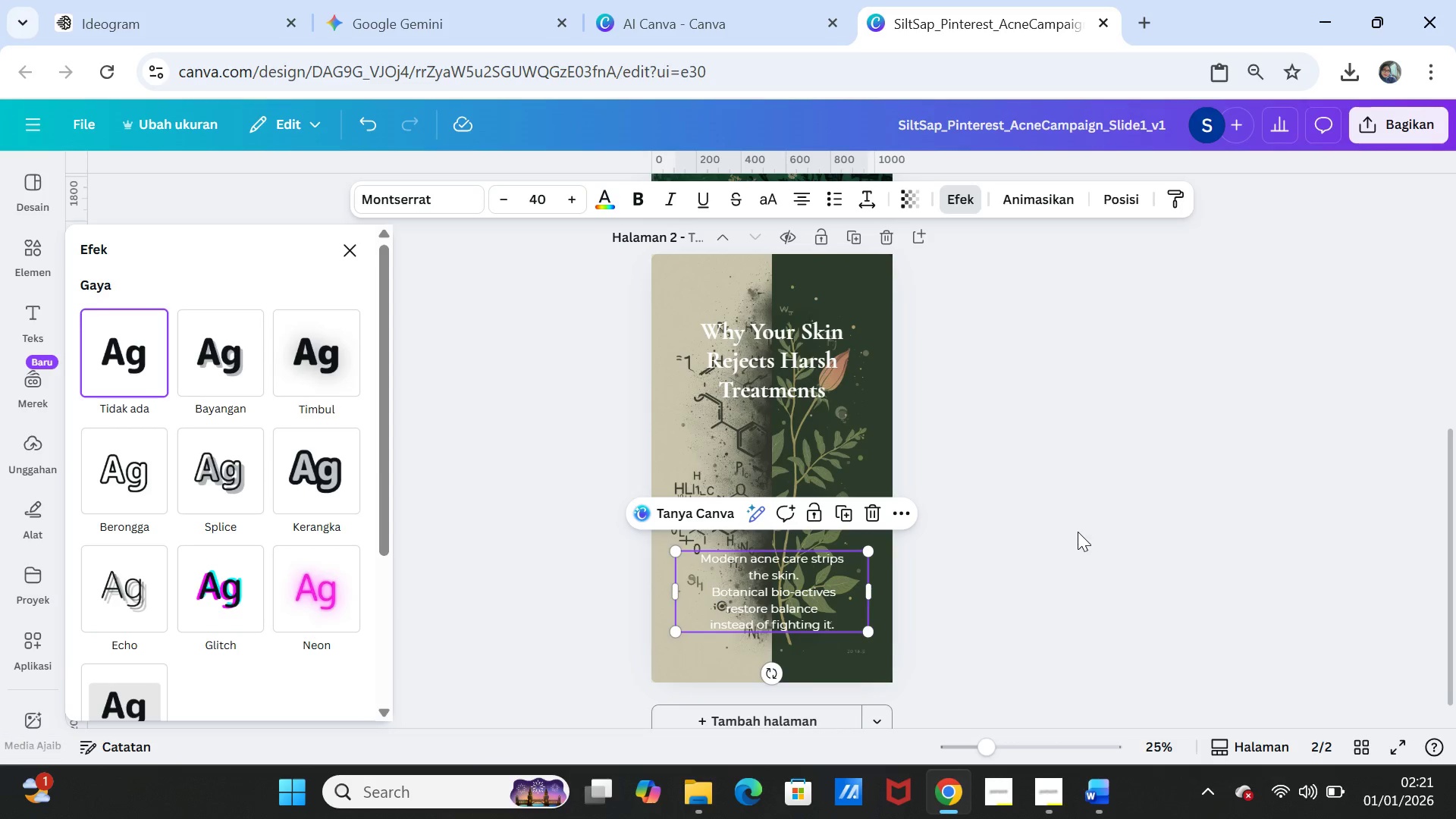 
left_click([1078, 532])
 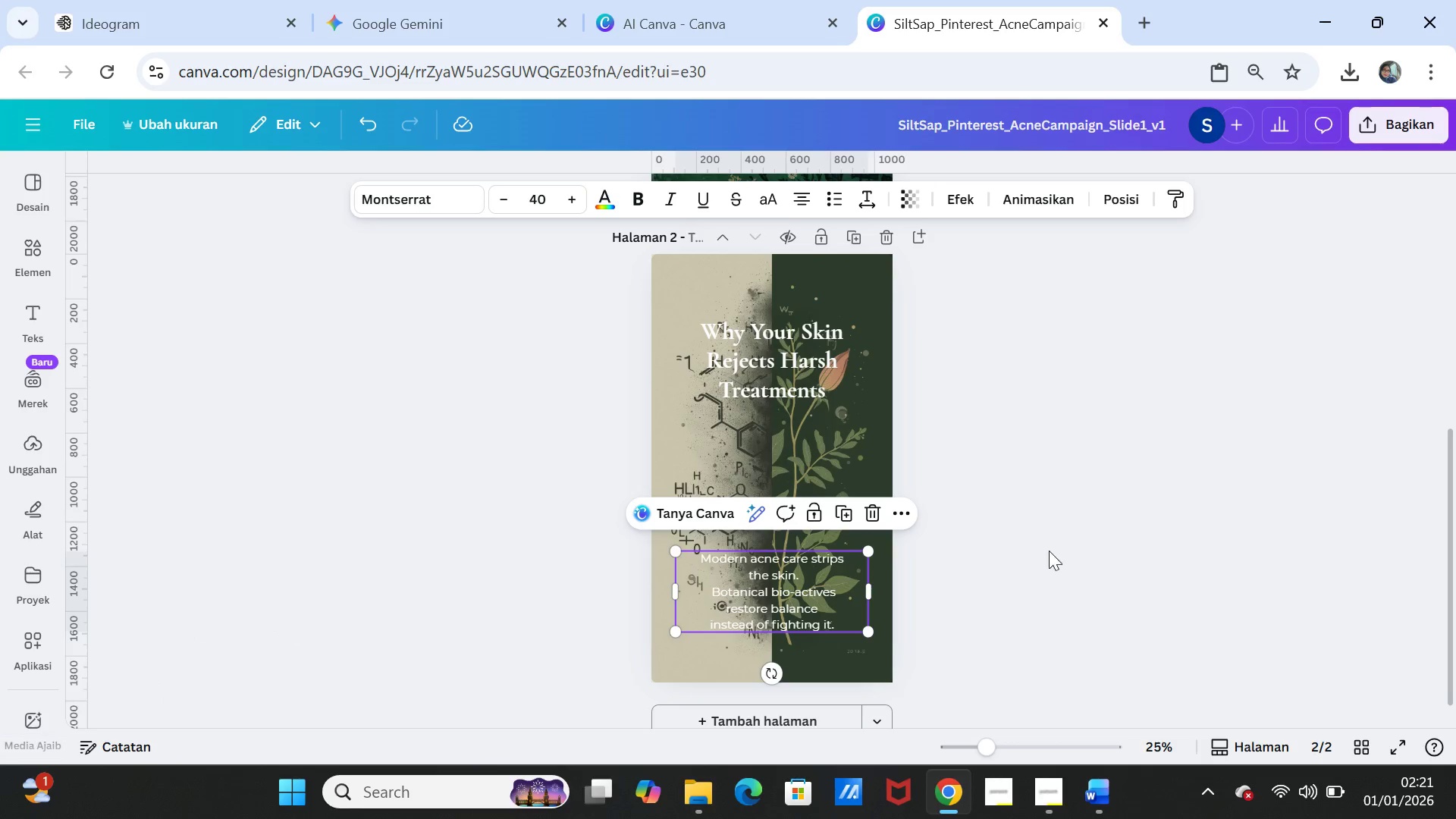 
left_click([1049, 551])
 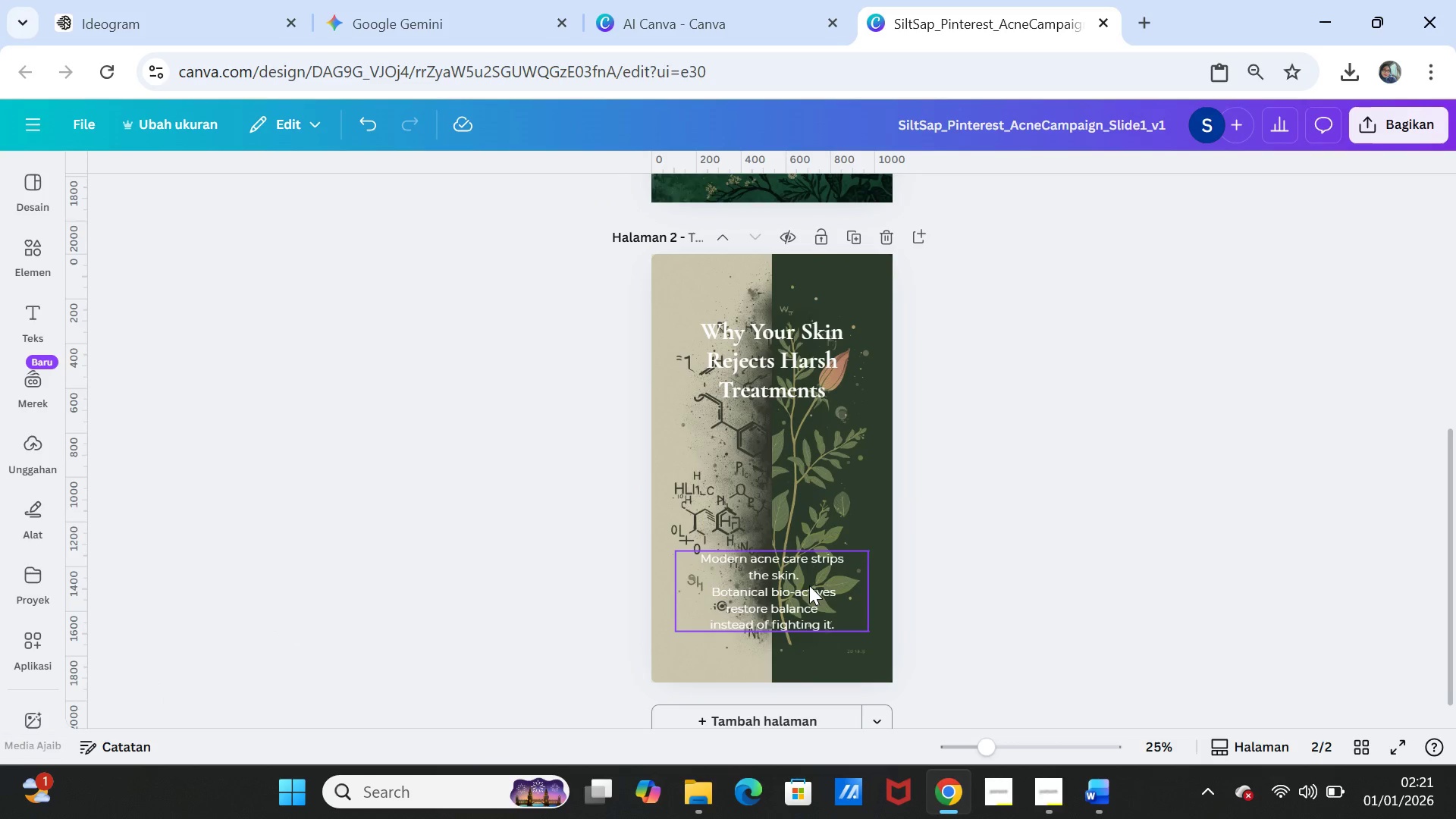 
left_click([809, 585])
 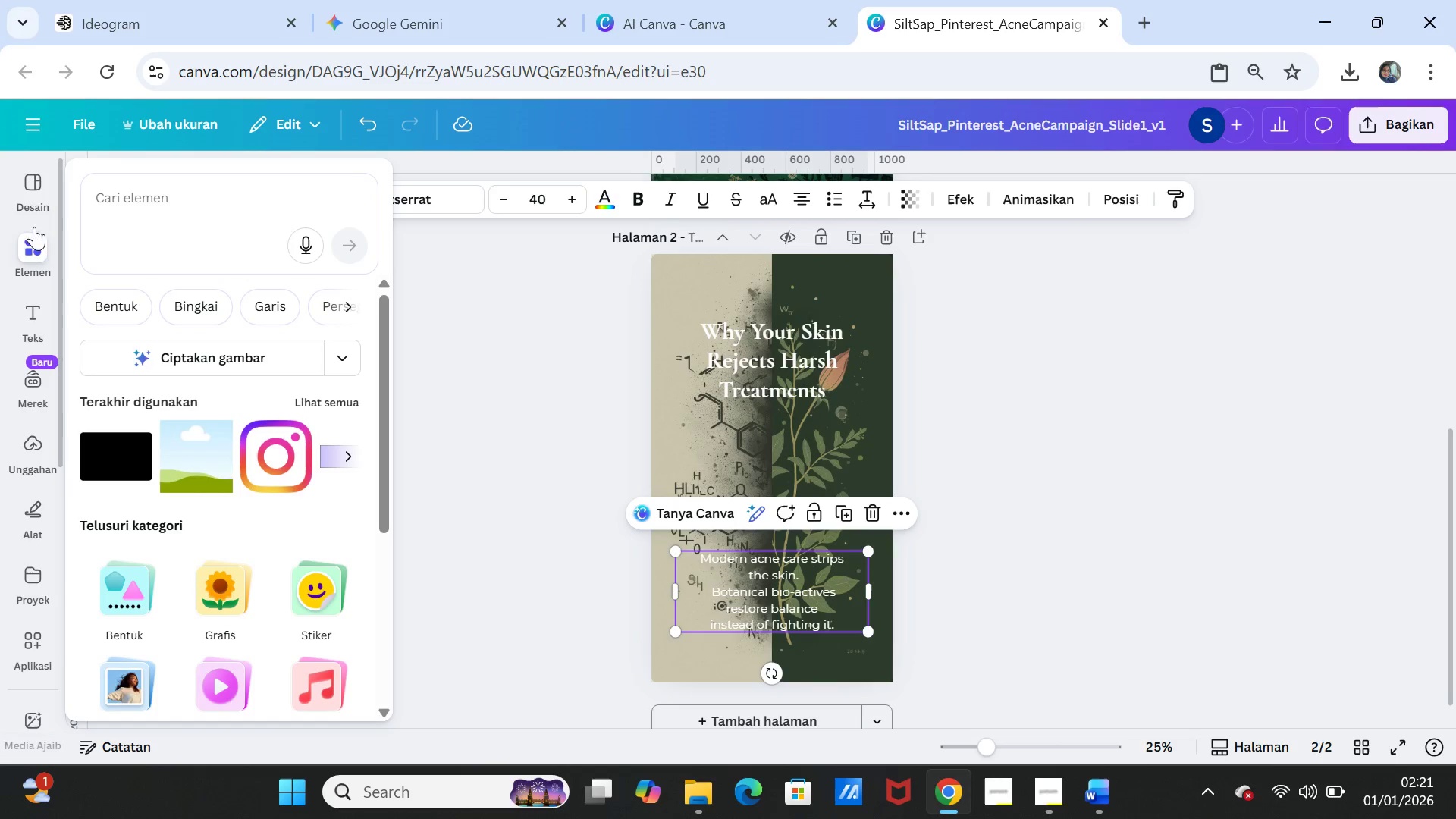 
left_click([111, 449])
 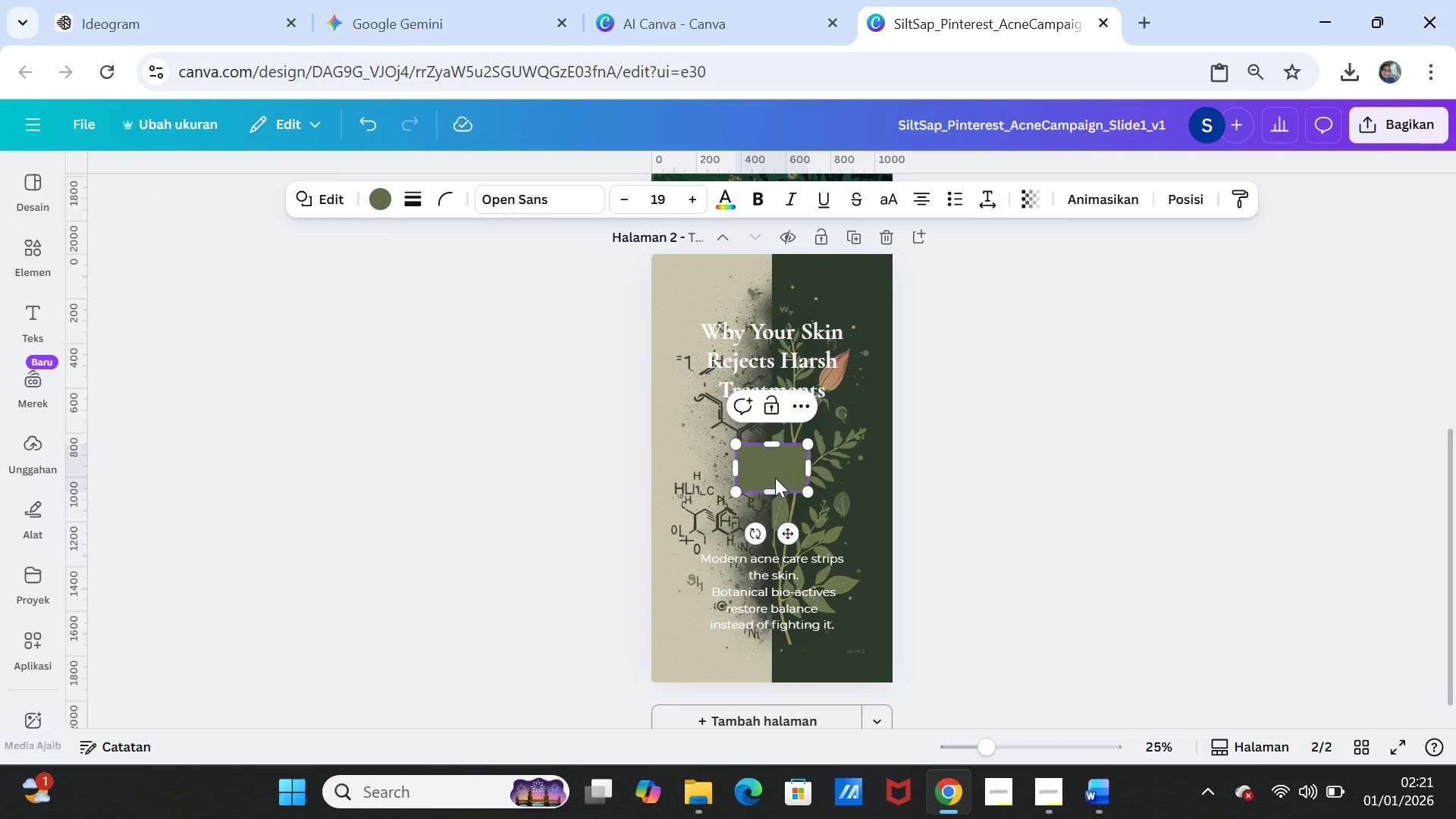 
left_click_drag(start_coordinate=[775, 470], to_coordinate=[755, 537])
 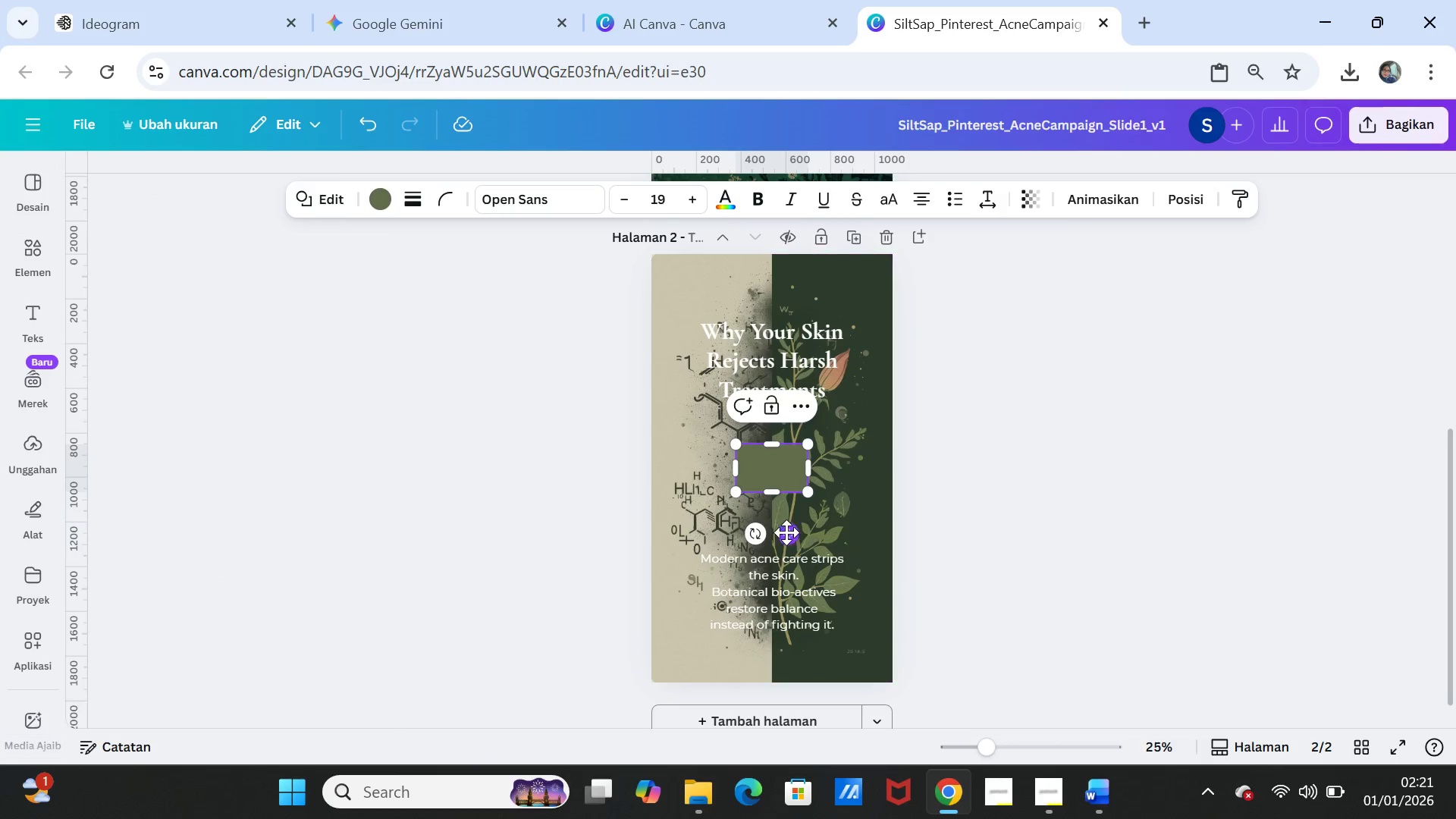 
left_click_drag(start_coordinate=[786, 532], to_coordinate=[747, 639])
 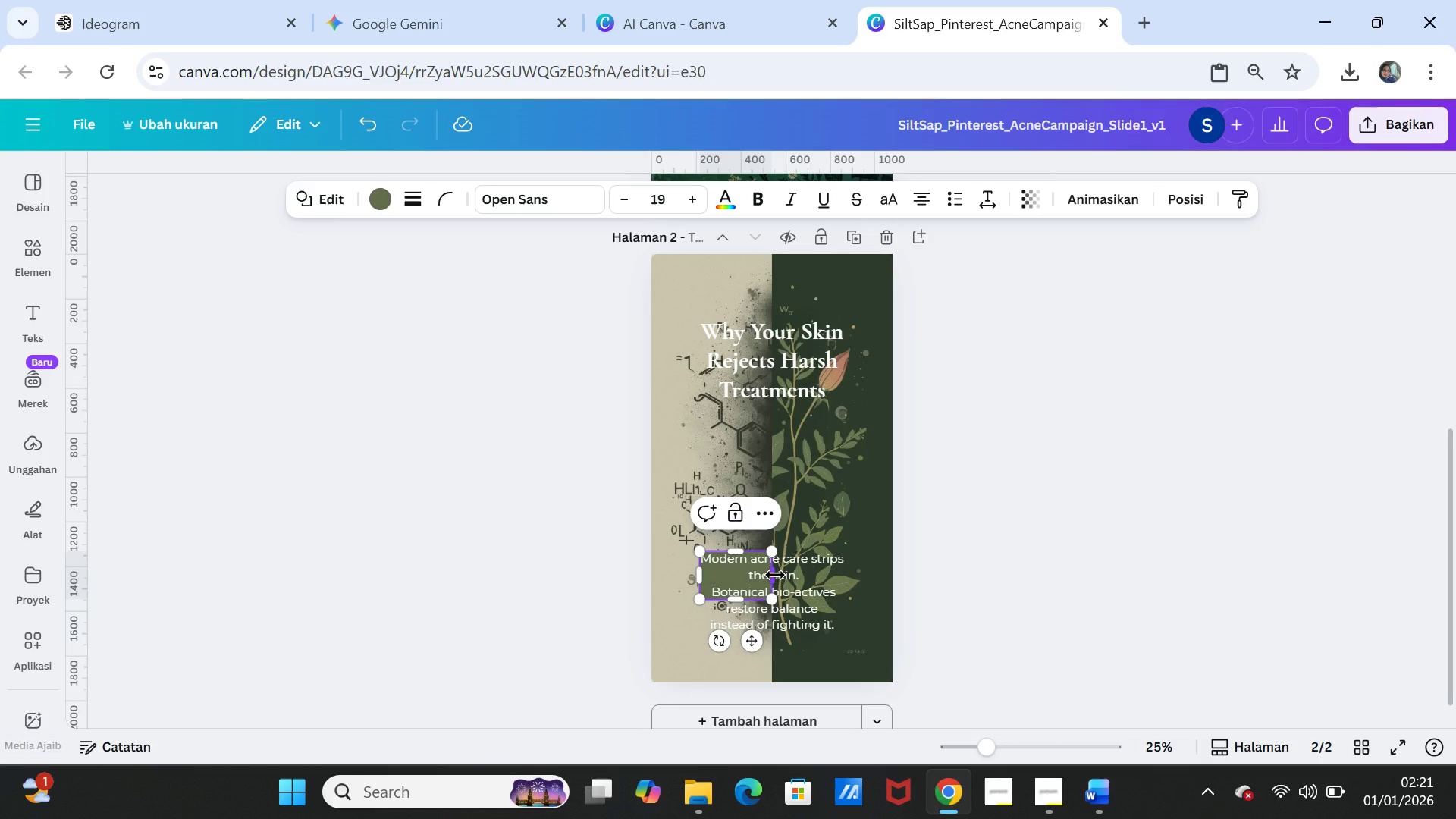 
left_click_drag(start_coordinate=[775, 575], to_coordinate=[852, 576])
 